 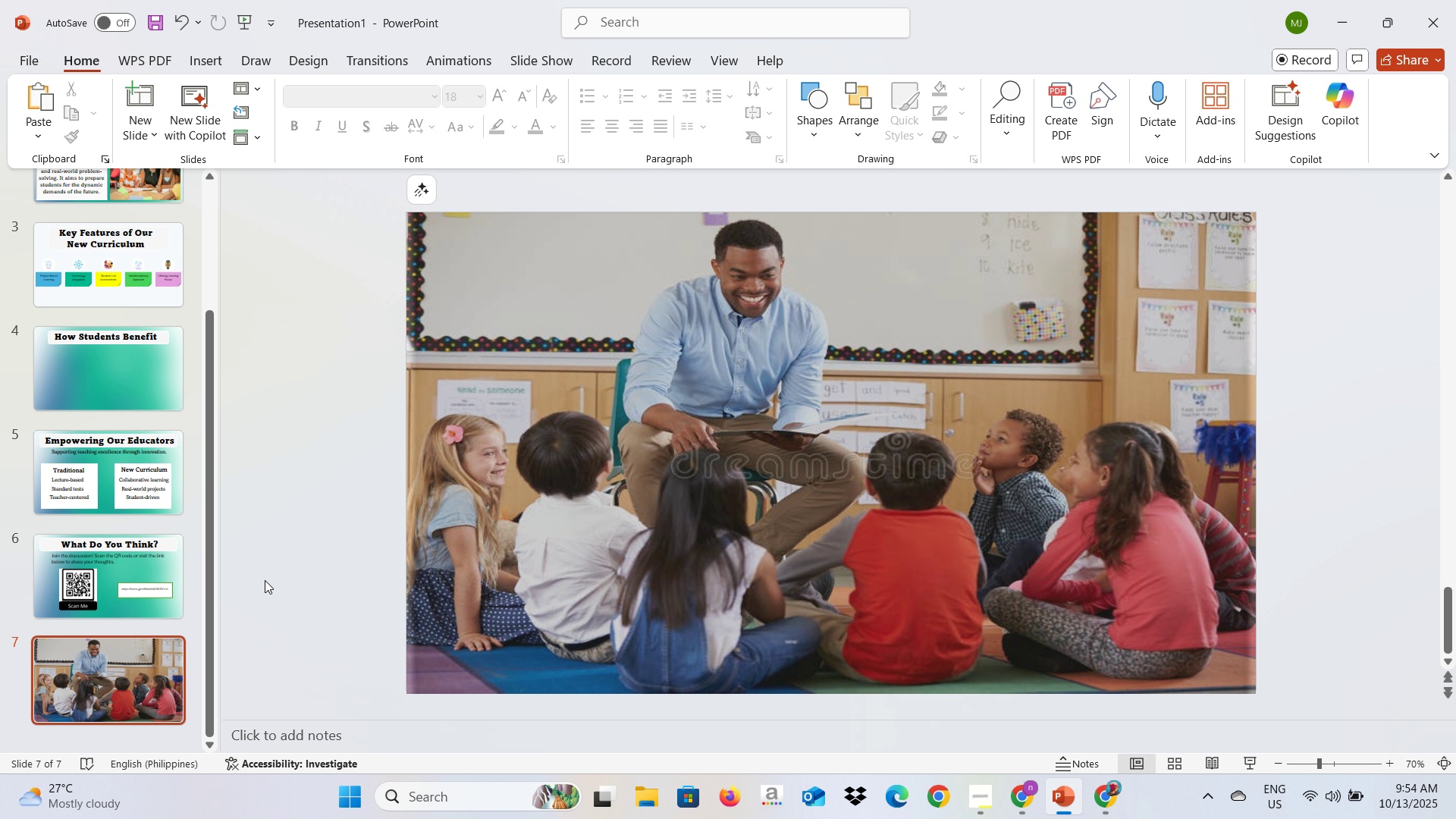 
key(Alt+Tab)
 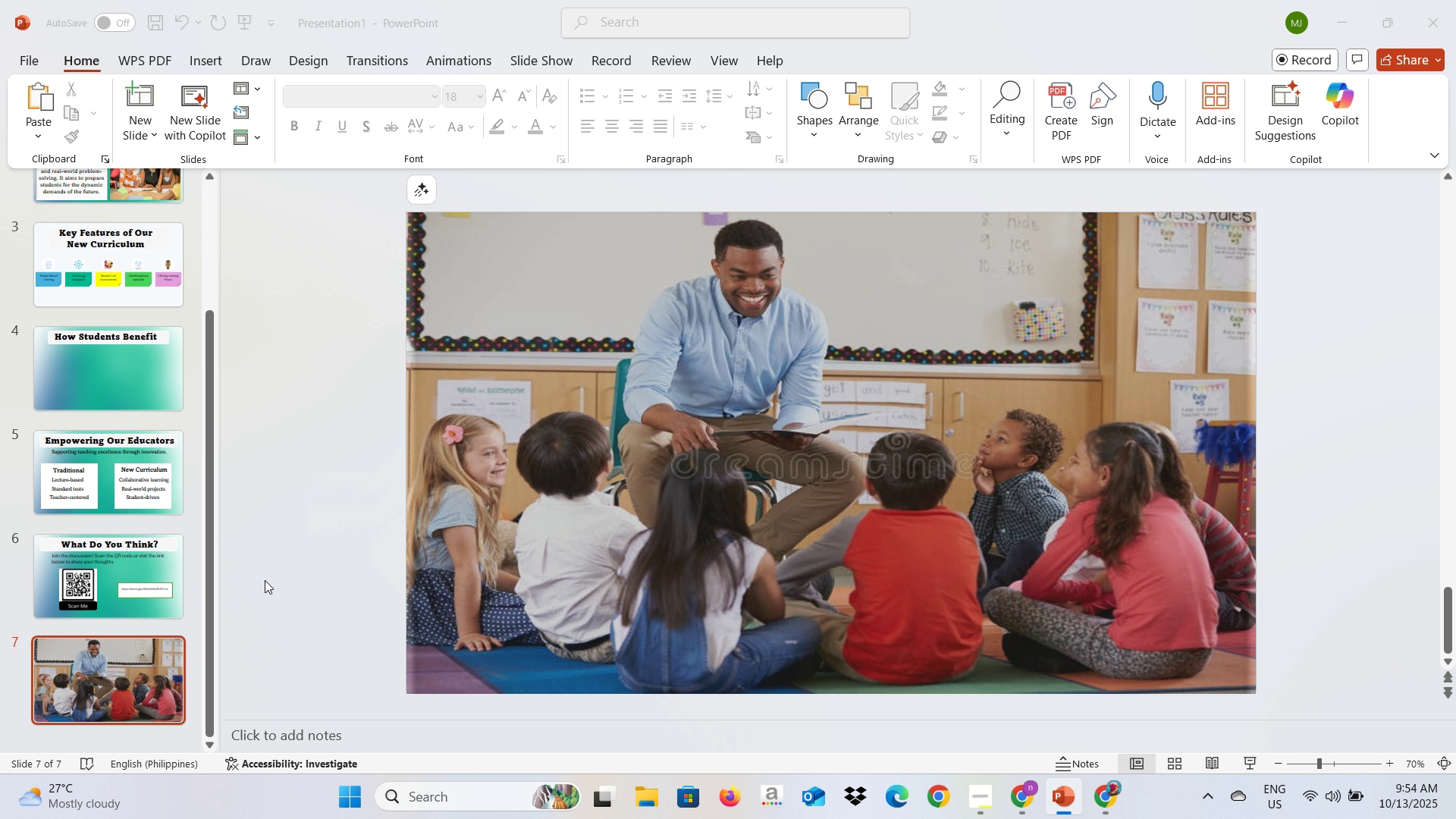 
key(Alt+Tab)
 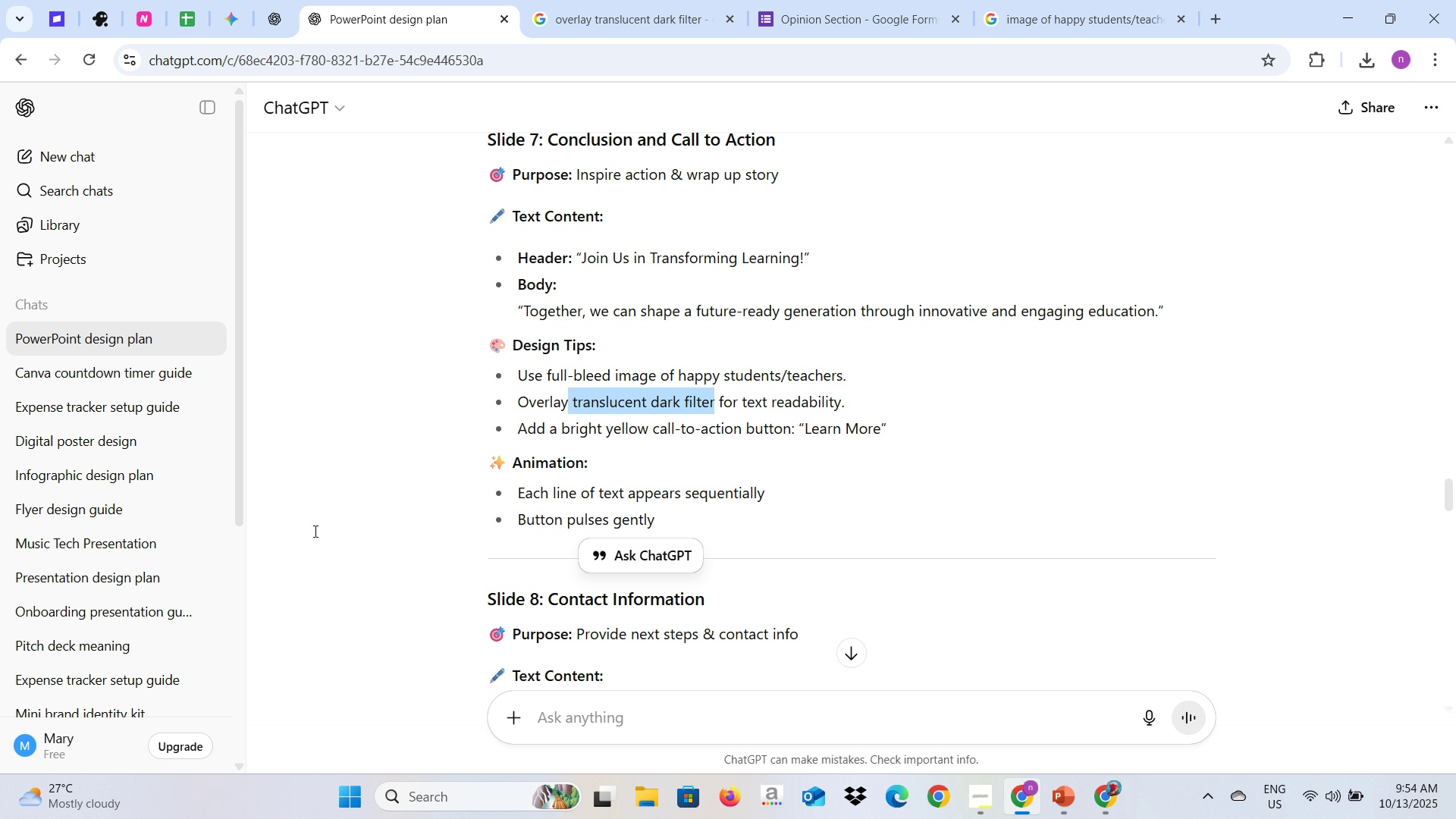 
scroll: coordinate [481, 501], scroll_direction: down, amount: 3.0
 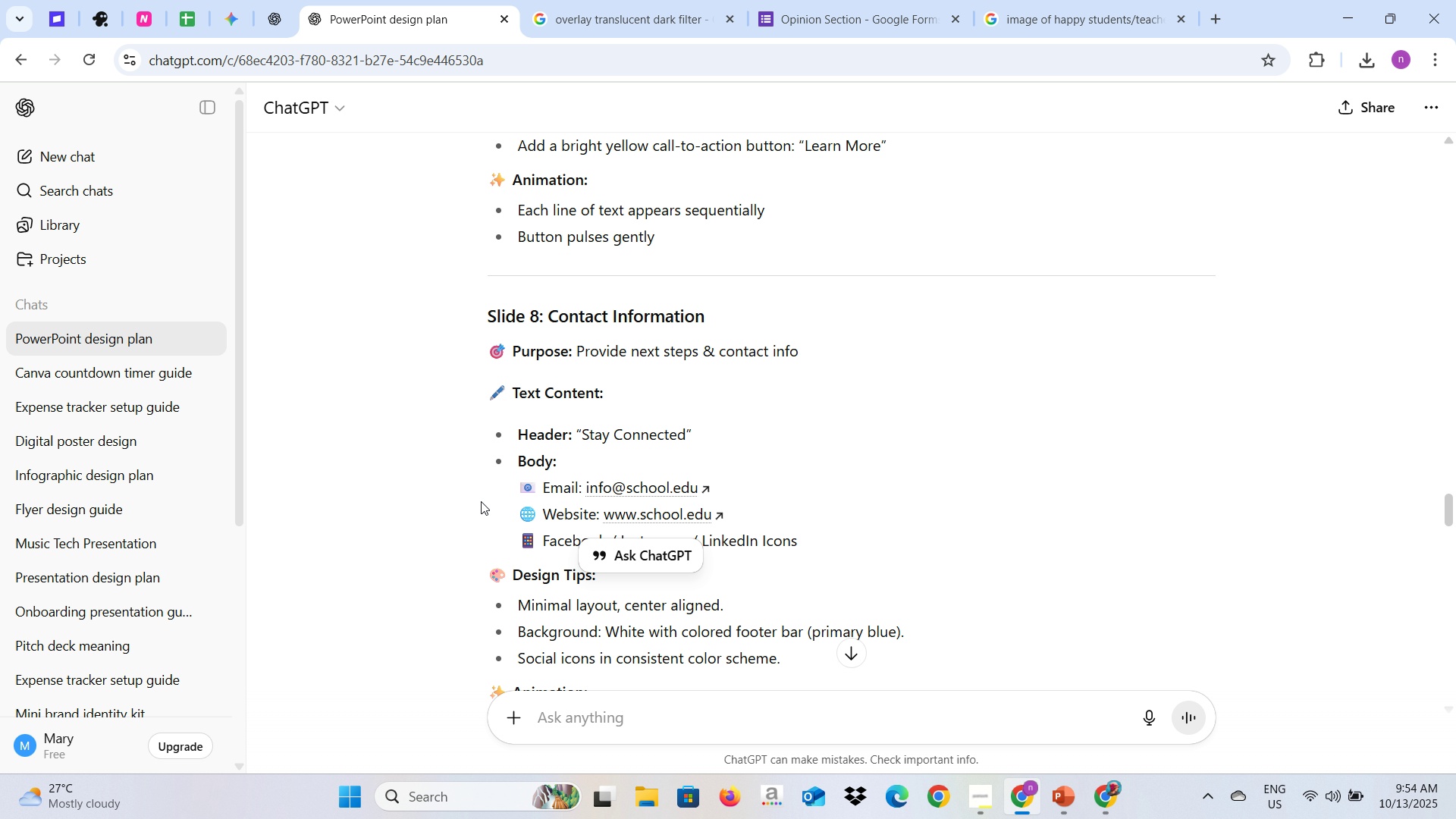 
scroll: coordinate [481, 501], scroll_direction: up, amount: 2.0
 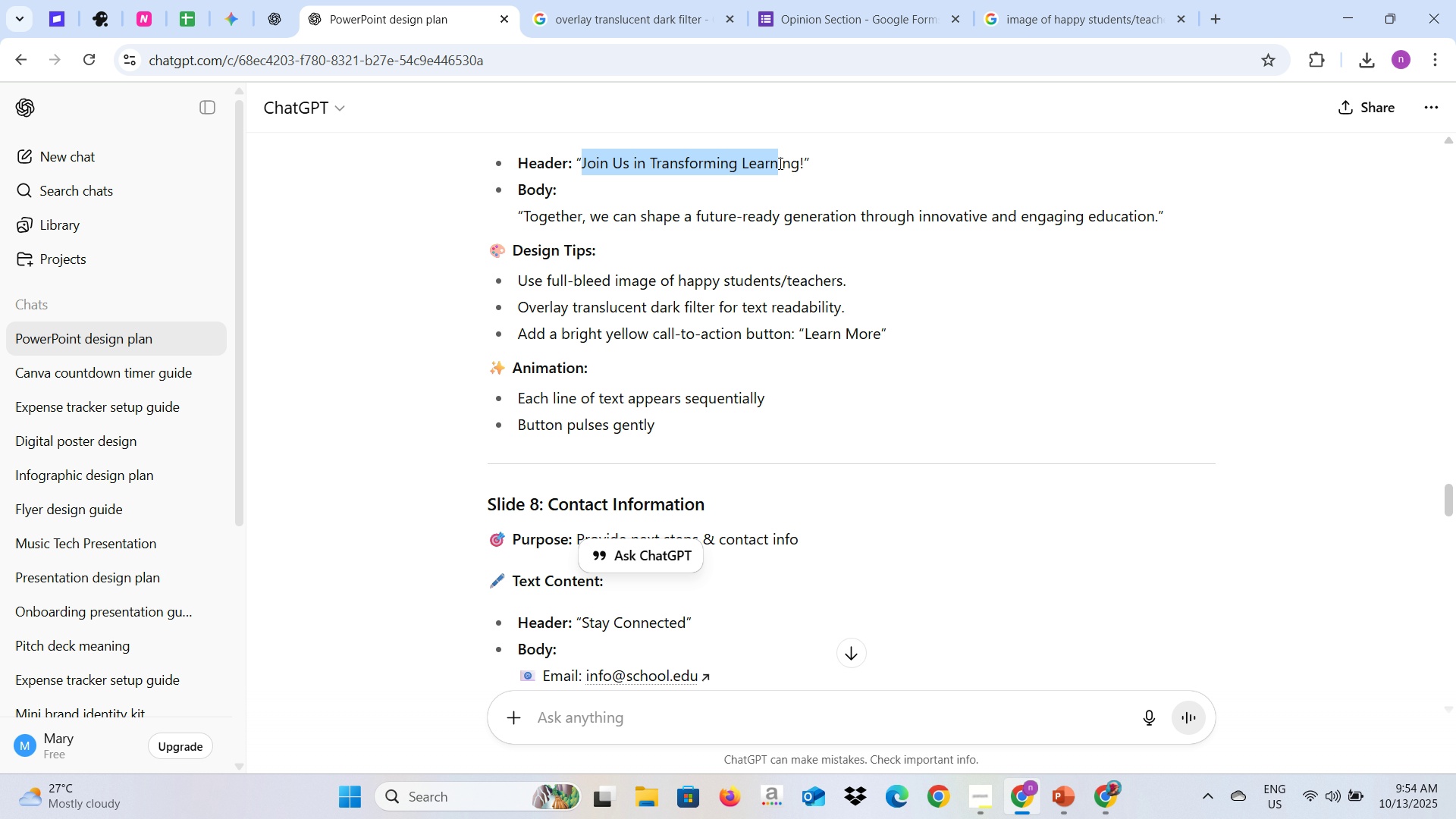 
key(Control+C)
 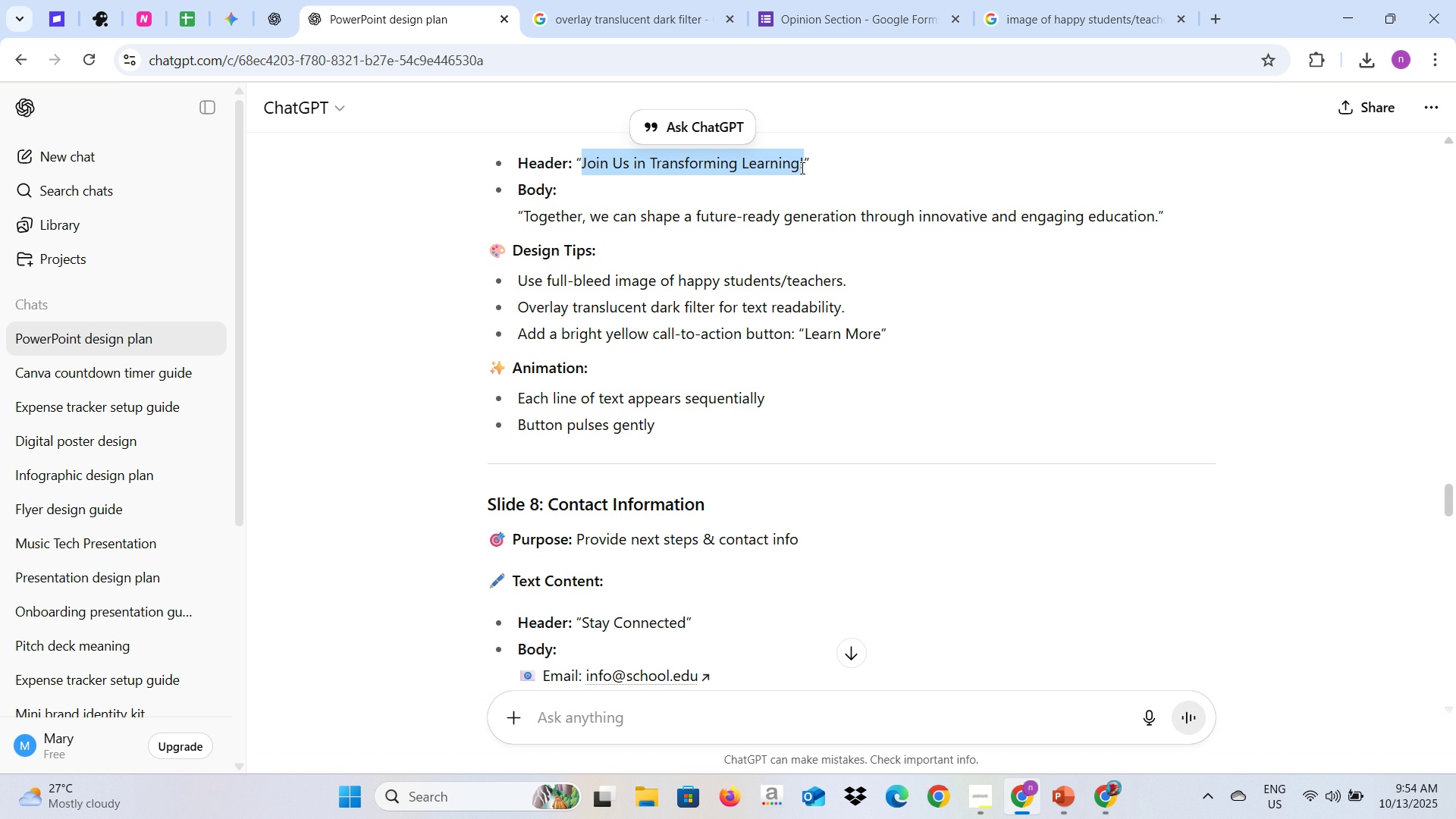 
key(Control+C)
 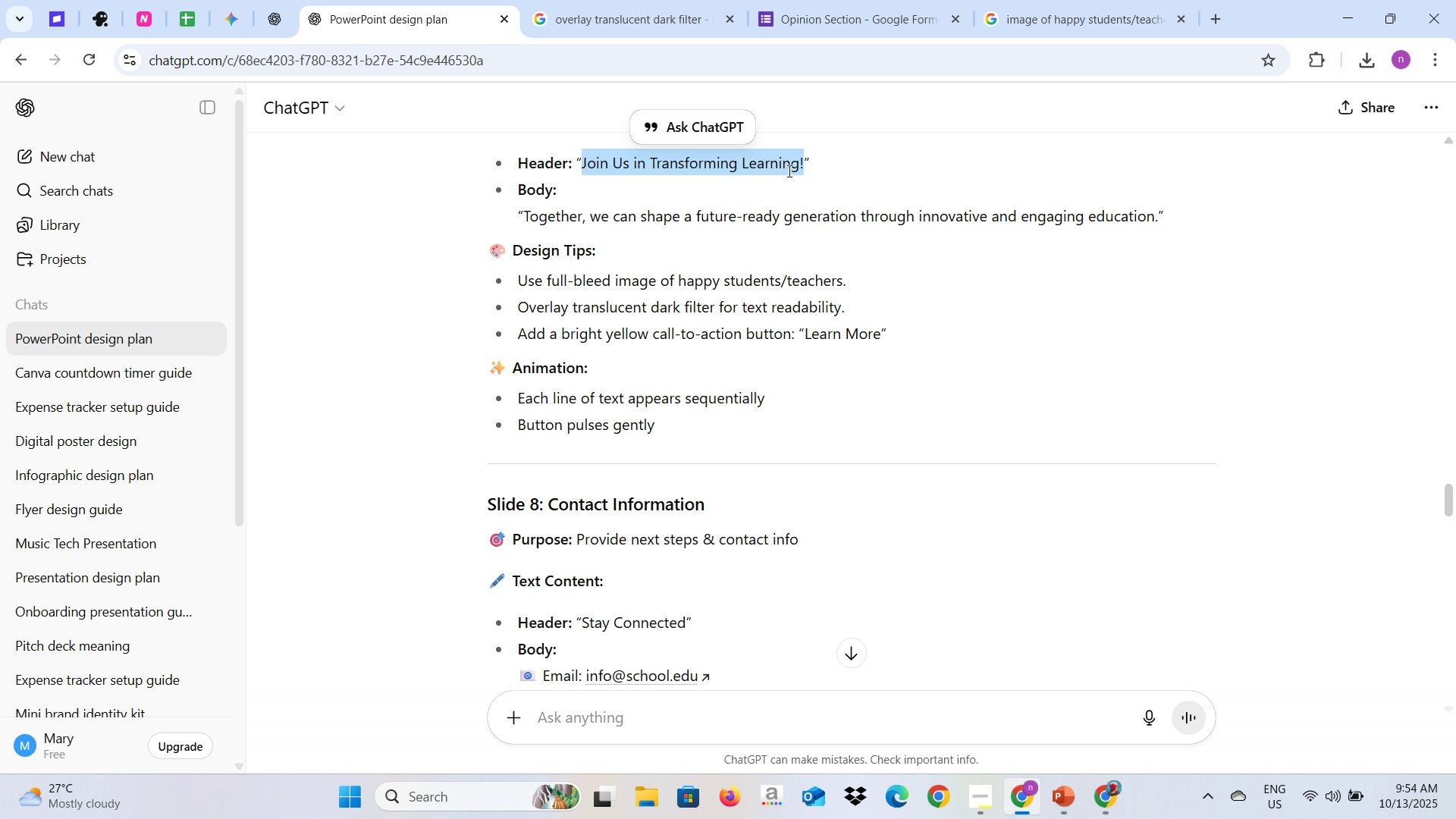 
key(Alt+AltLeft)
 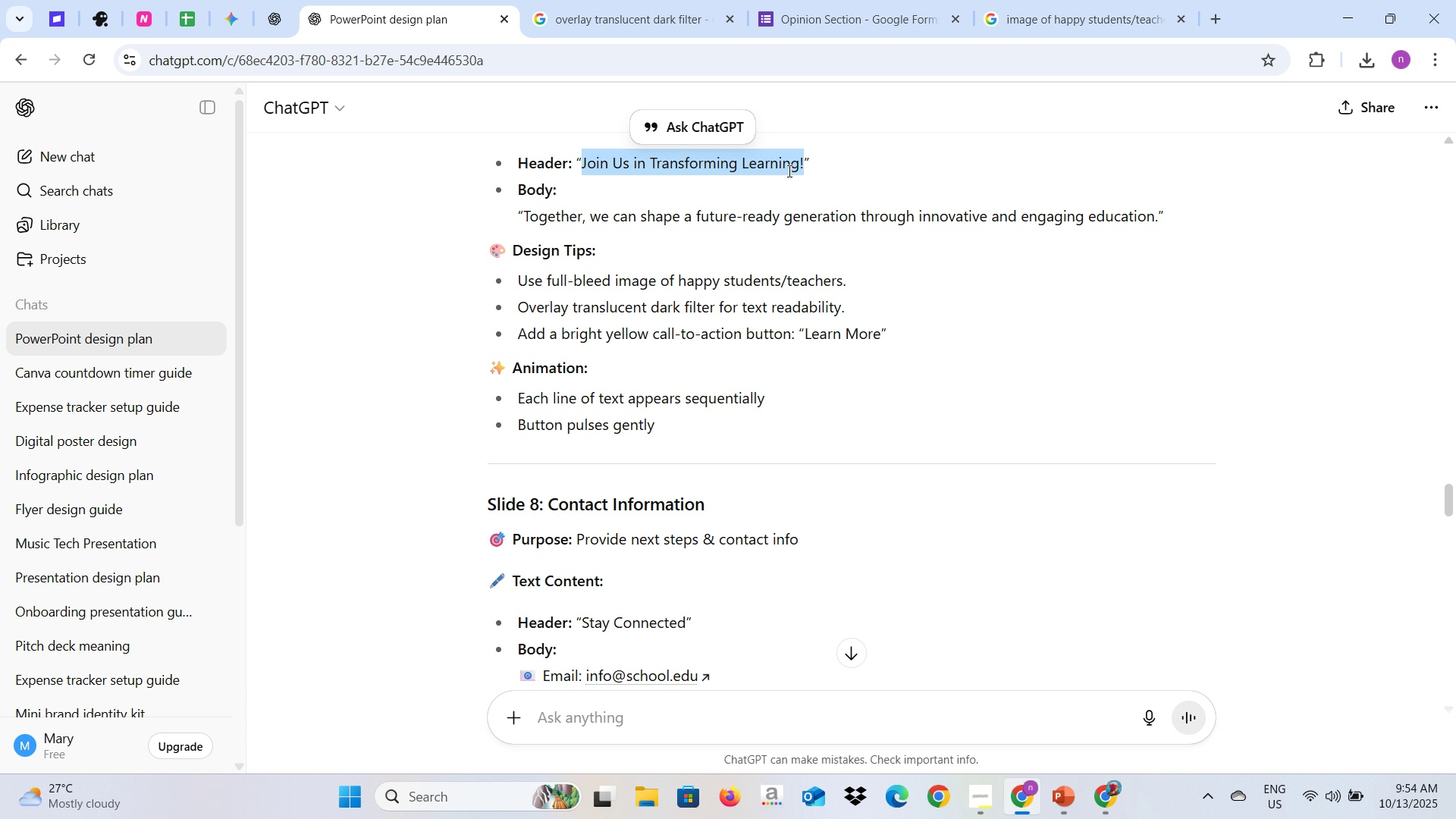 
key(Alt+Tab)
 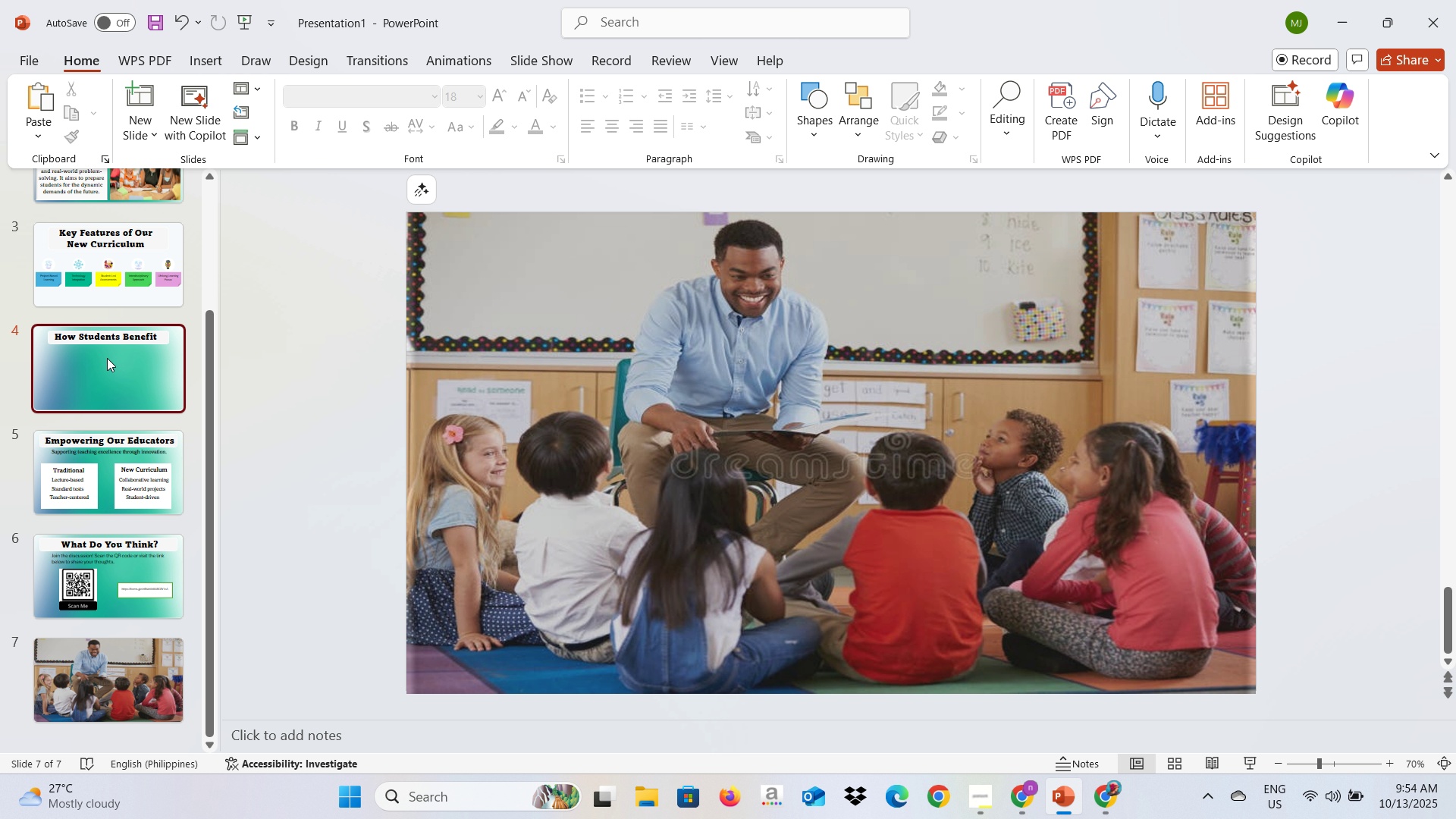 
left_click([107, 358])
 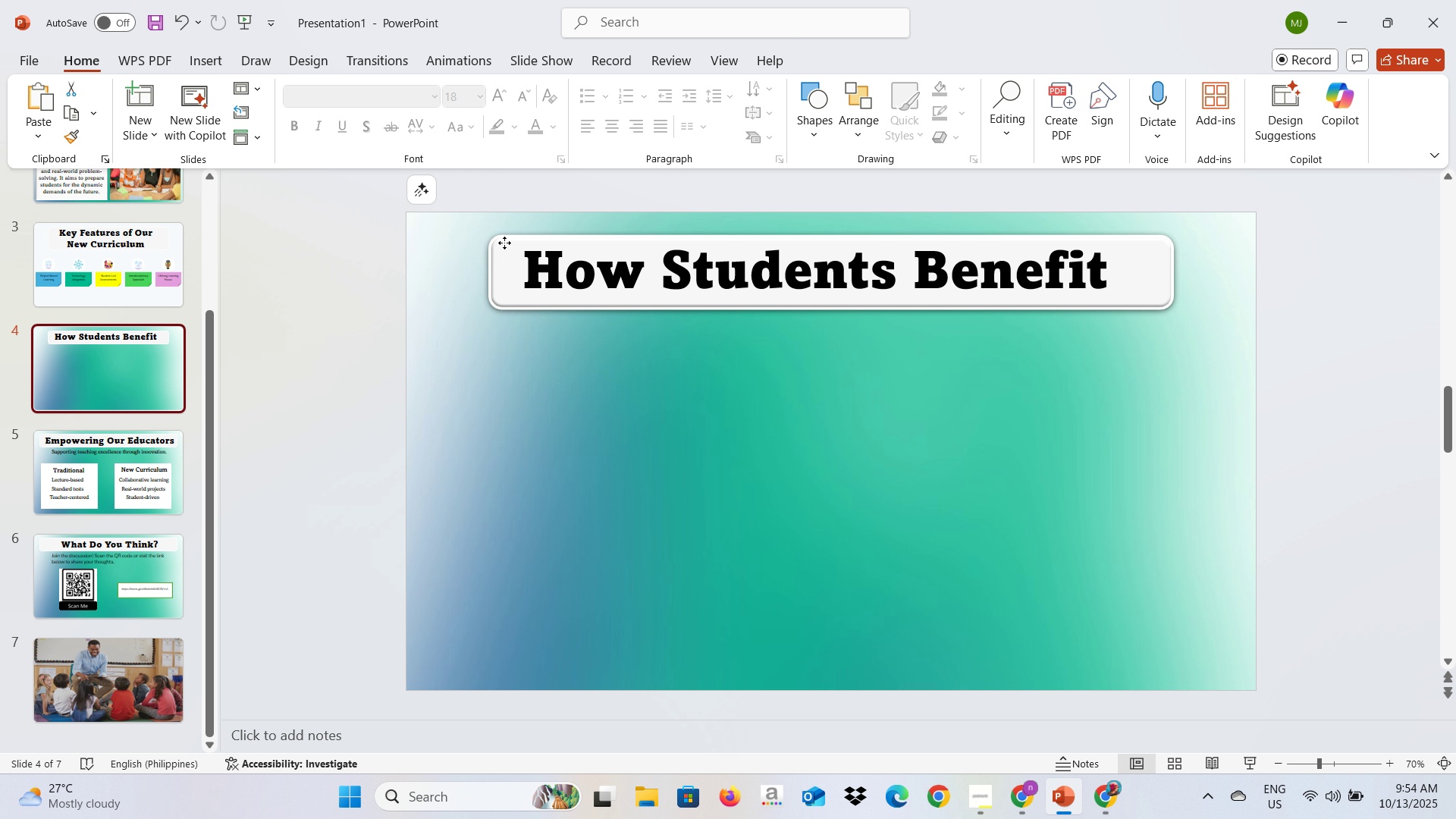 
left_click([504, 243])
 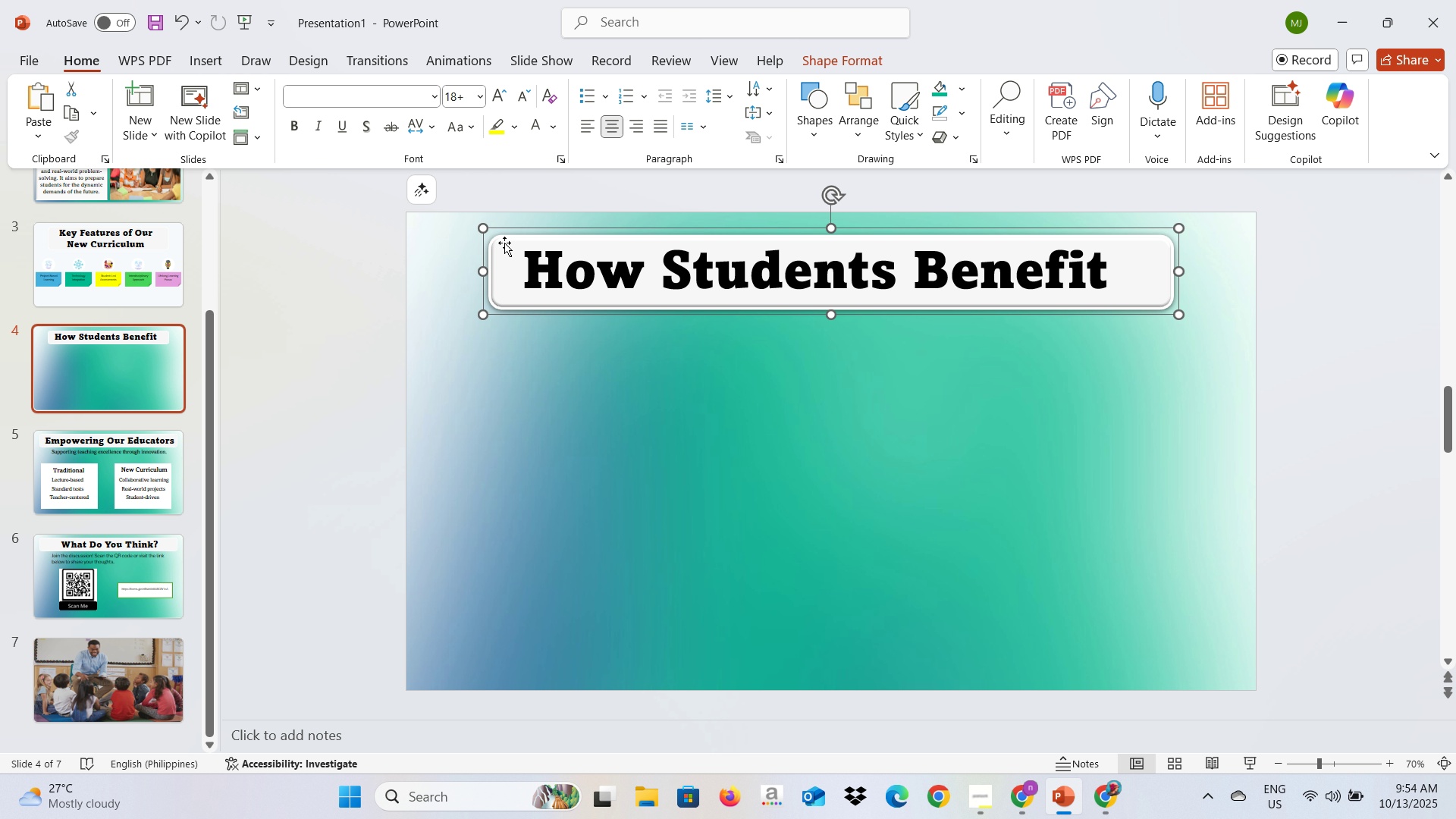 
key(Control+C)
 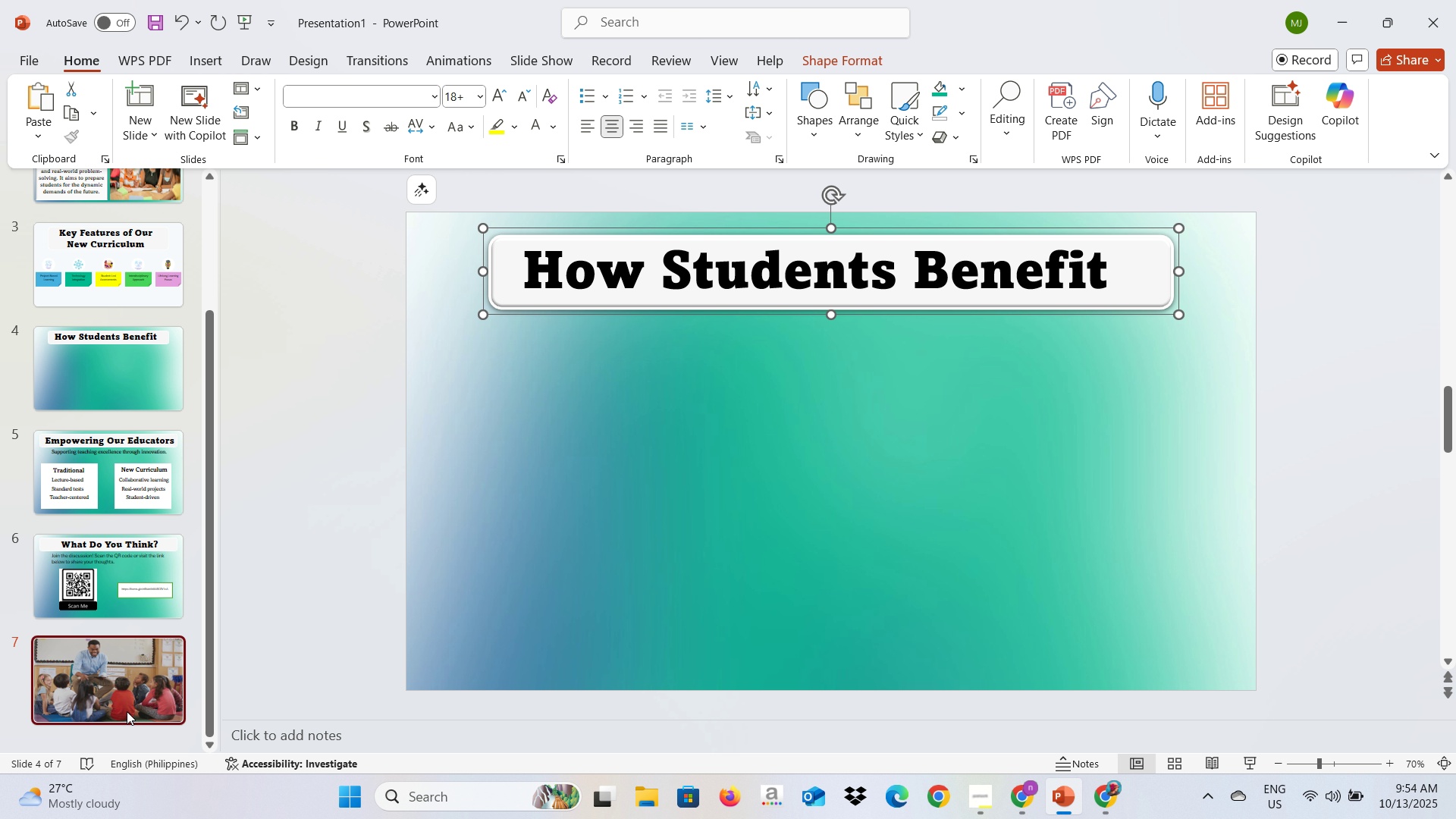 
left_click([127, 711])
 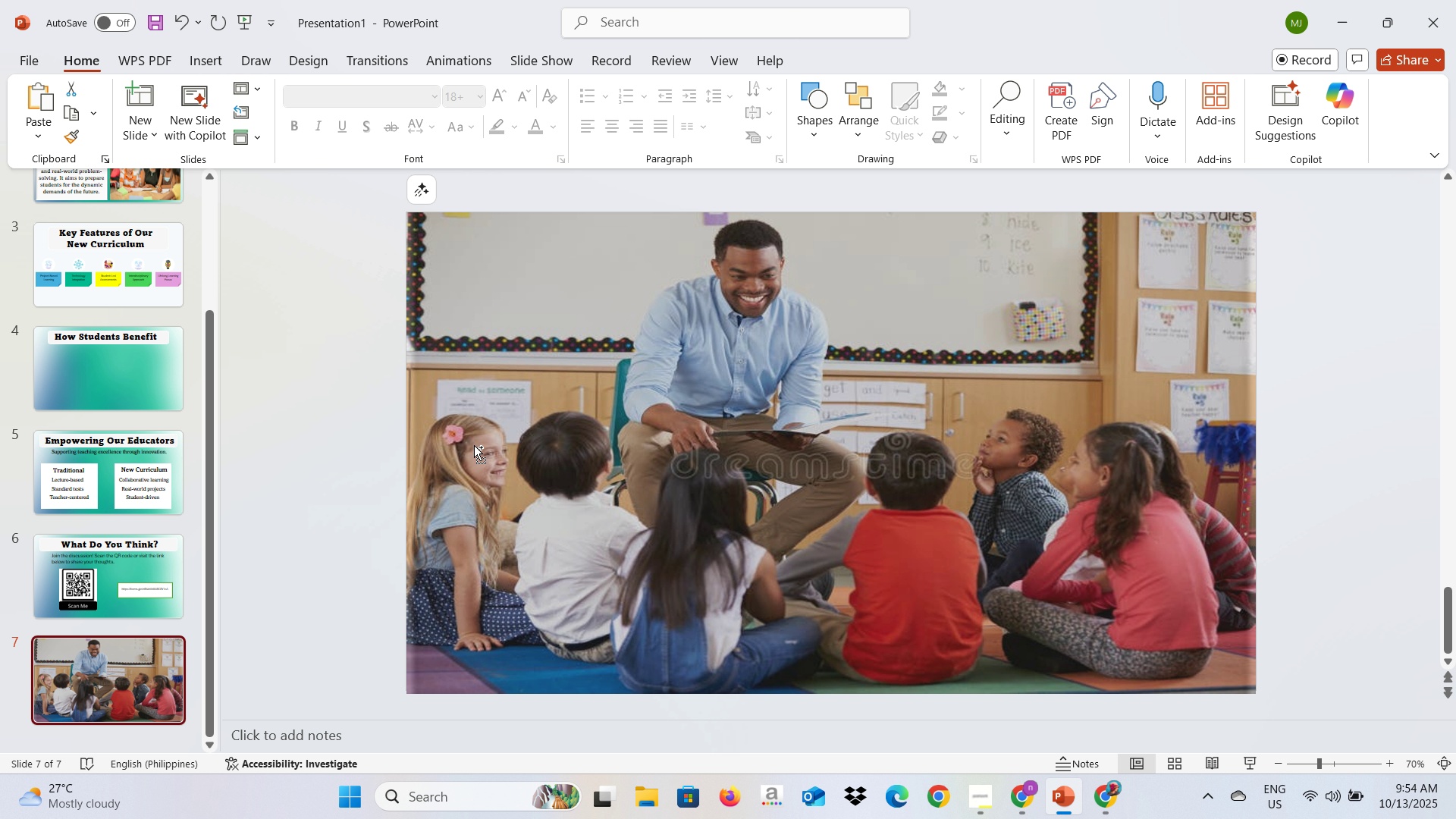 
key(Control+V)
 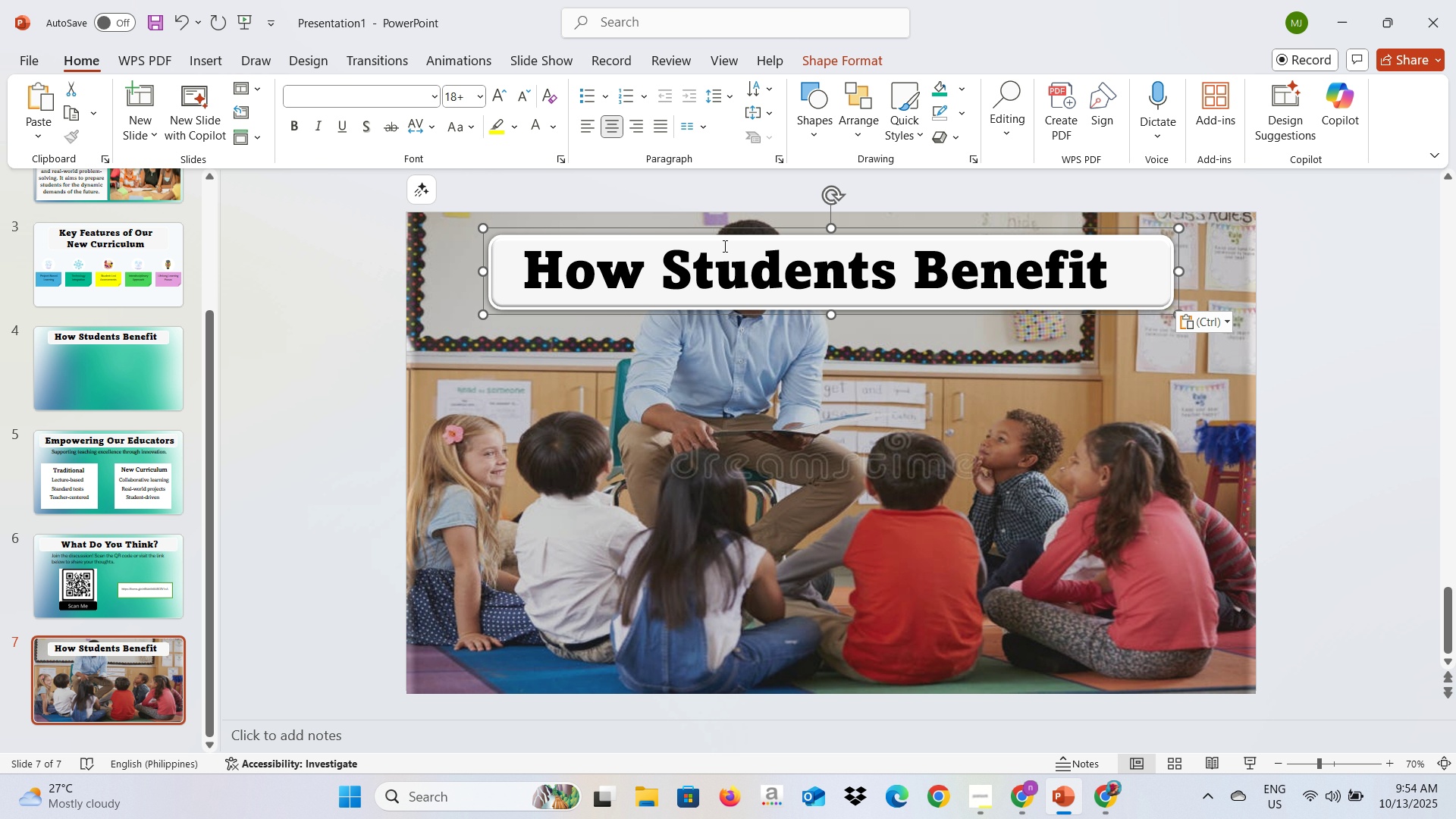 
left_click([723, 246])
 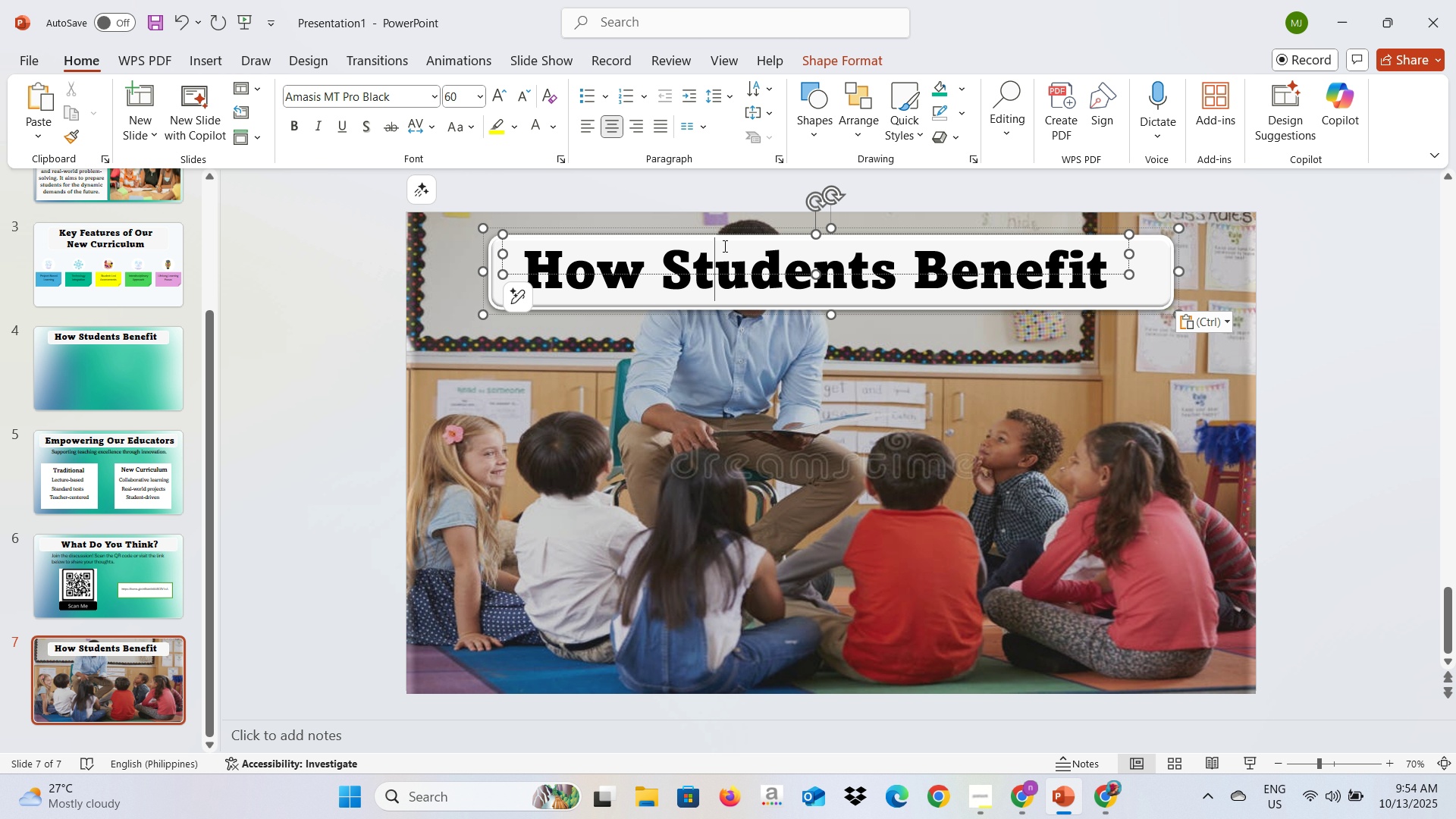 
key(Alt+AltLeft)
 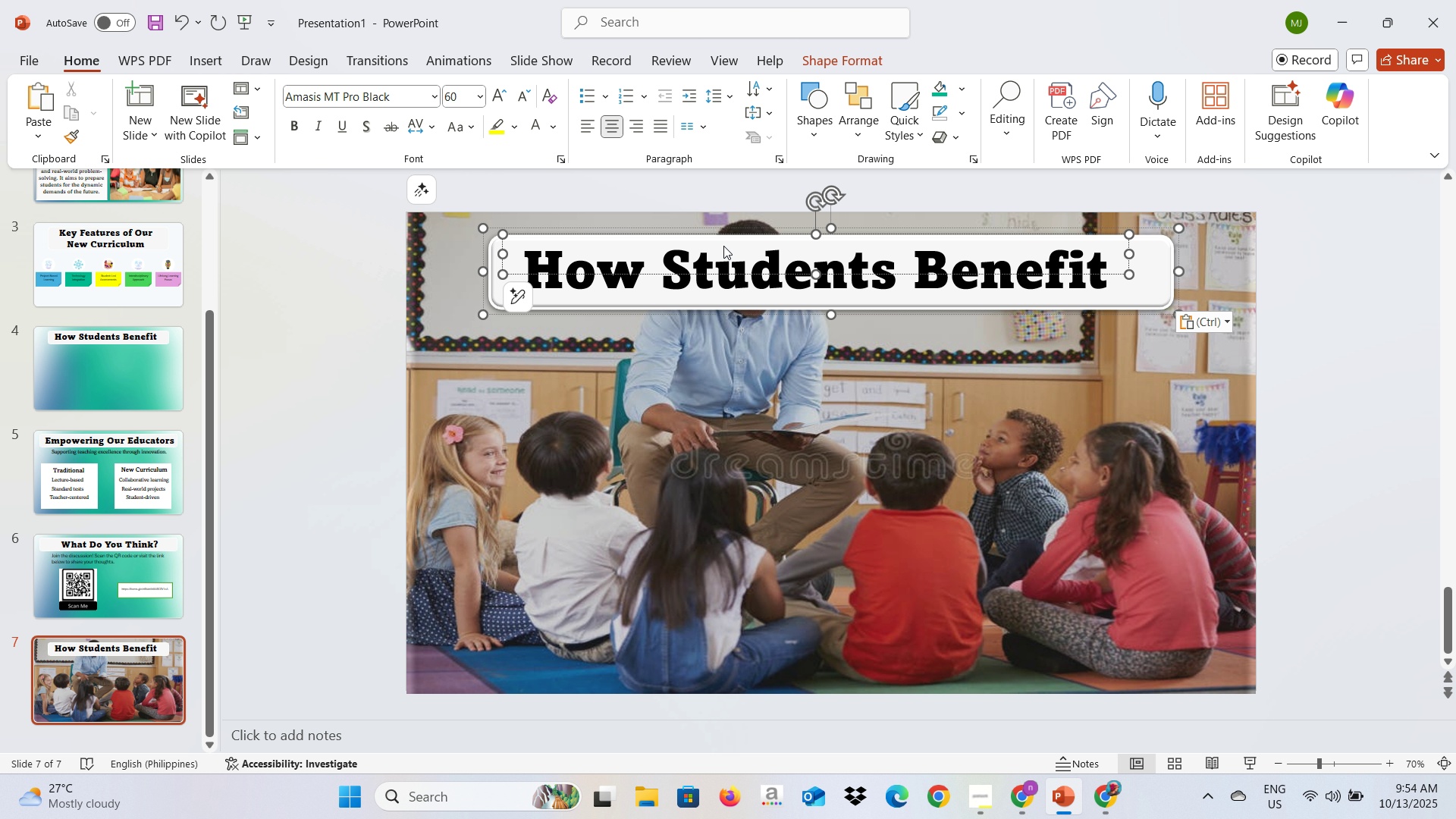 
key(Alt+Tab)
 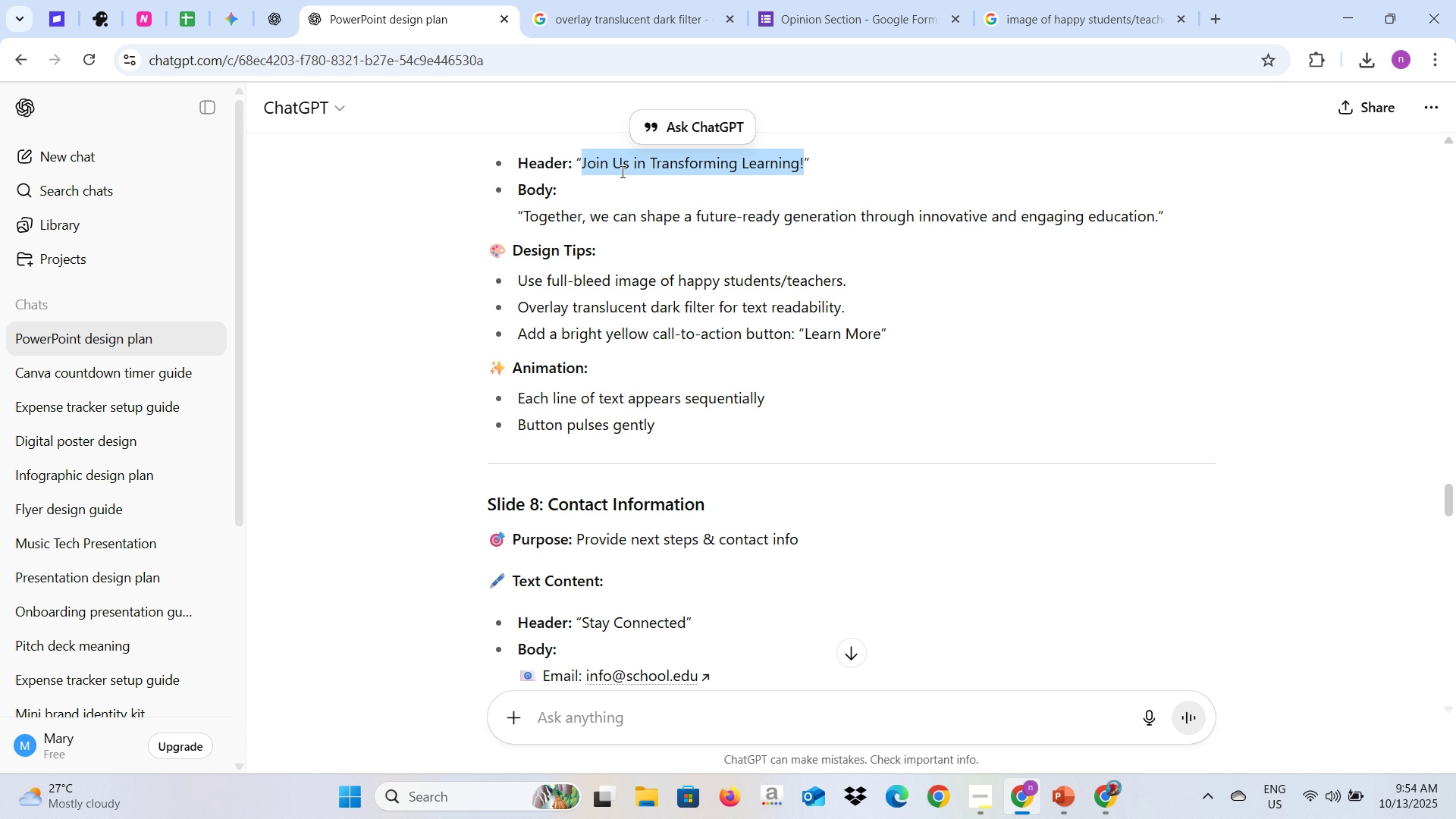 
key(Control+C)
 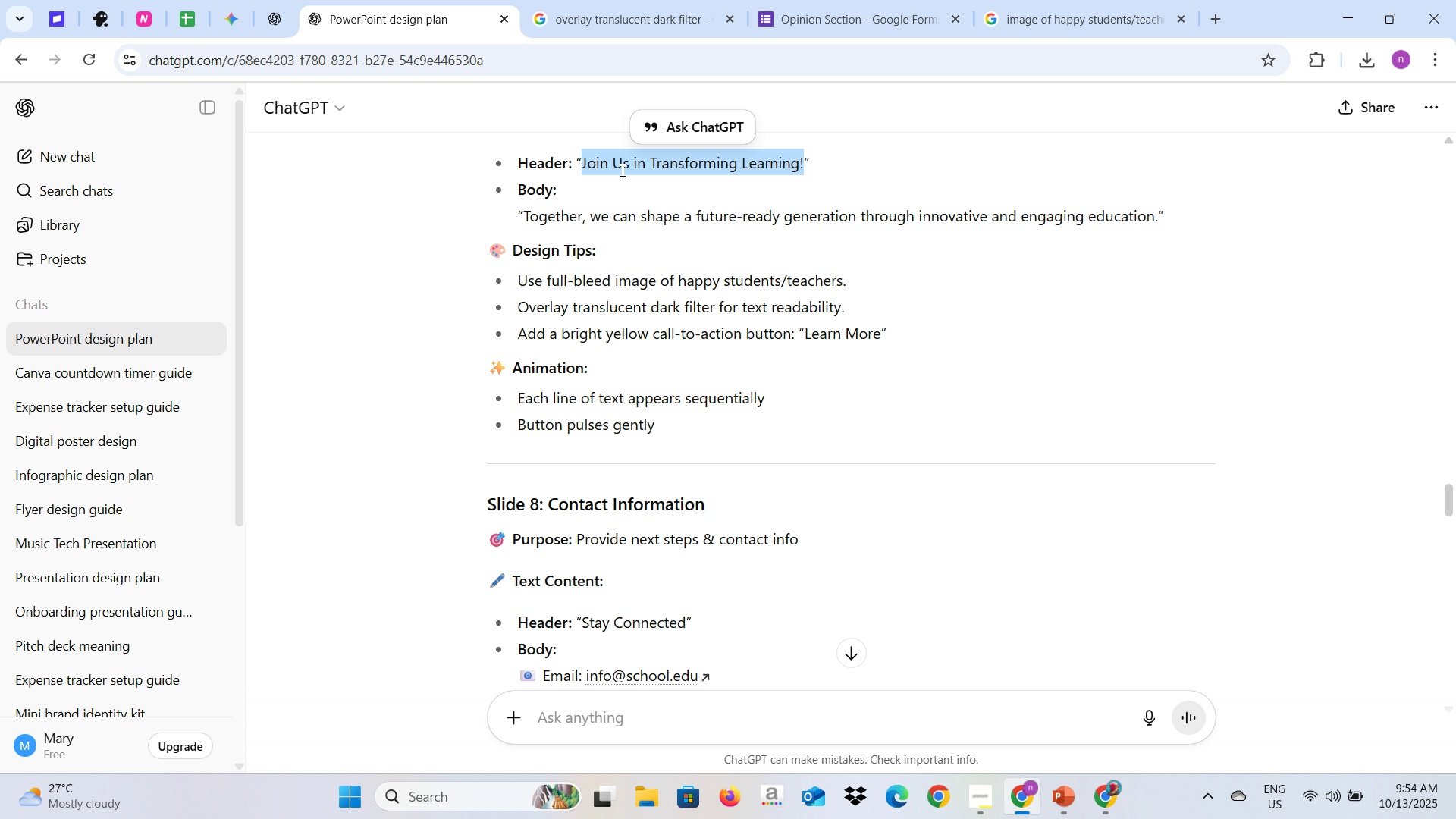 
key(Control+C)
 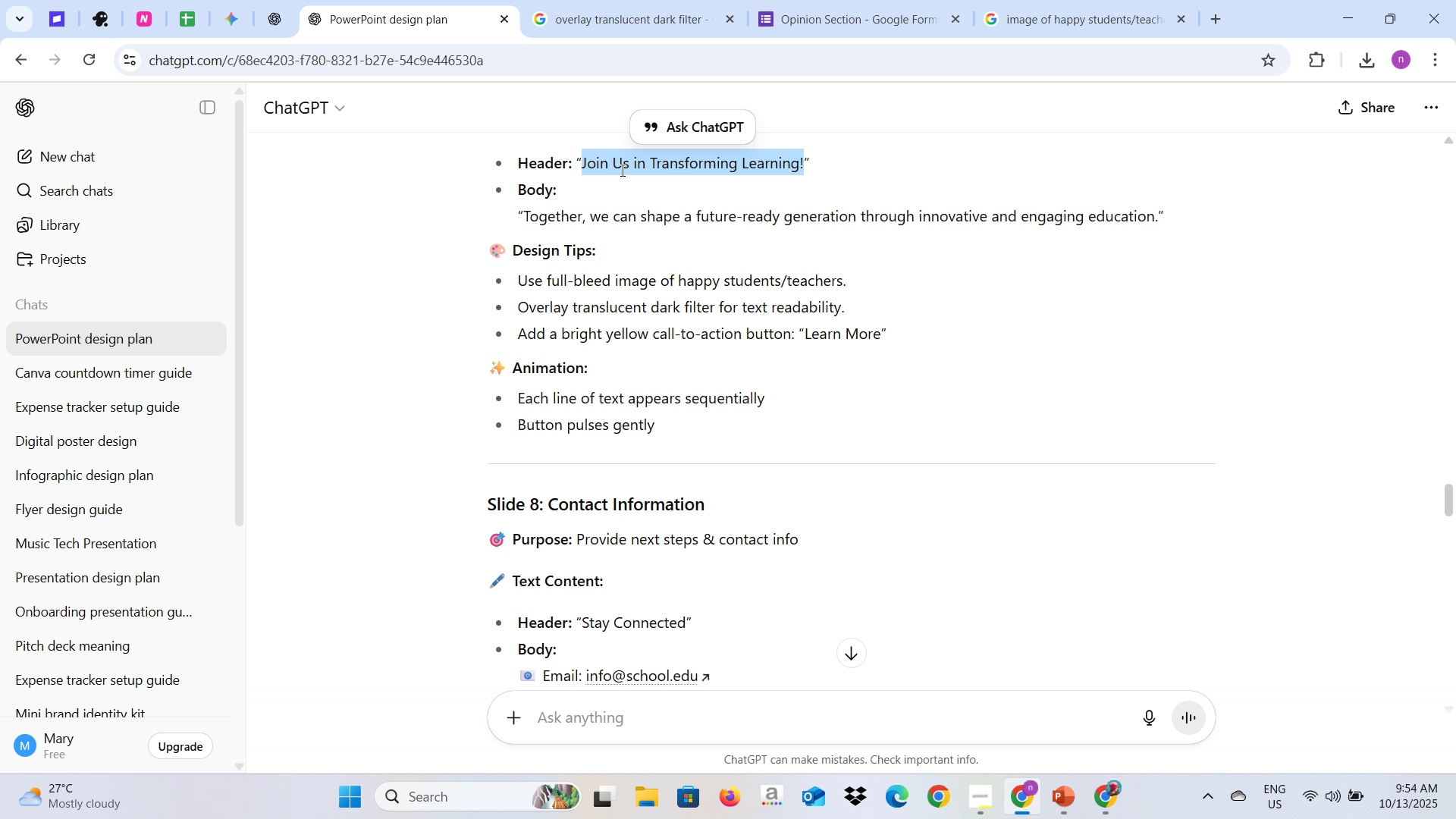 
key(Alt+AltLeft)
 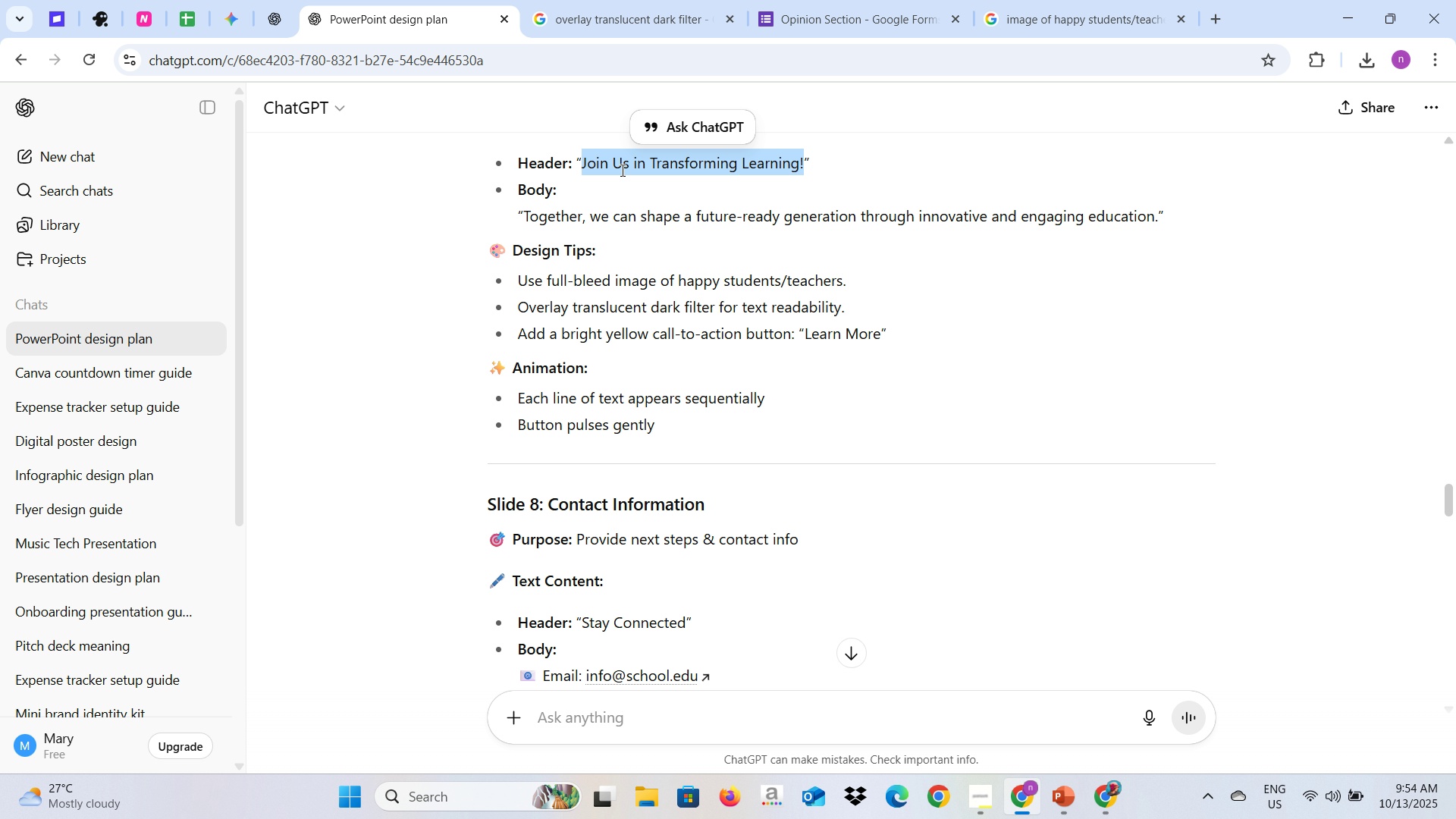 
key(Alt+Tab)
 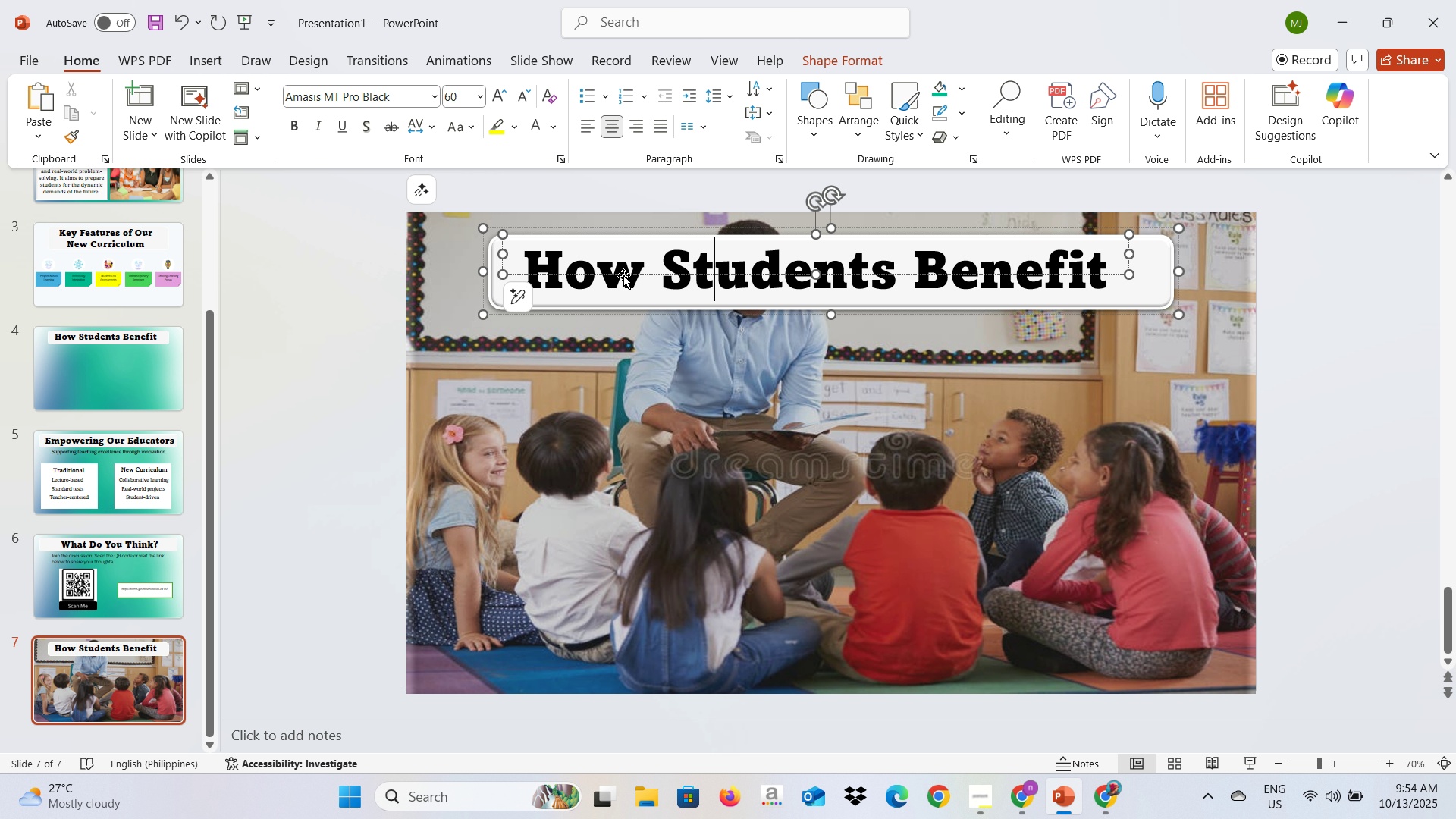 
key(Control+A)
 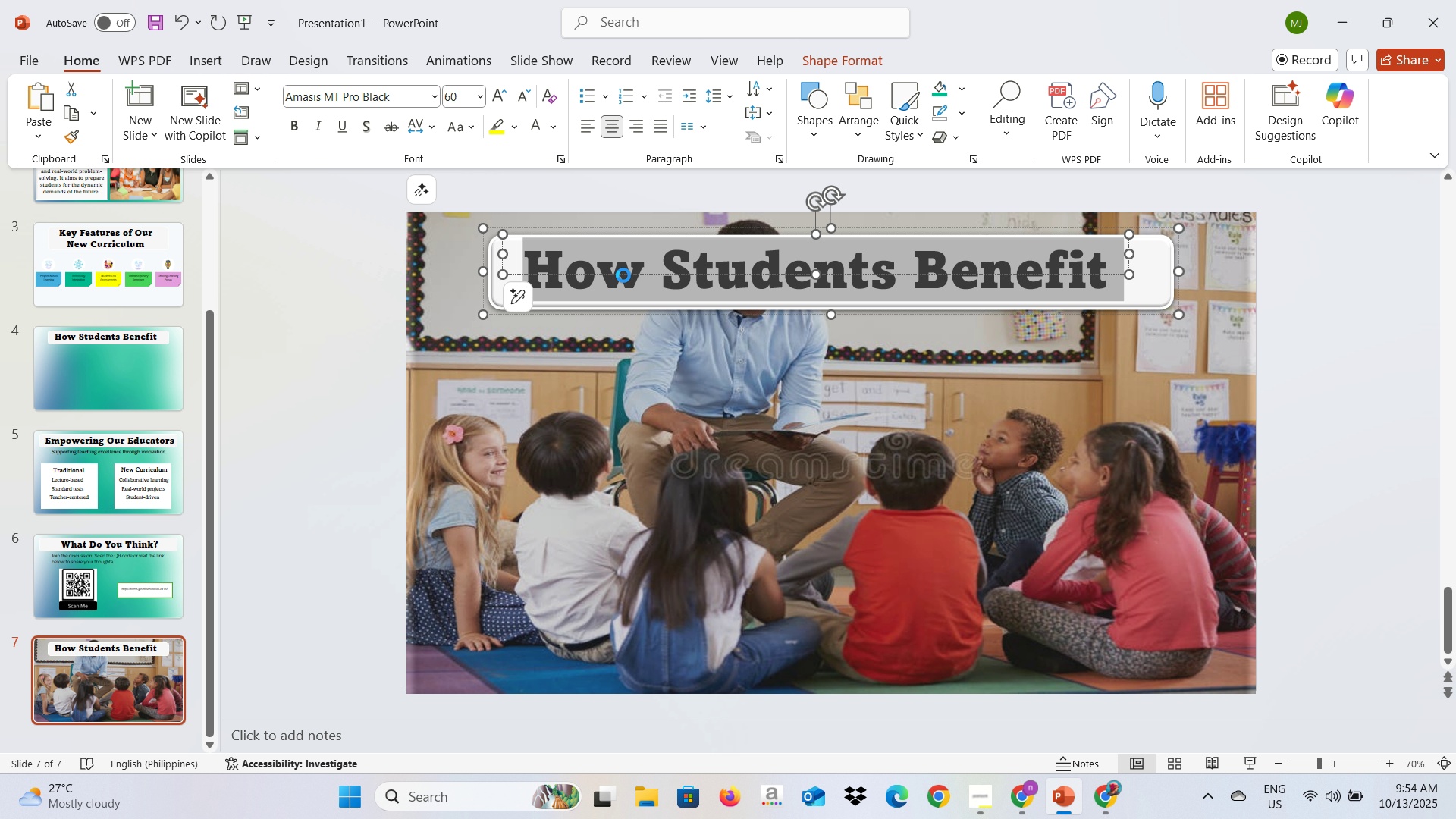 
key(Control+V)
 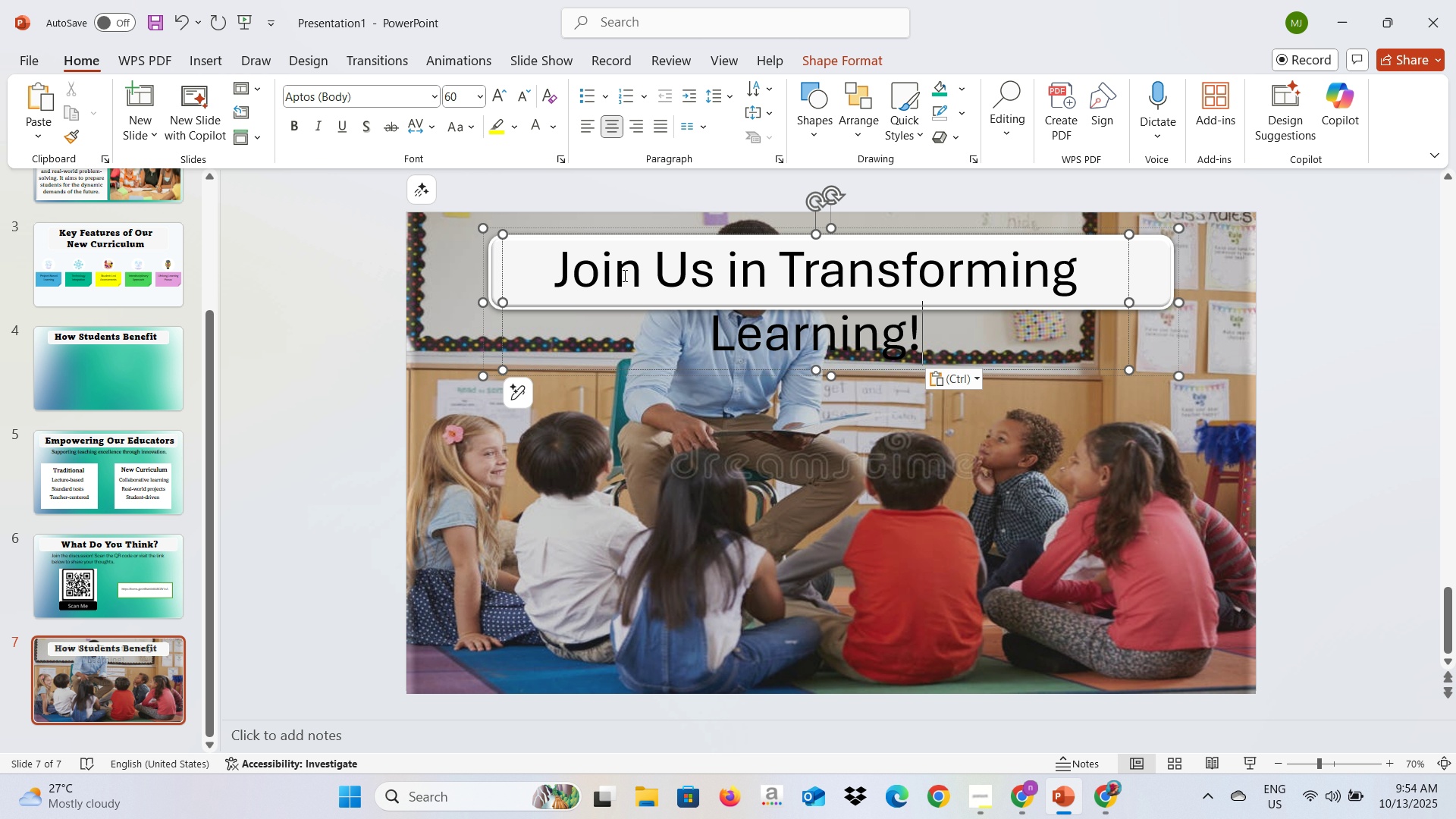 
key(Control+A)
 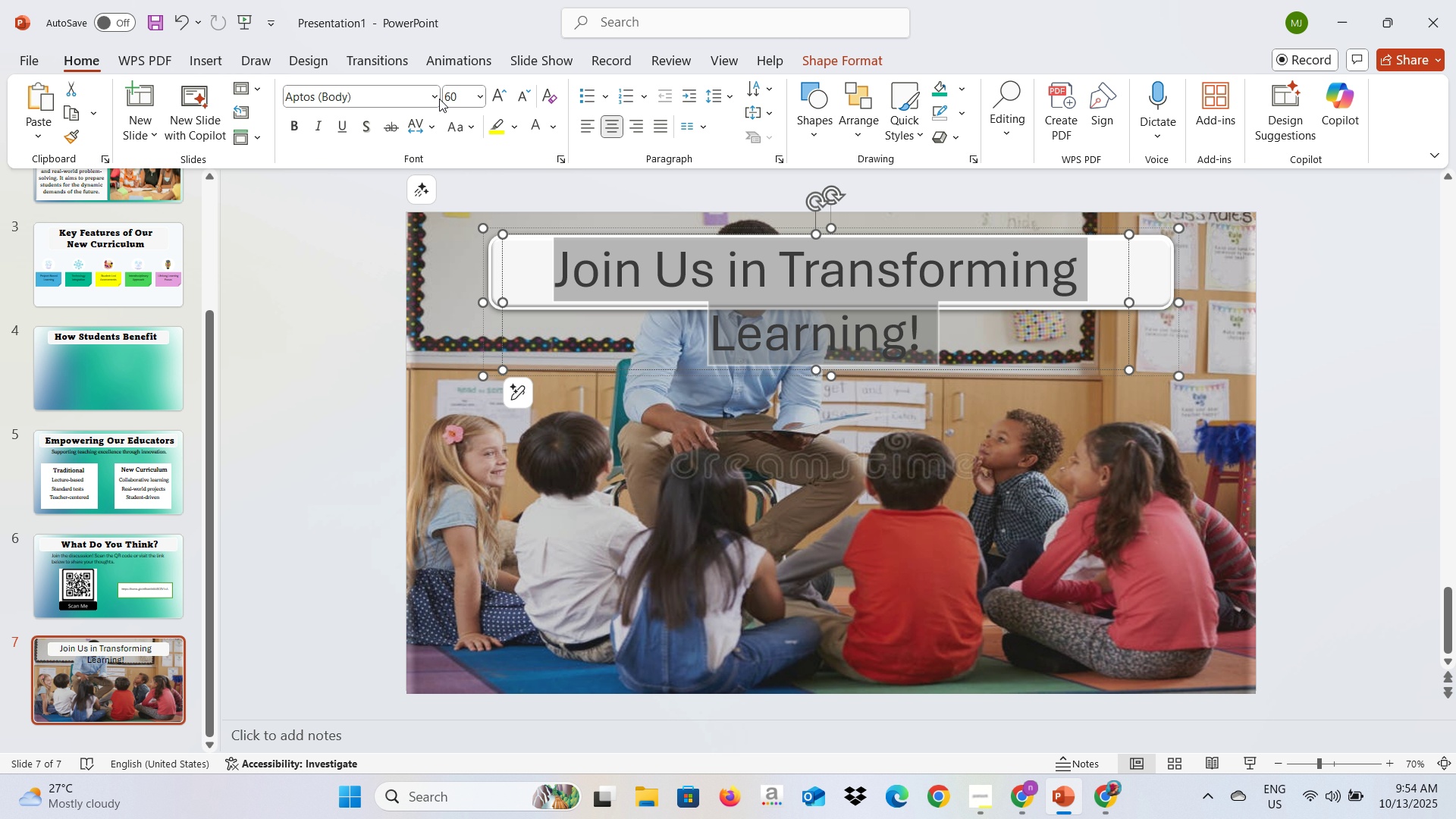 
left_click([435, 96])
 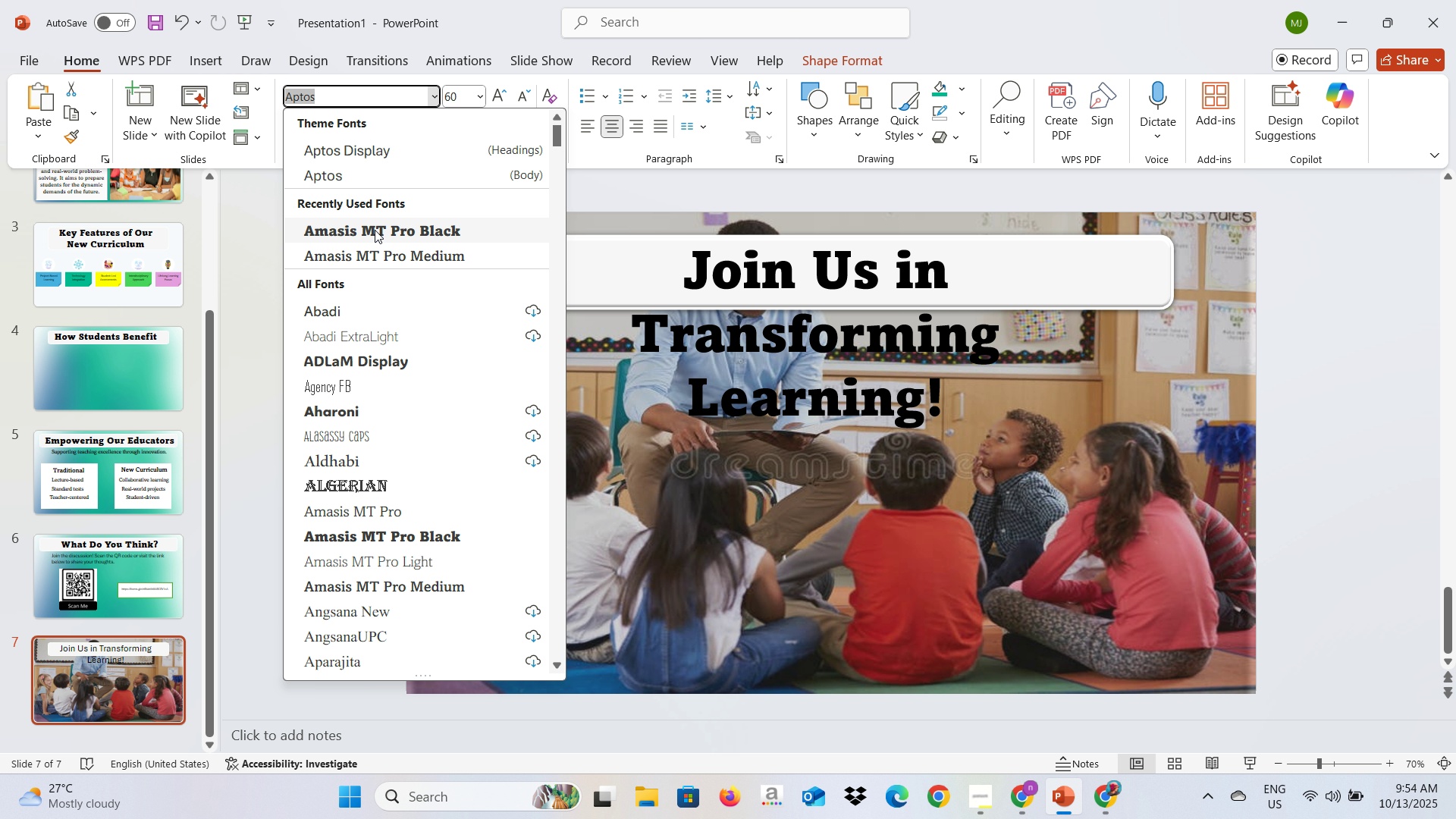 
left_click([375, 230])
 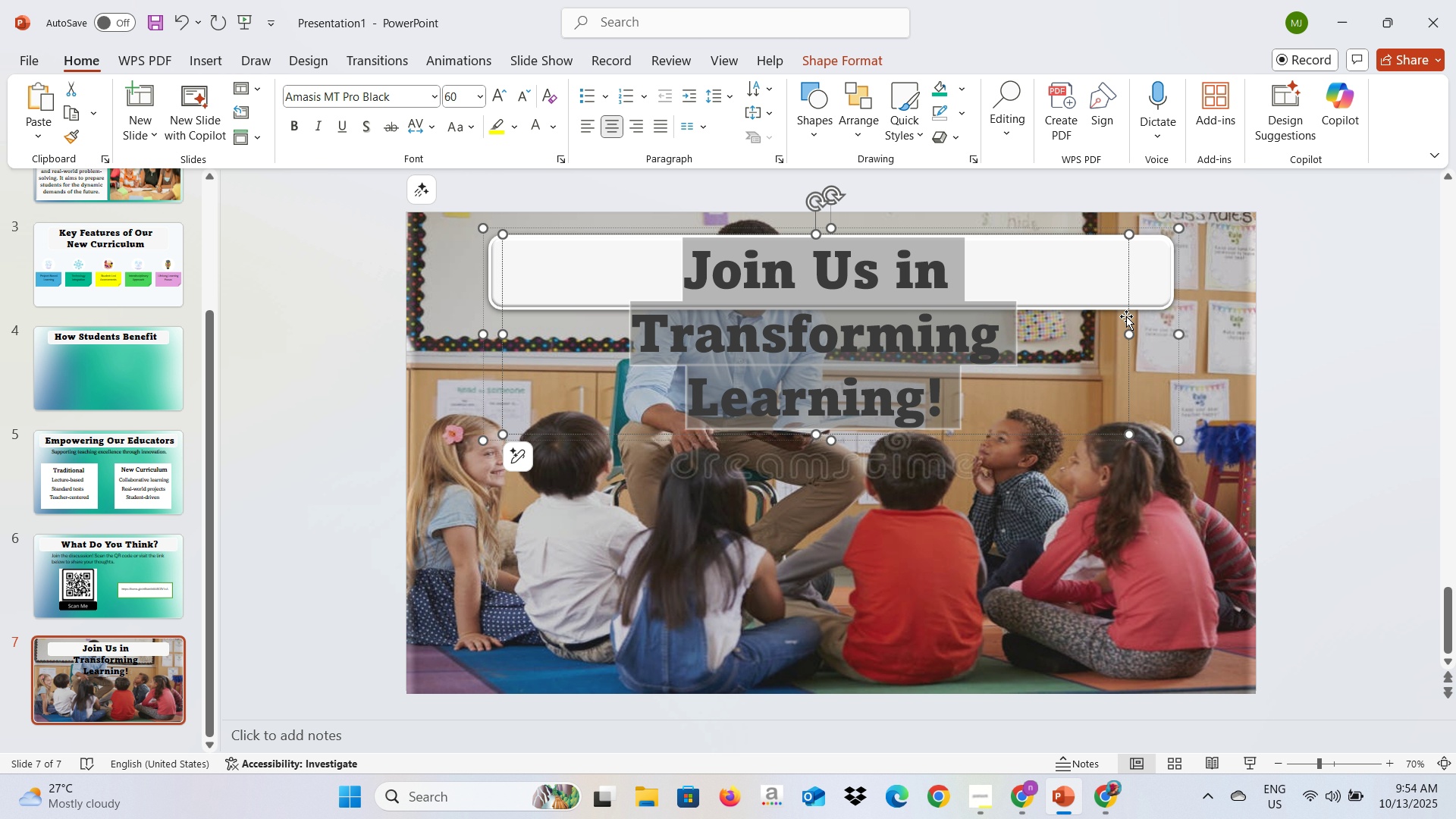 
mouse_move([1146, 322])
 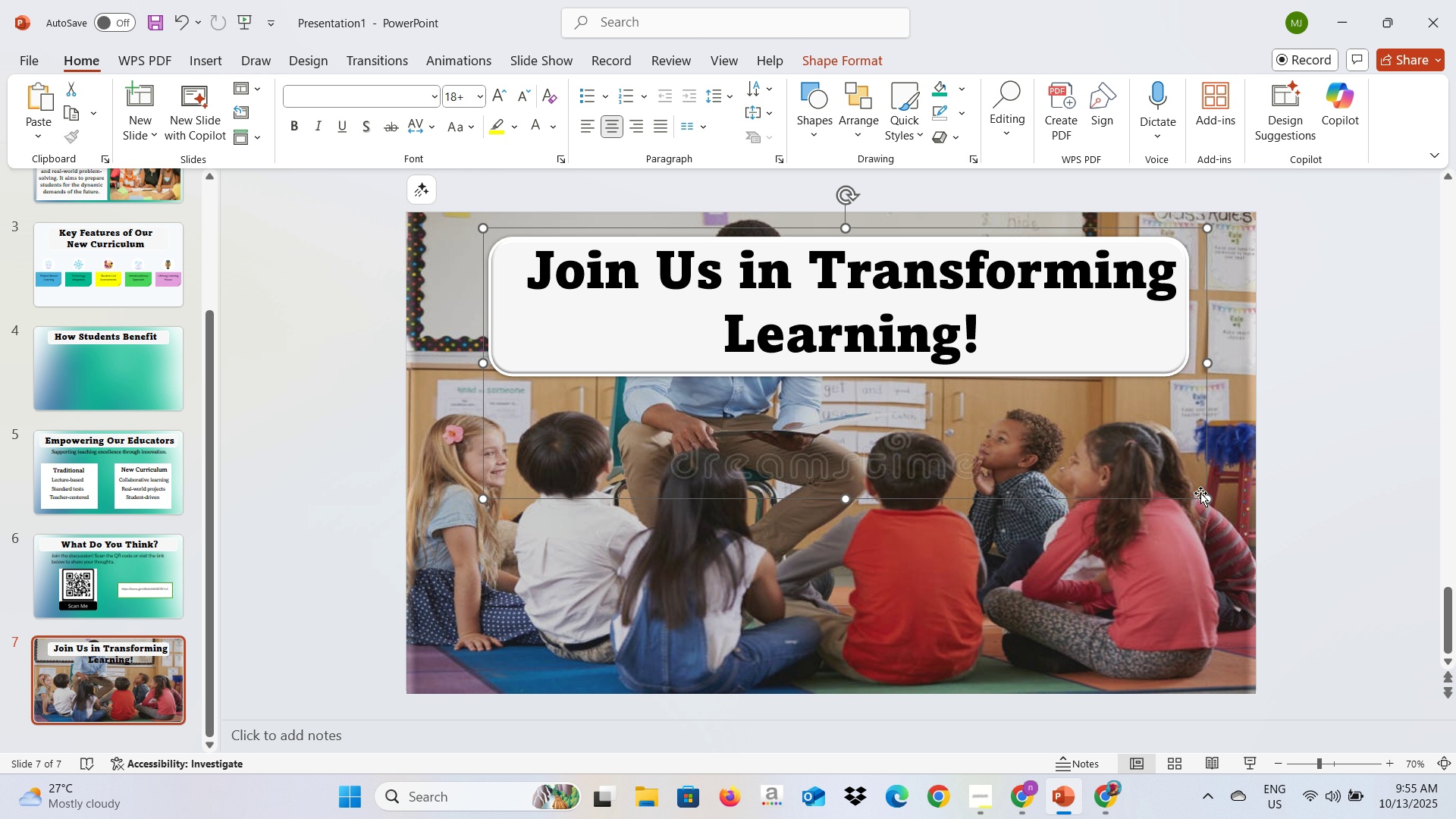 
wait(15.31)
 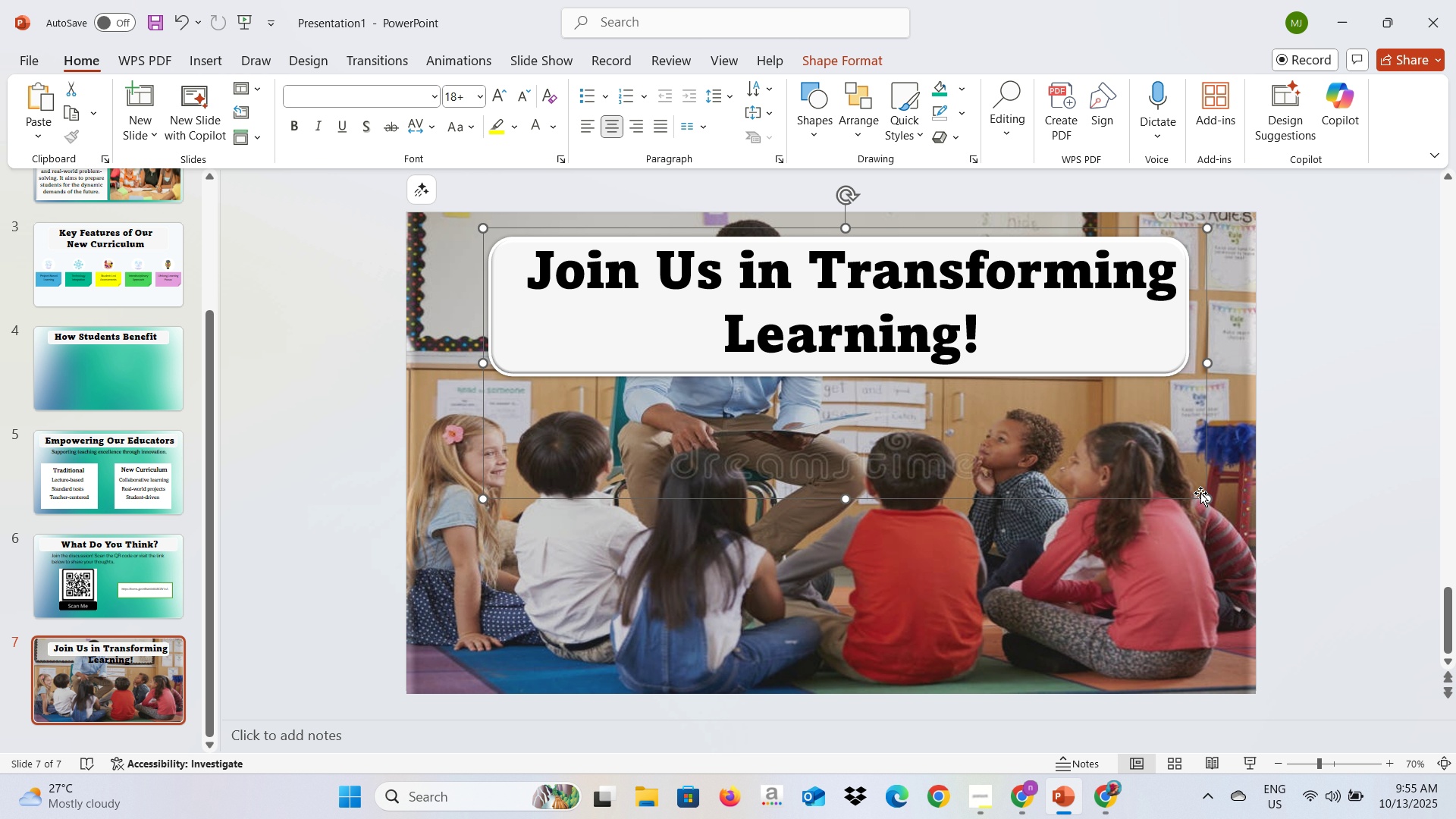 
left_click([1298, 359])
 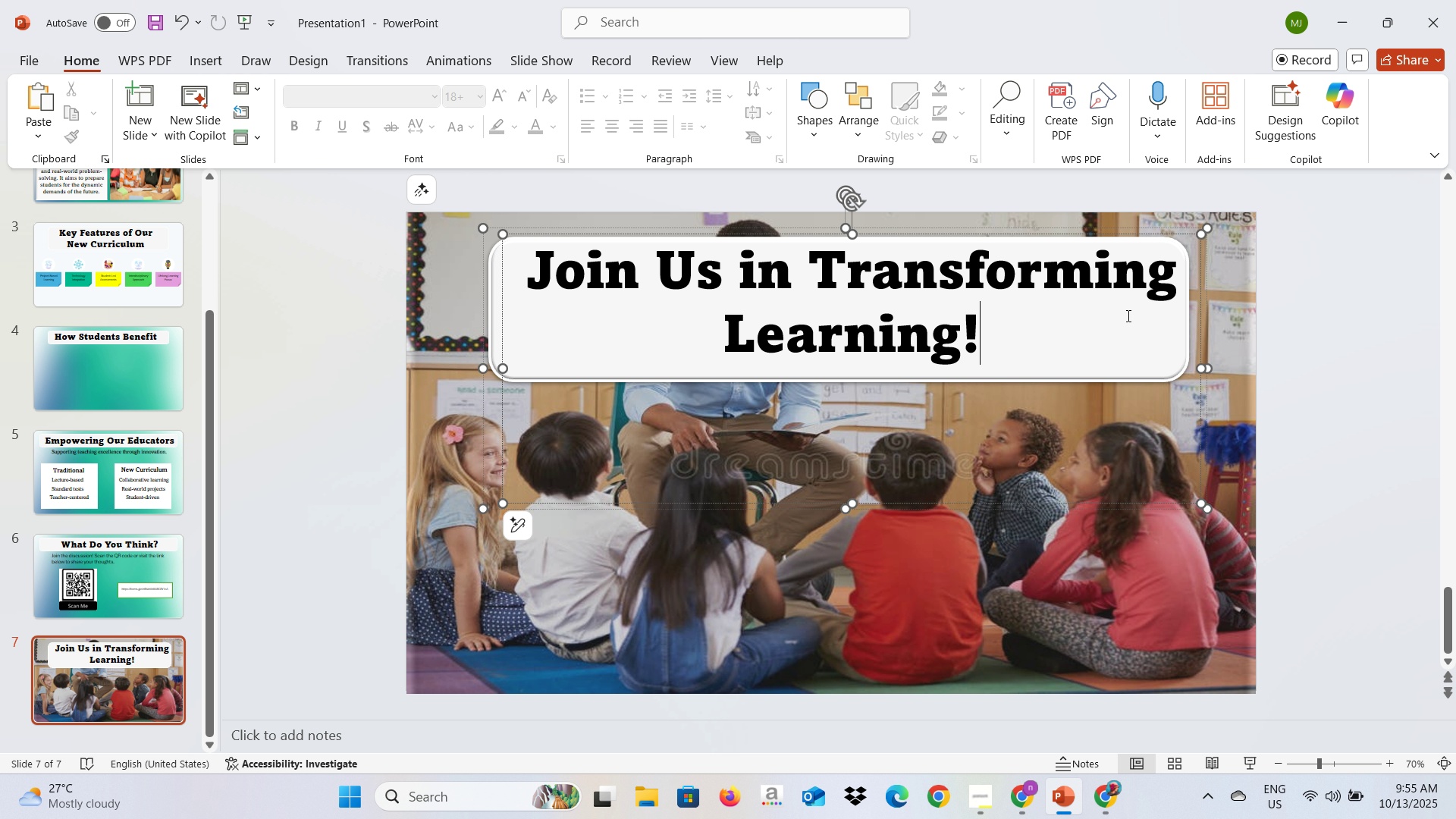 
left_click([1127, 315])
 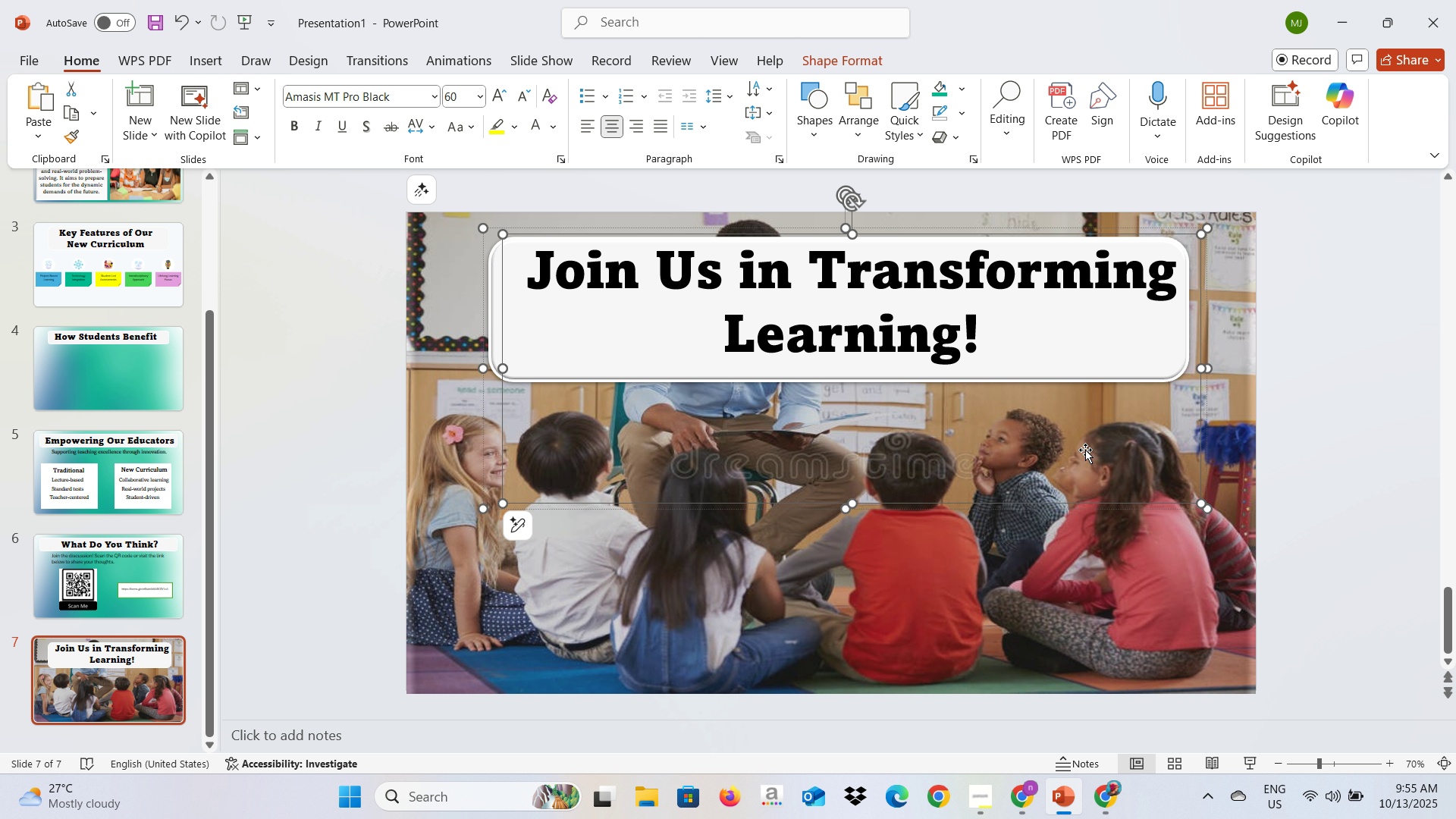 
wait(5.89)
 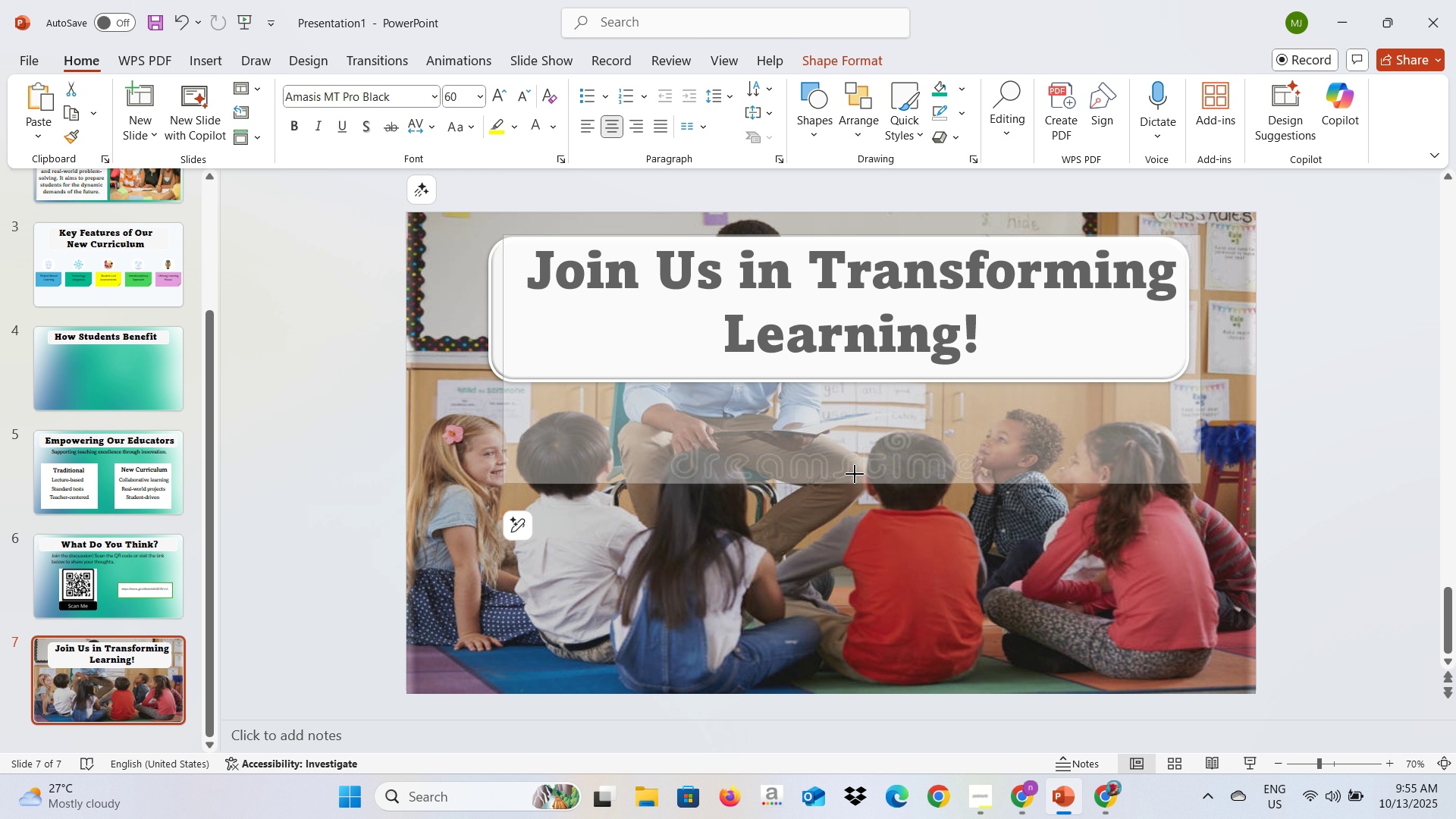 
left_click([1119, 324])
 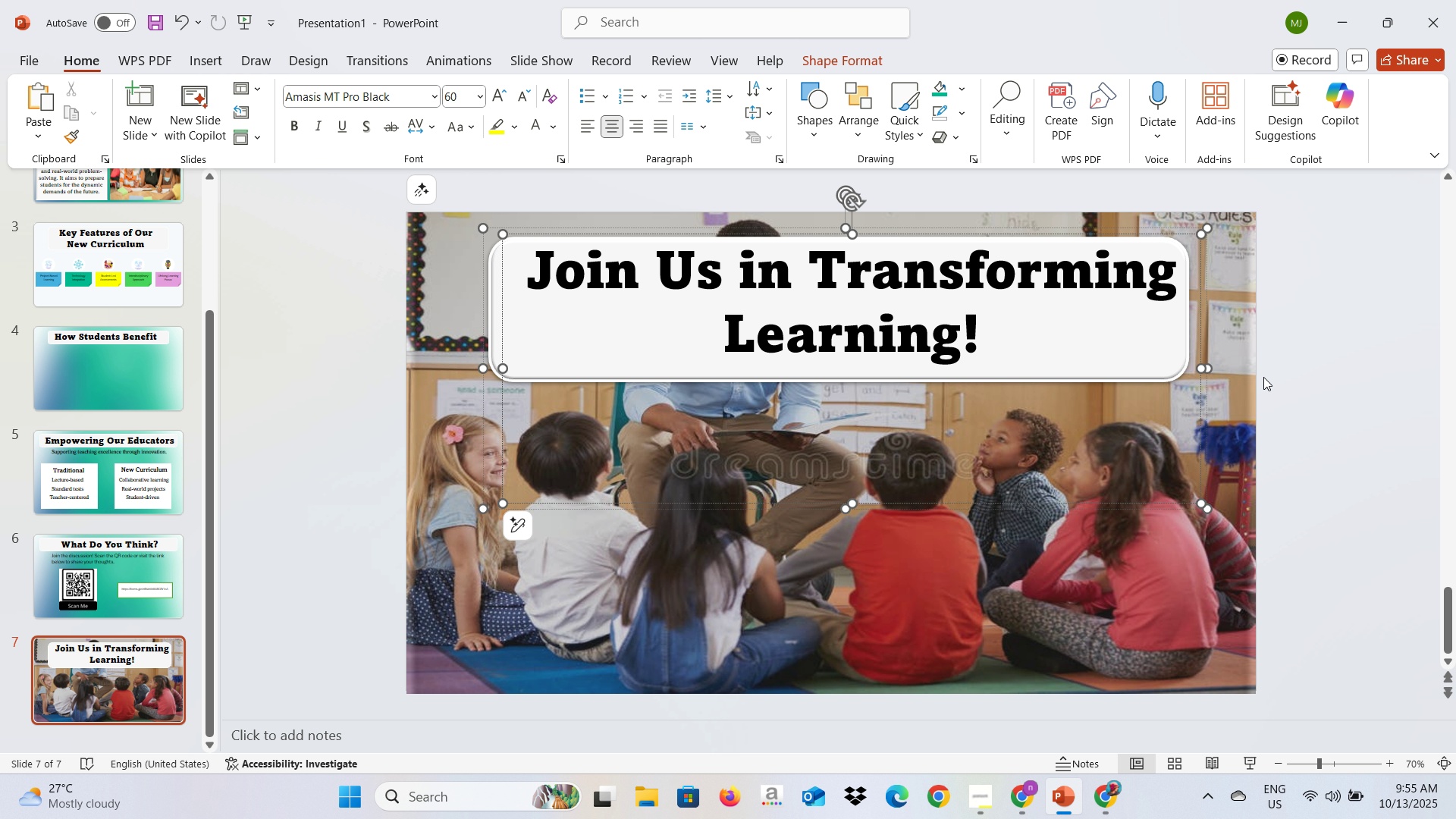 
left_click([1263, 377])
 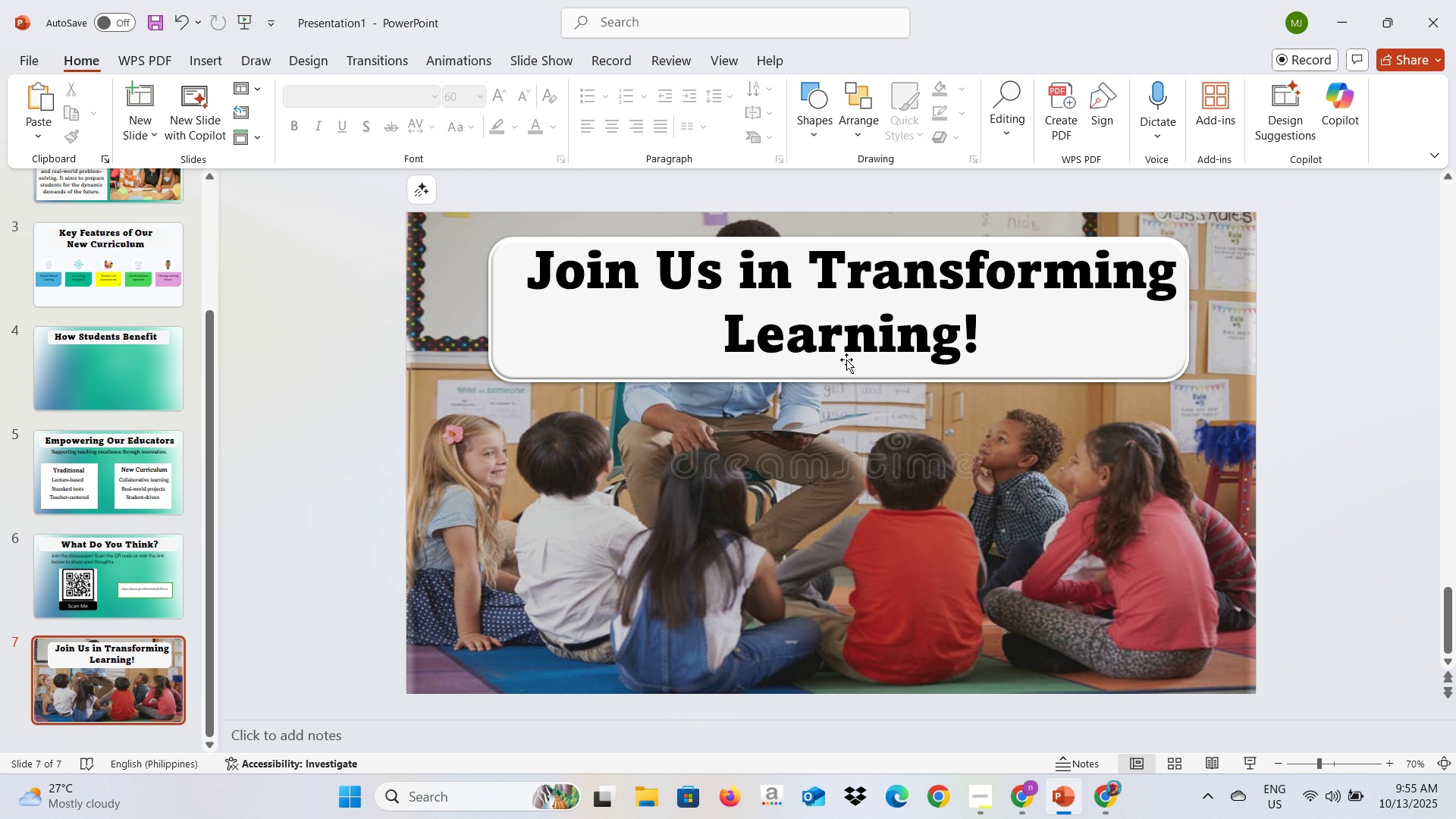 
left_click([806, 287])
 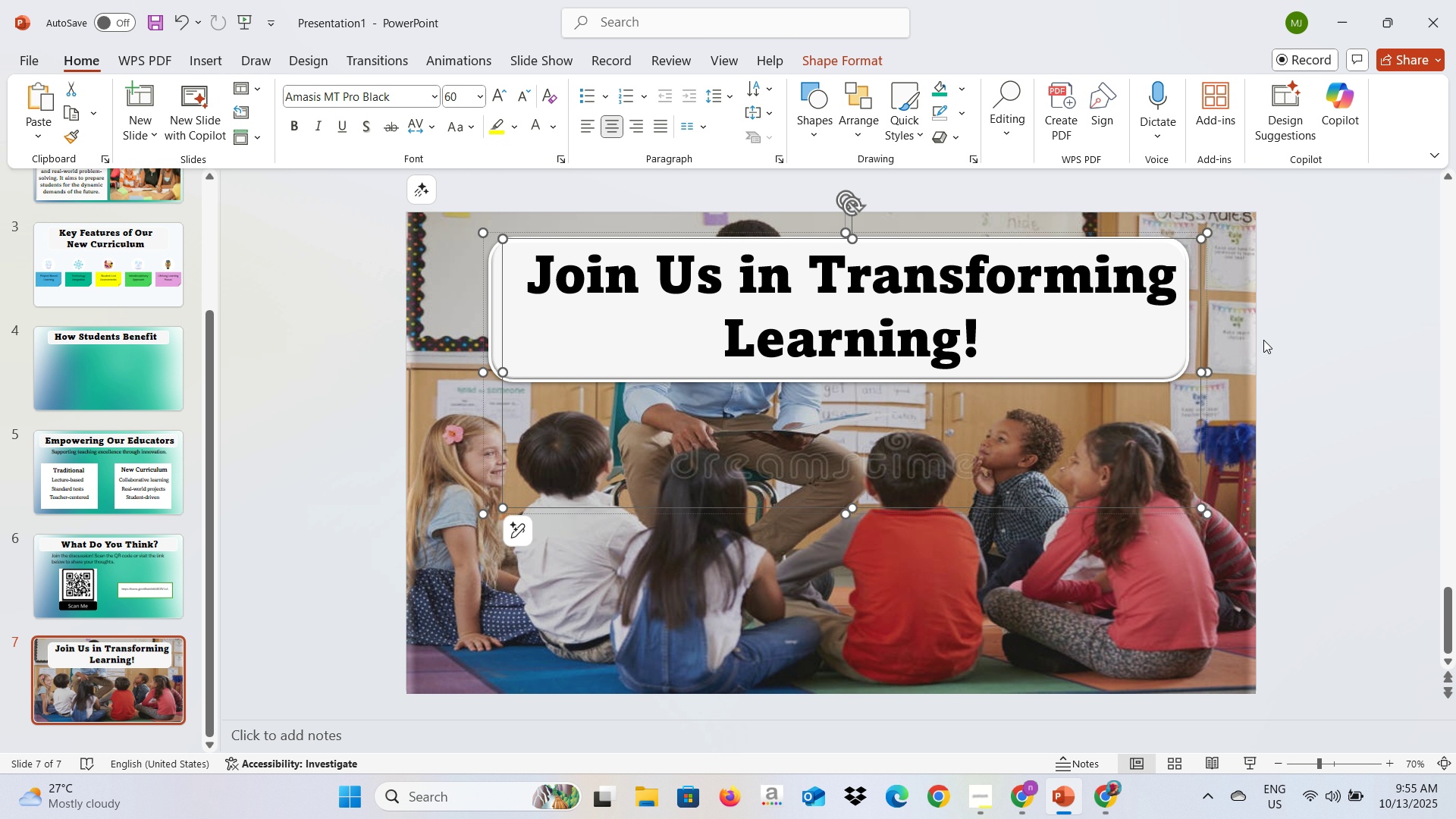 
key(Alt+AltLeft)
 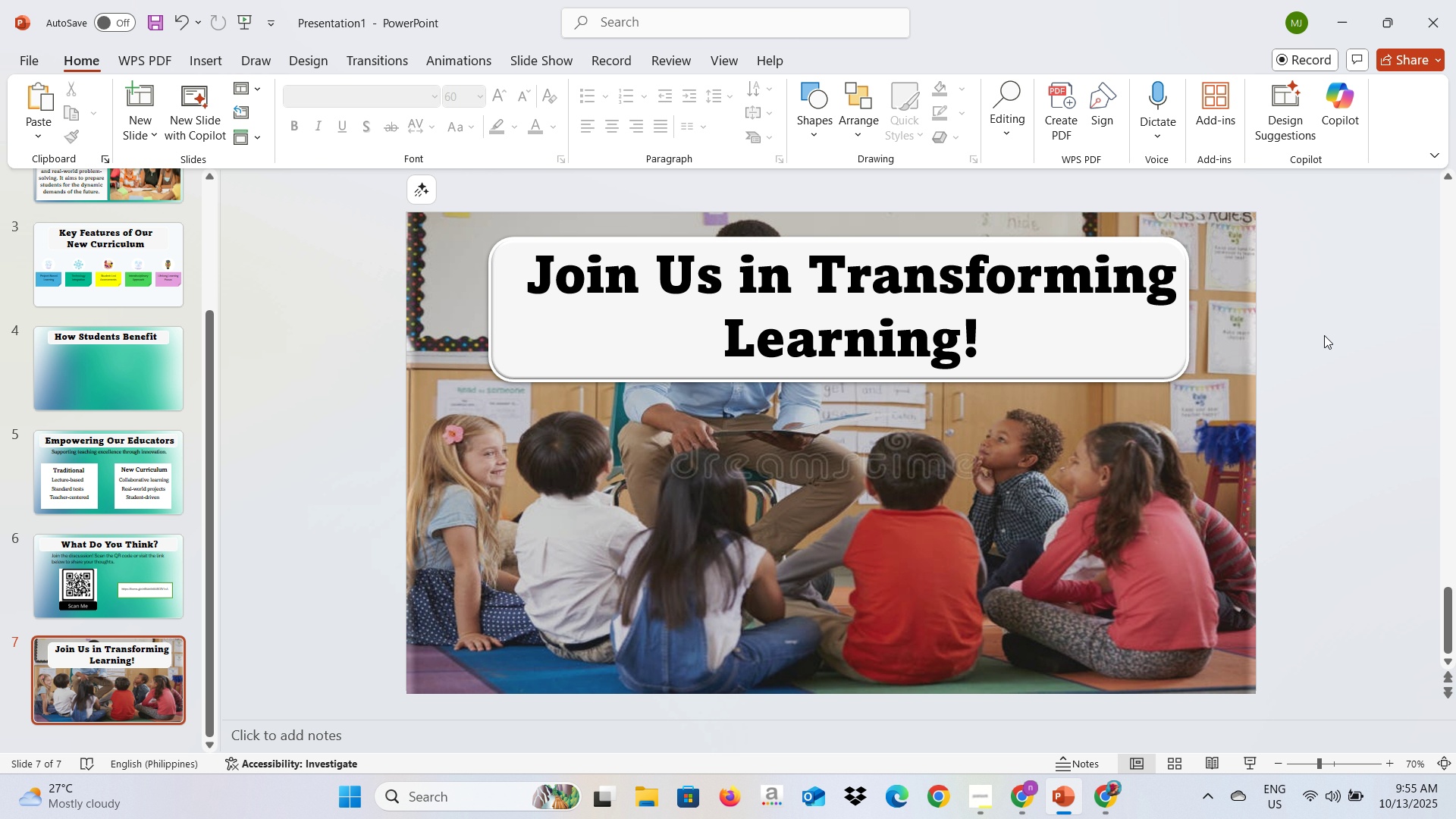 
key(Alt+Tab)
 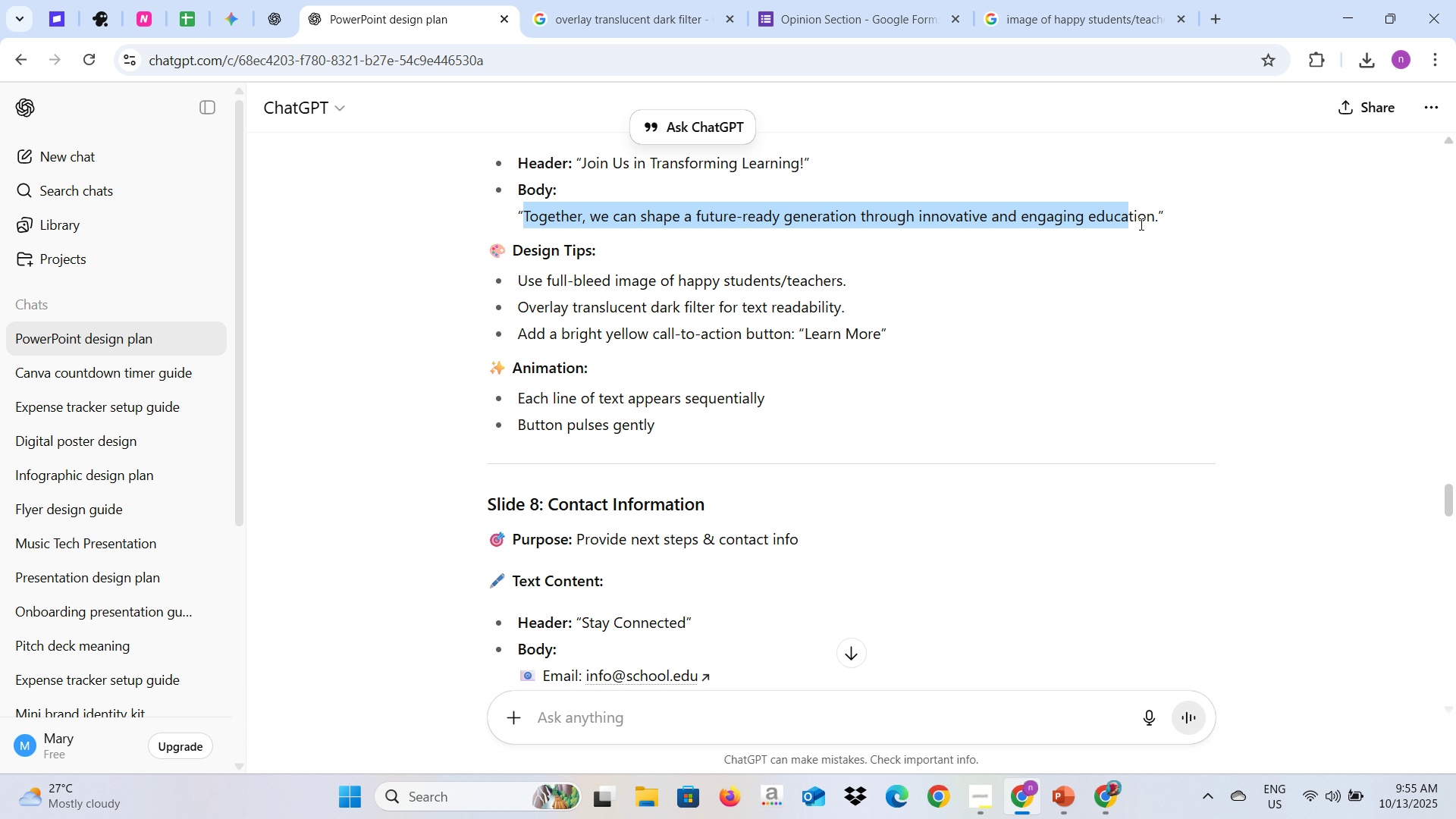 
wait(6.51)
 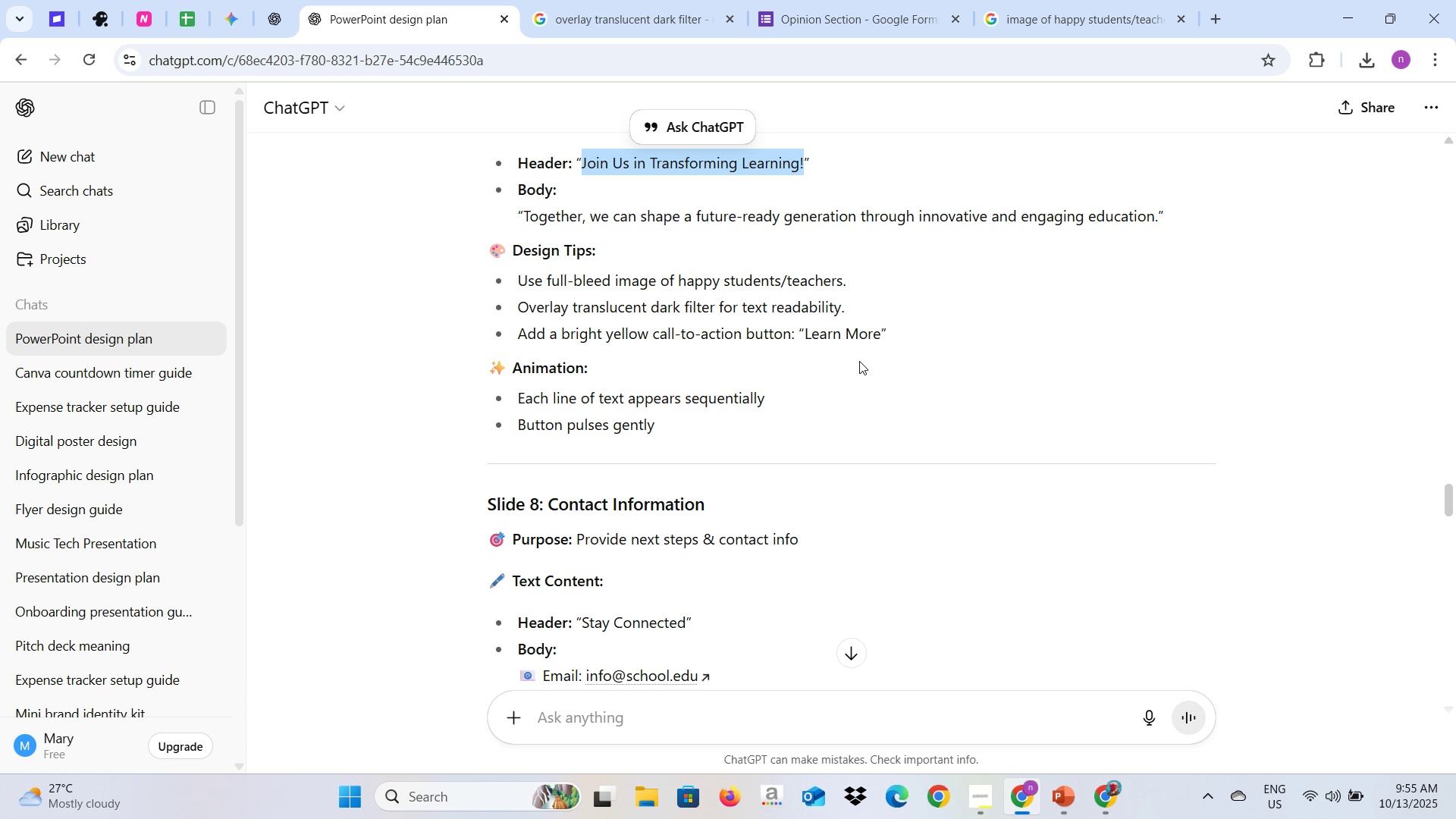 
key(Control+C)
 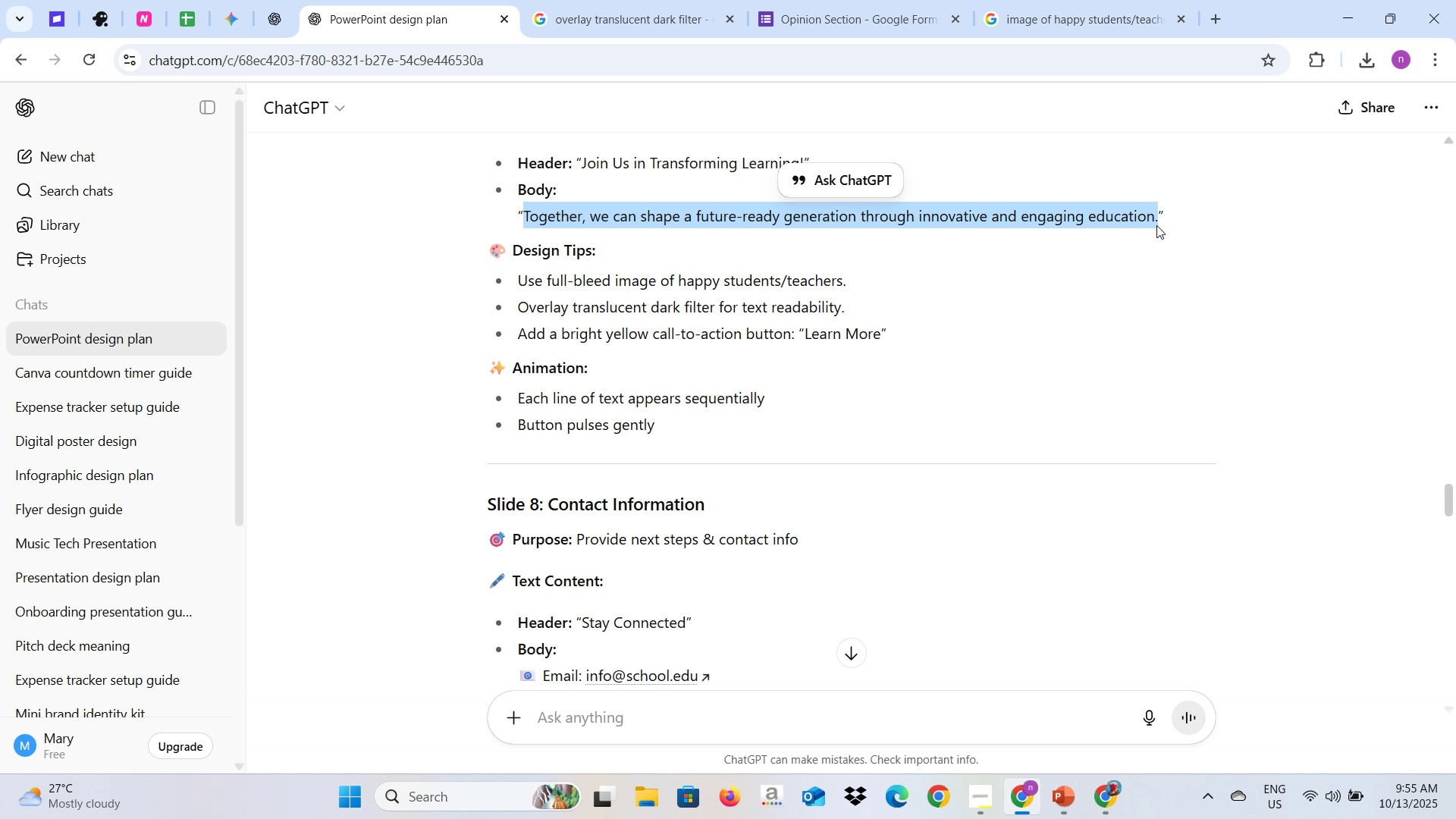 
key(Alt+AltLeft)
 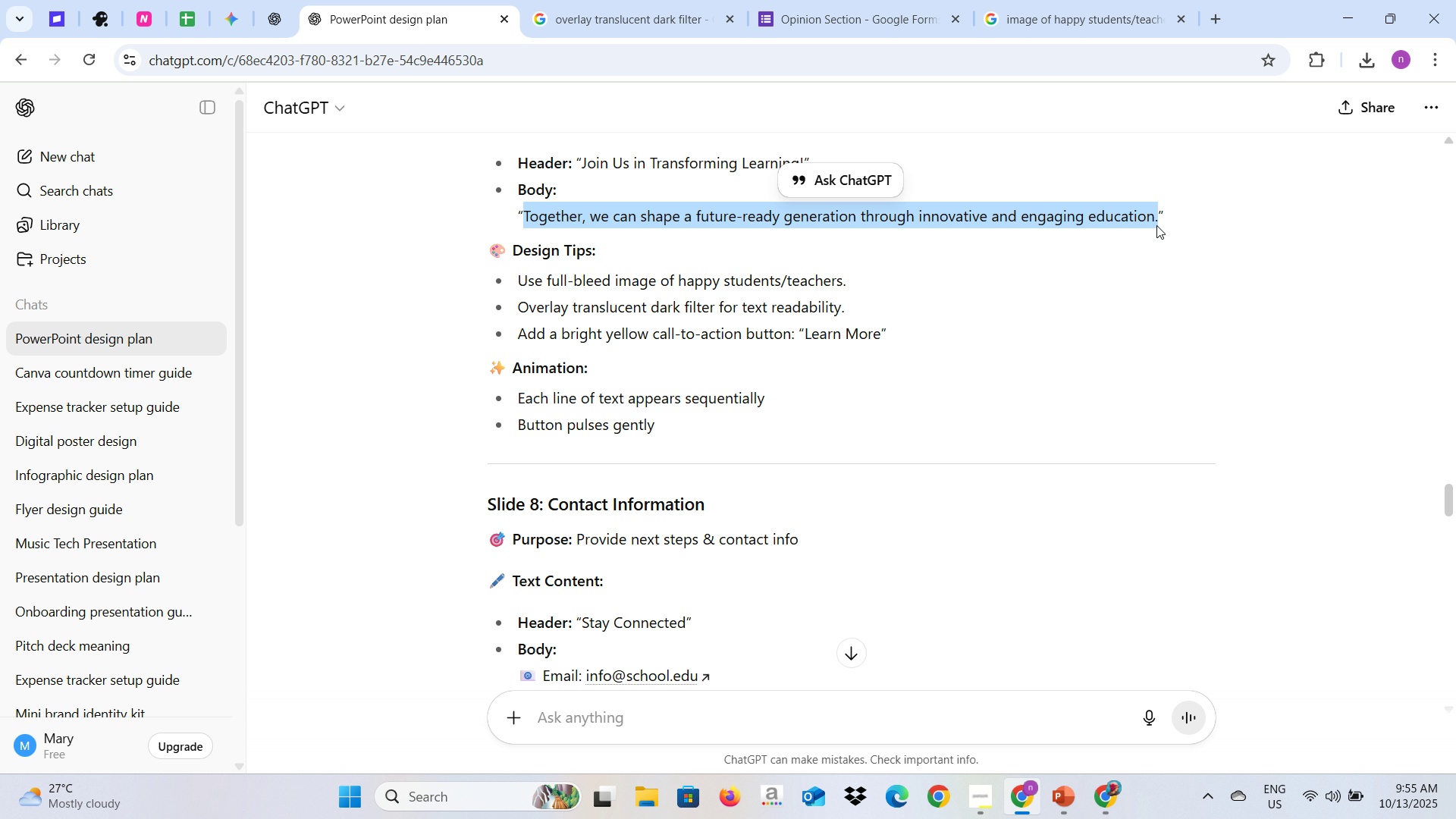 
key(Alt+Tab)
 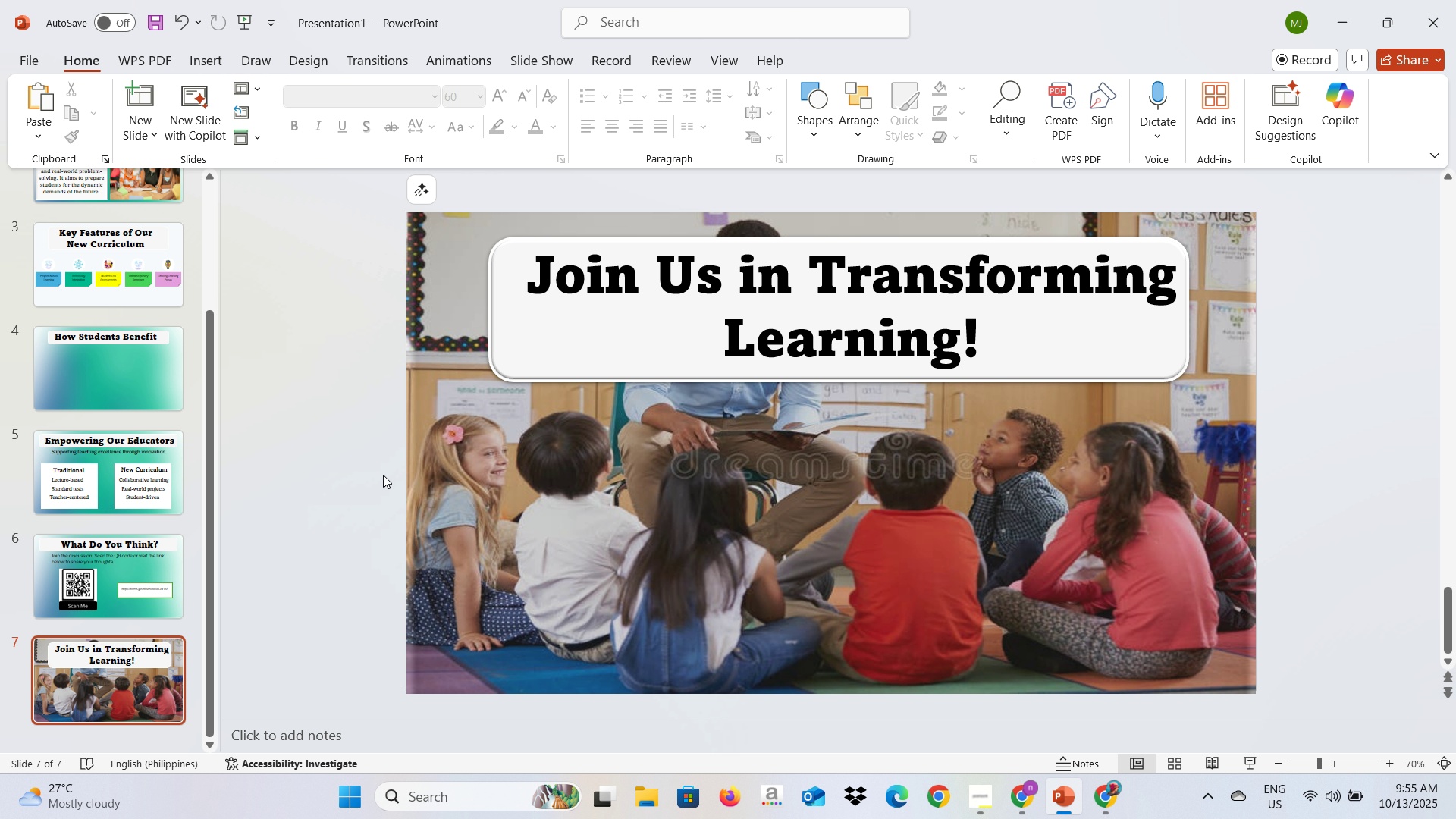 
left_click([356, 475])
 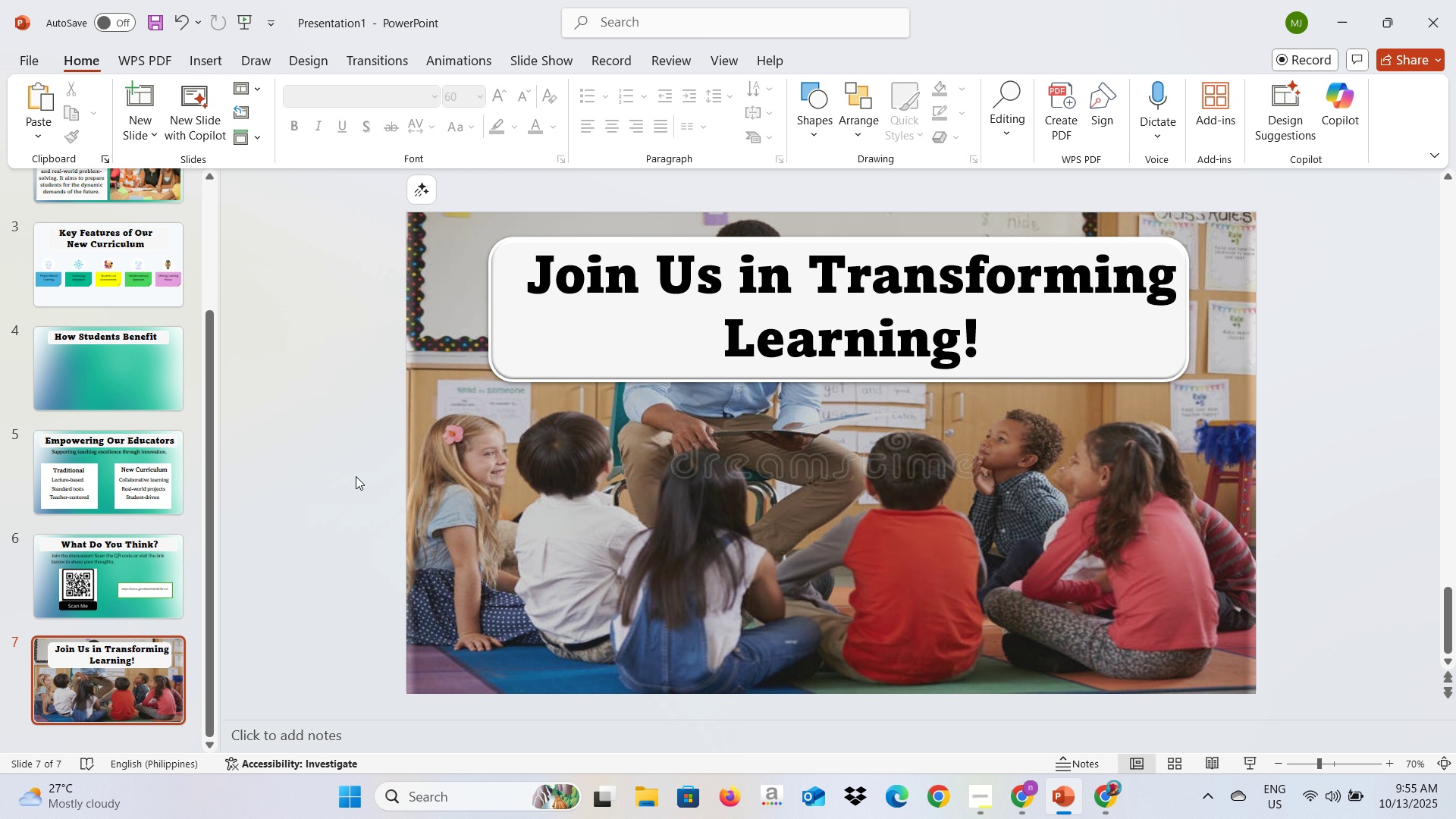 
key(Control+V)
 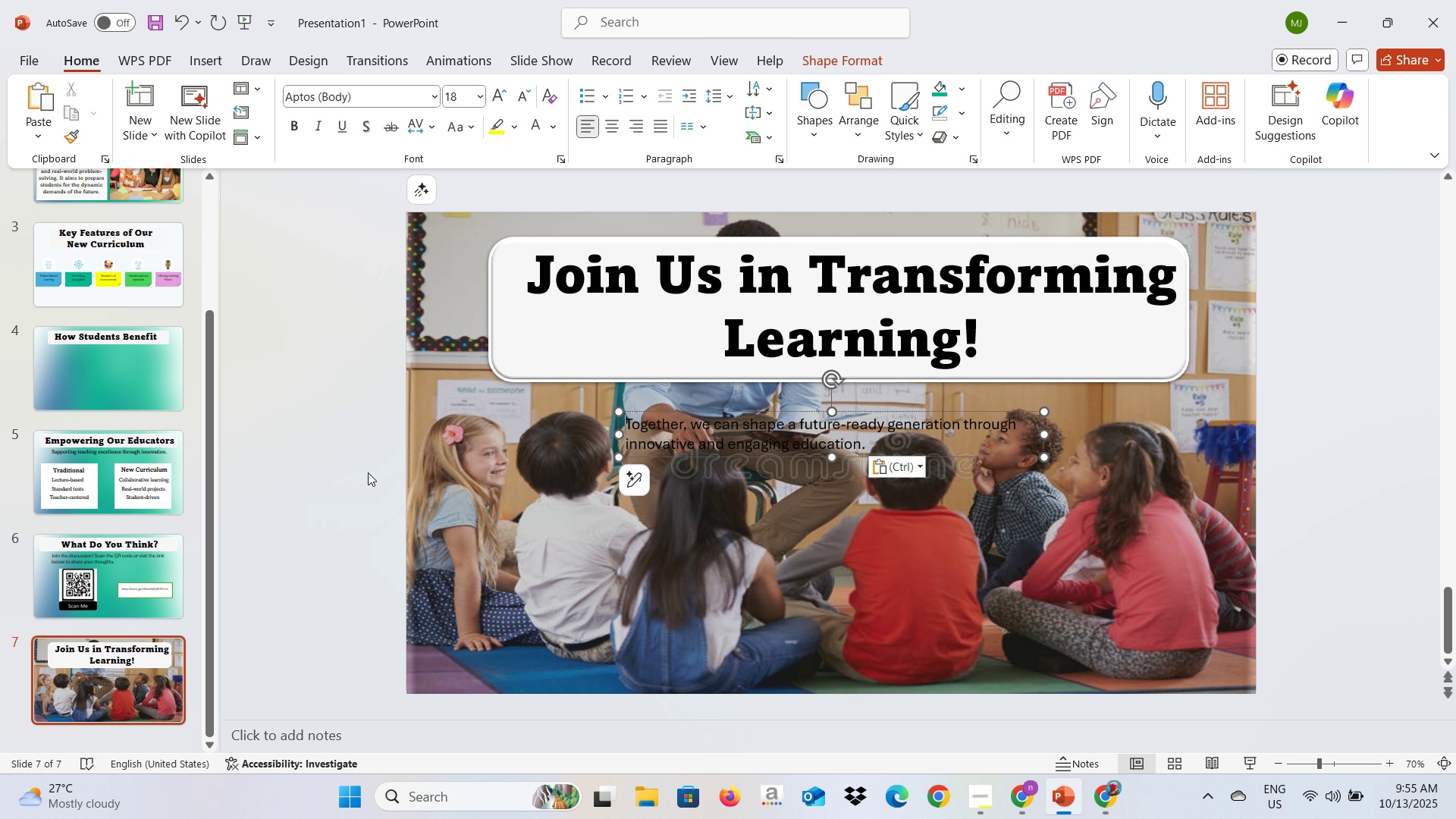 
key(Control+A)
 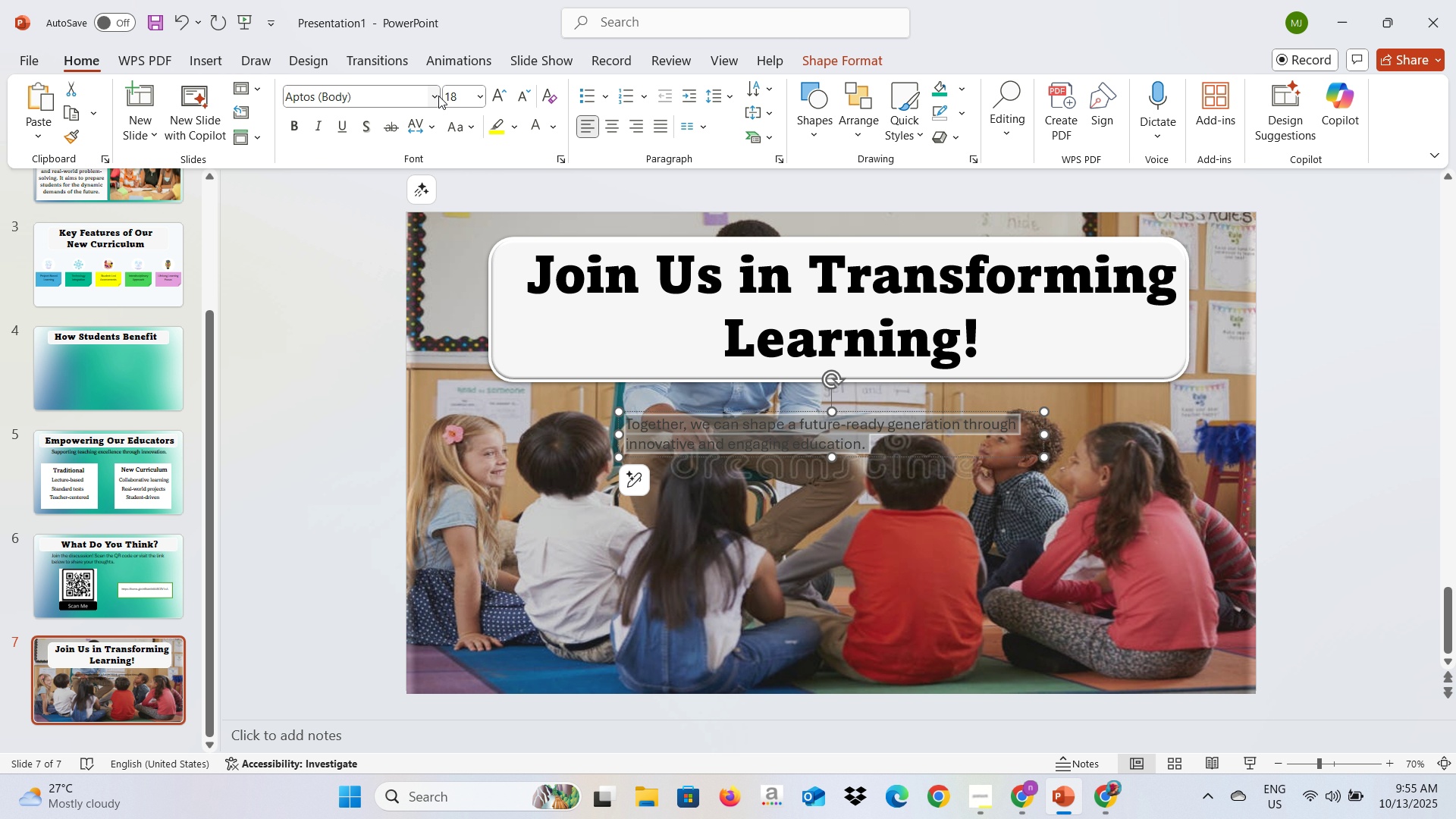 
left_click([438, 95])
 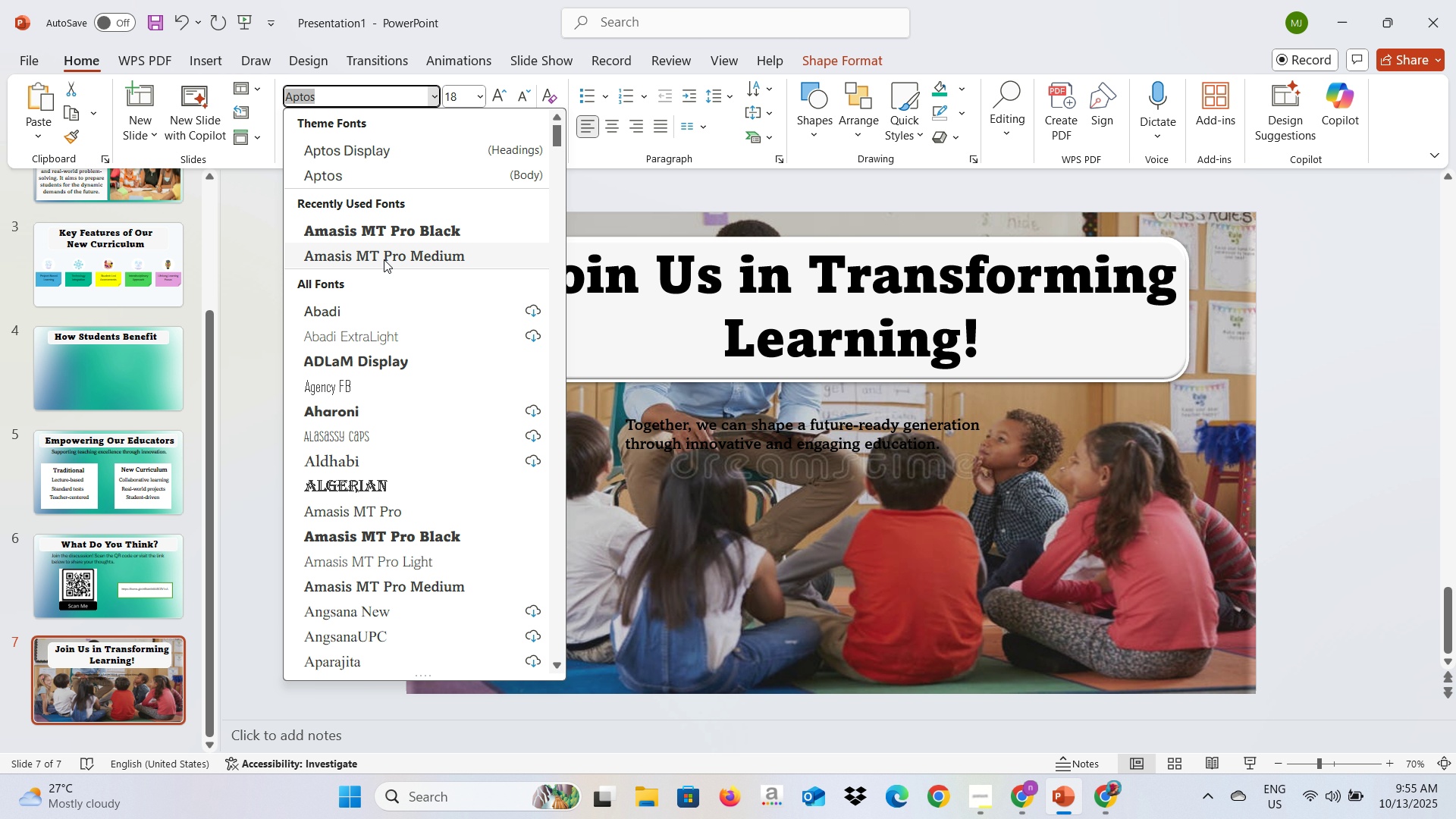 
left_click([384, 263])
 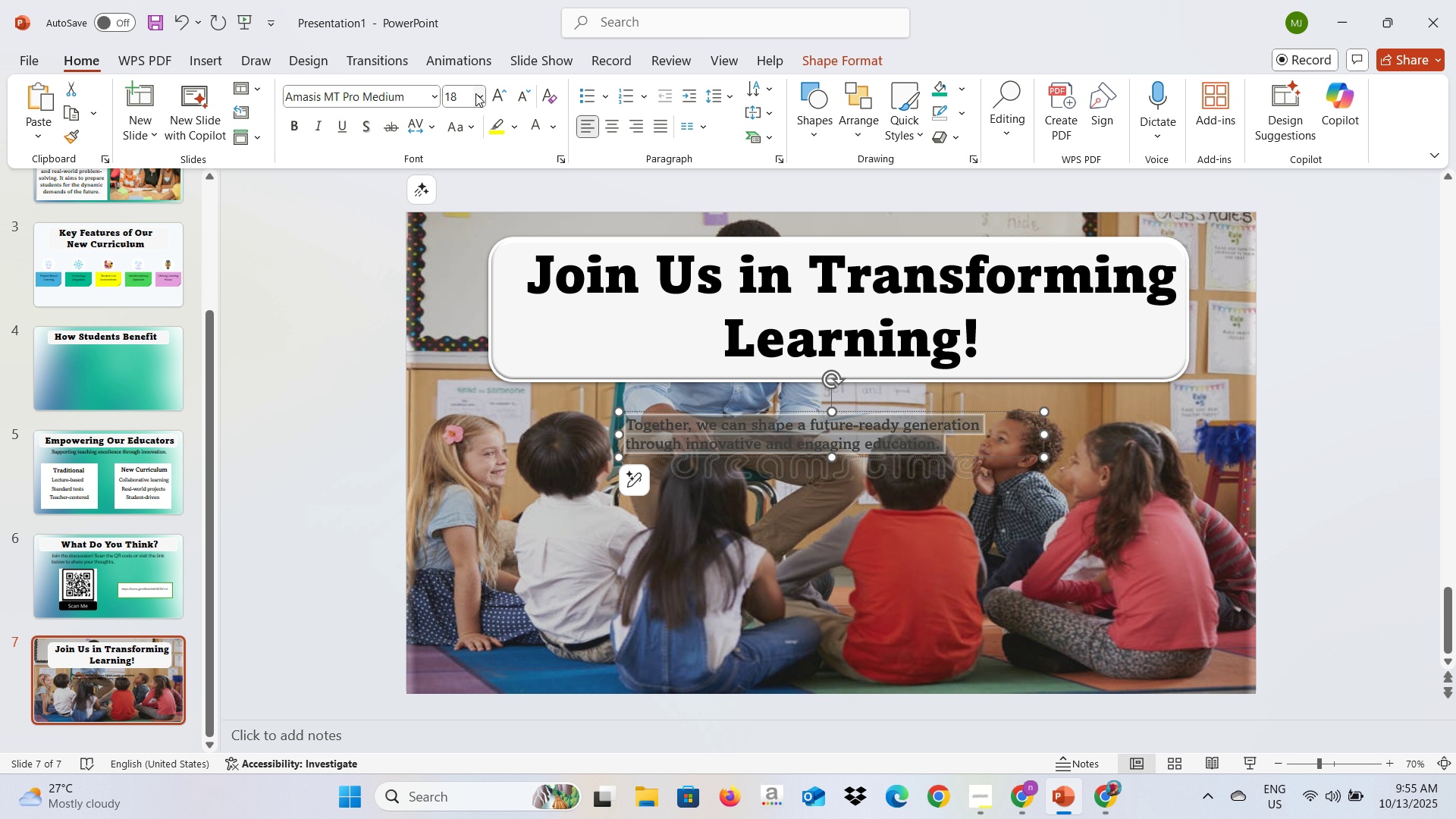 
left_click([475, 93])
 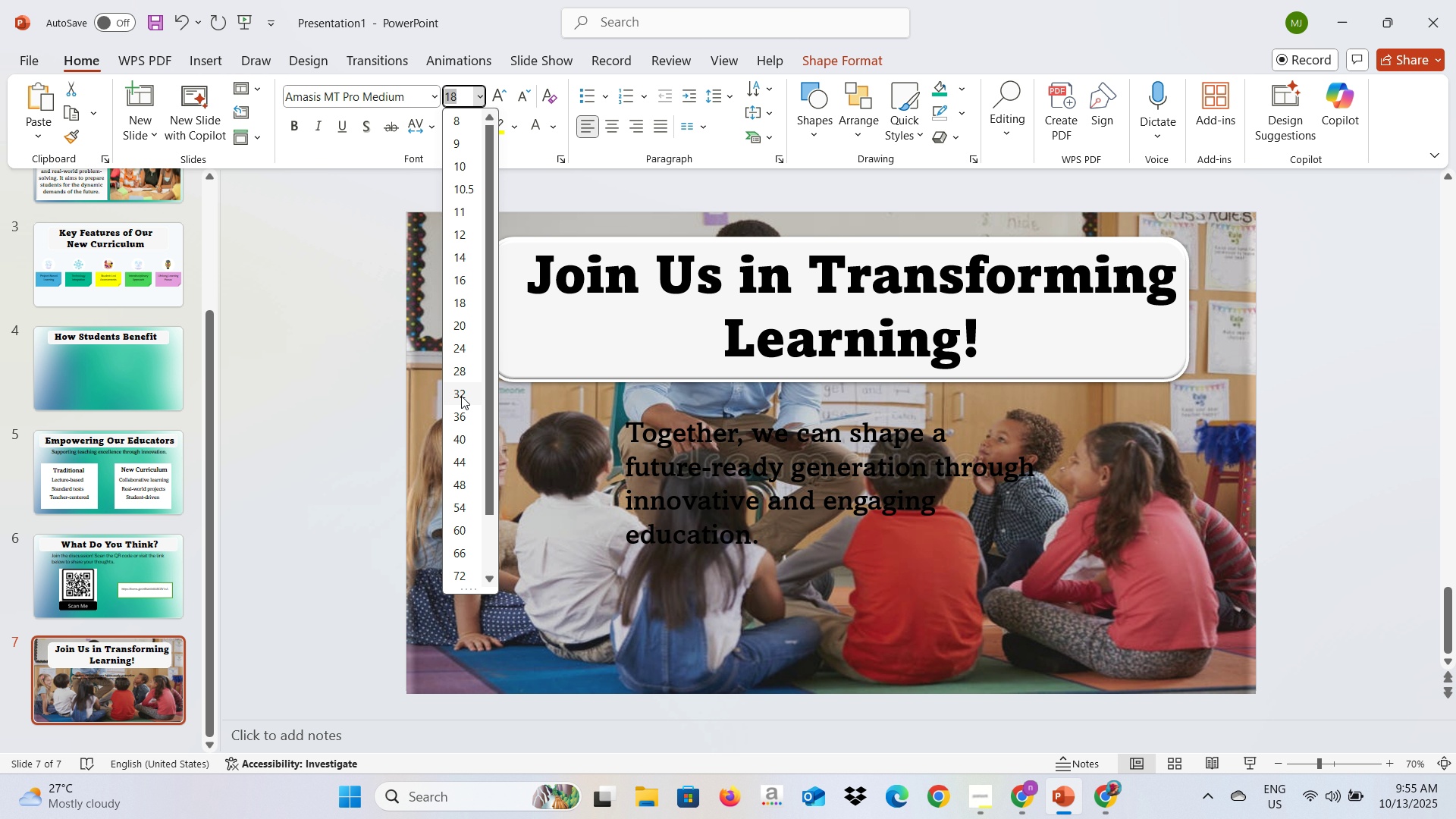 
left_click([461, 397])
 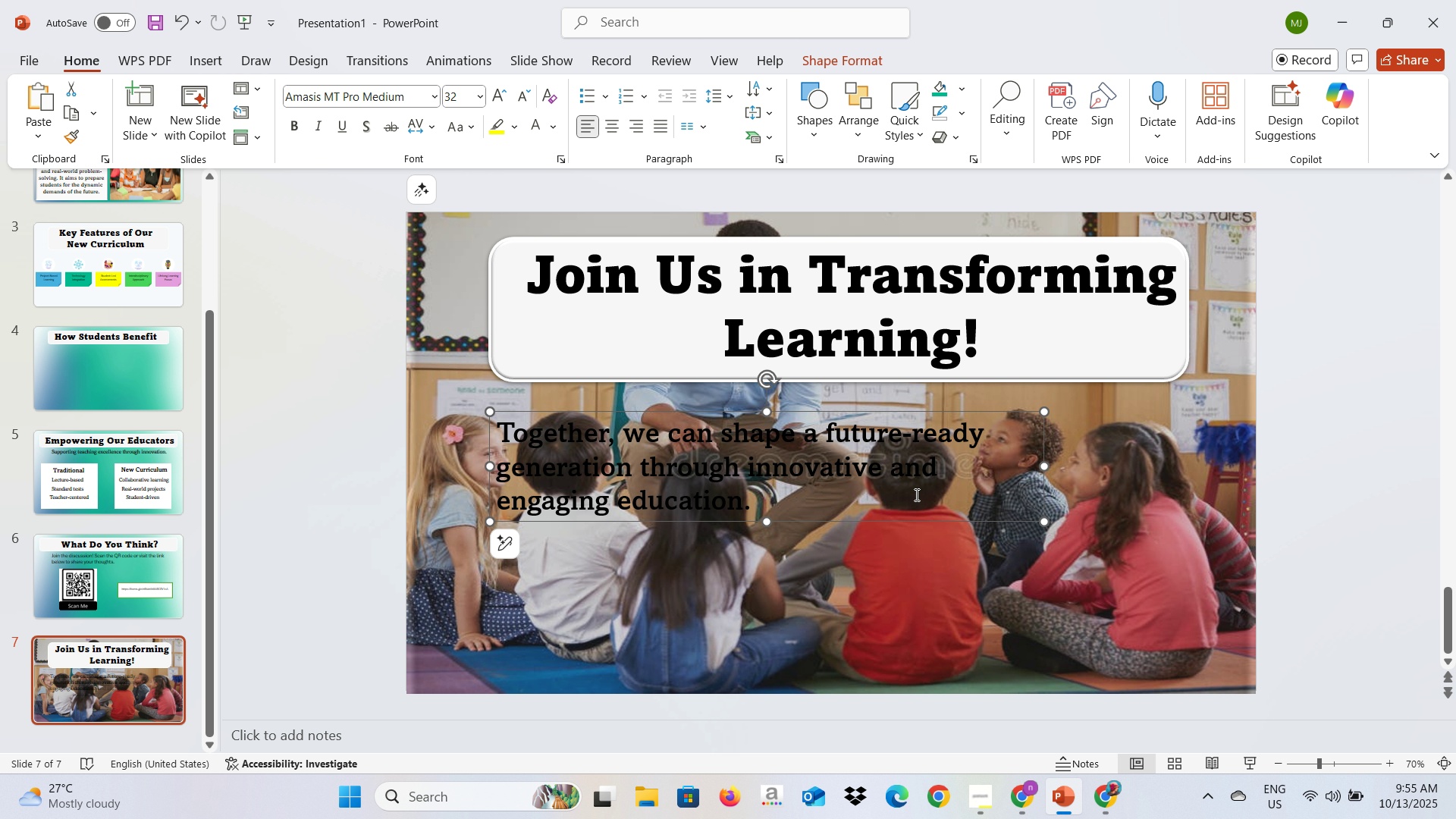 
left_click([719, 502])
 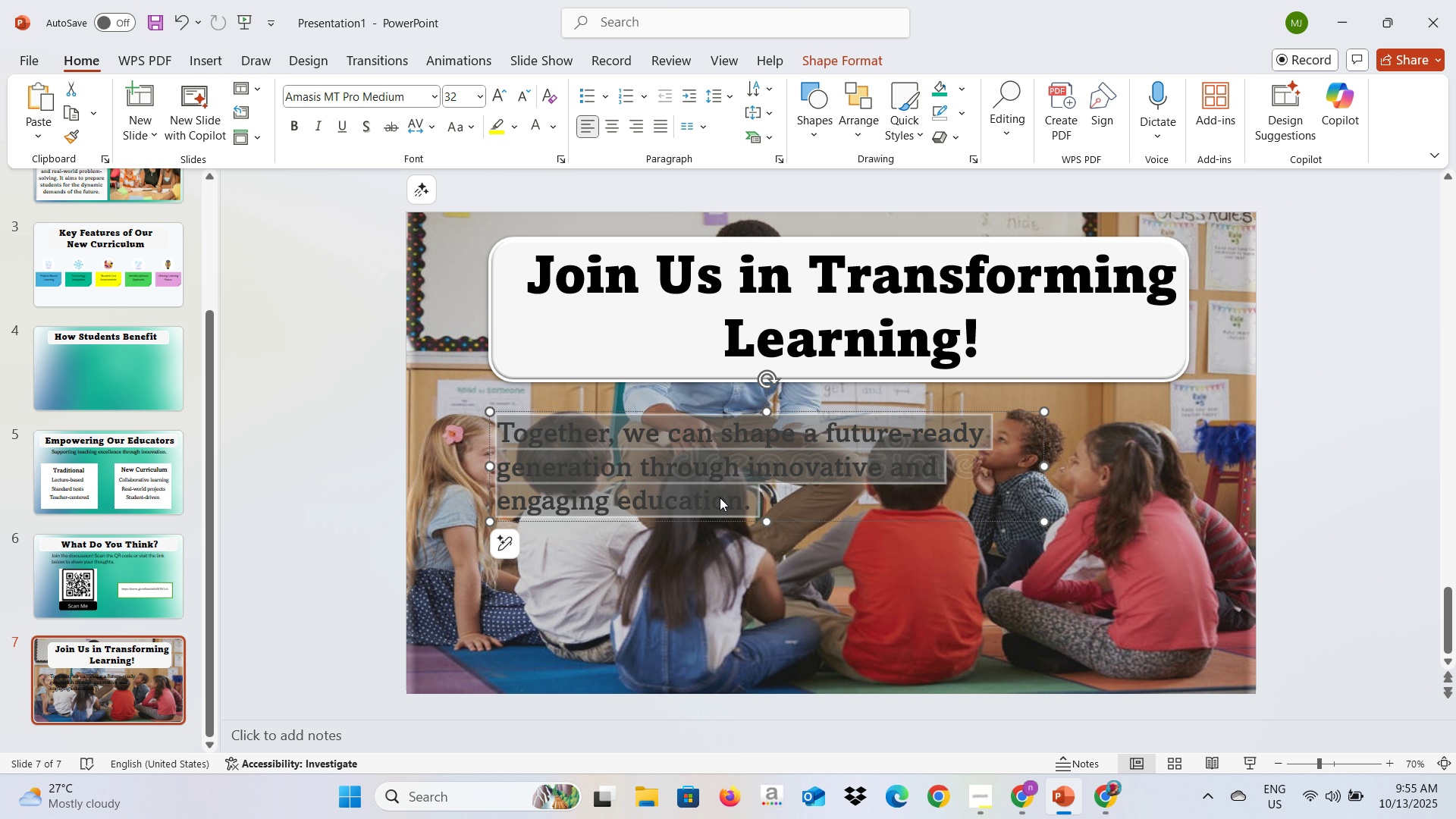 
key(Control+A)
 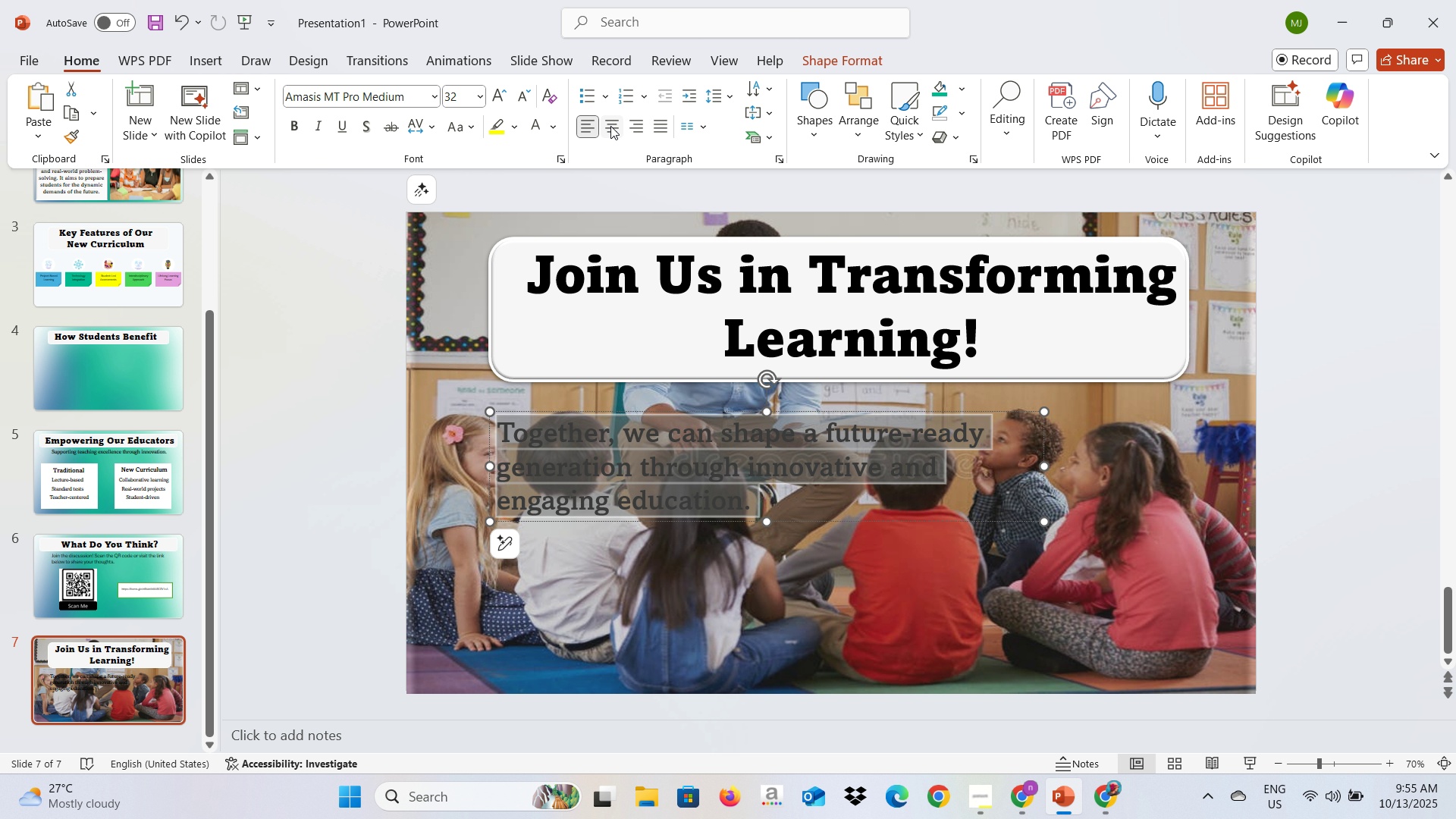 
left_click([610, 126])
 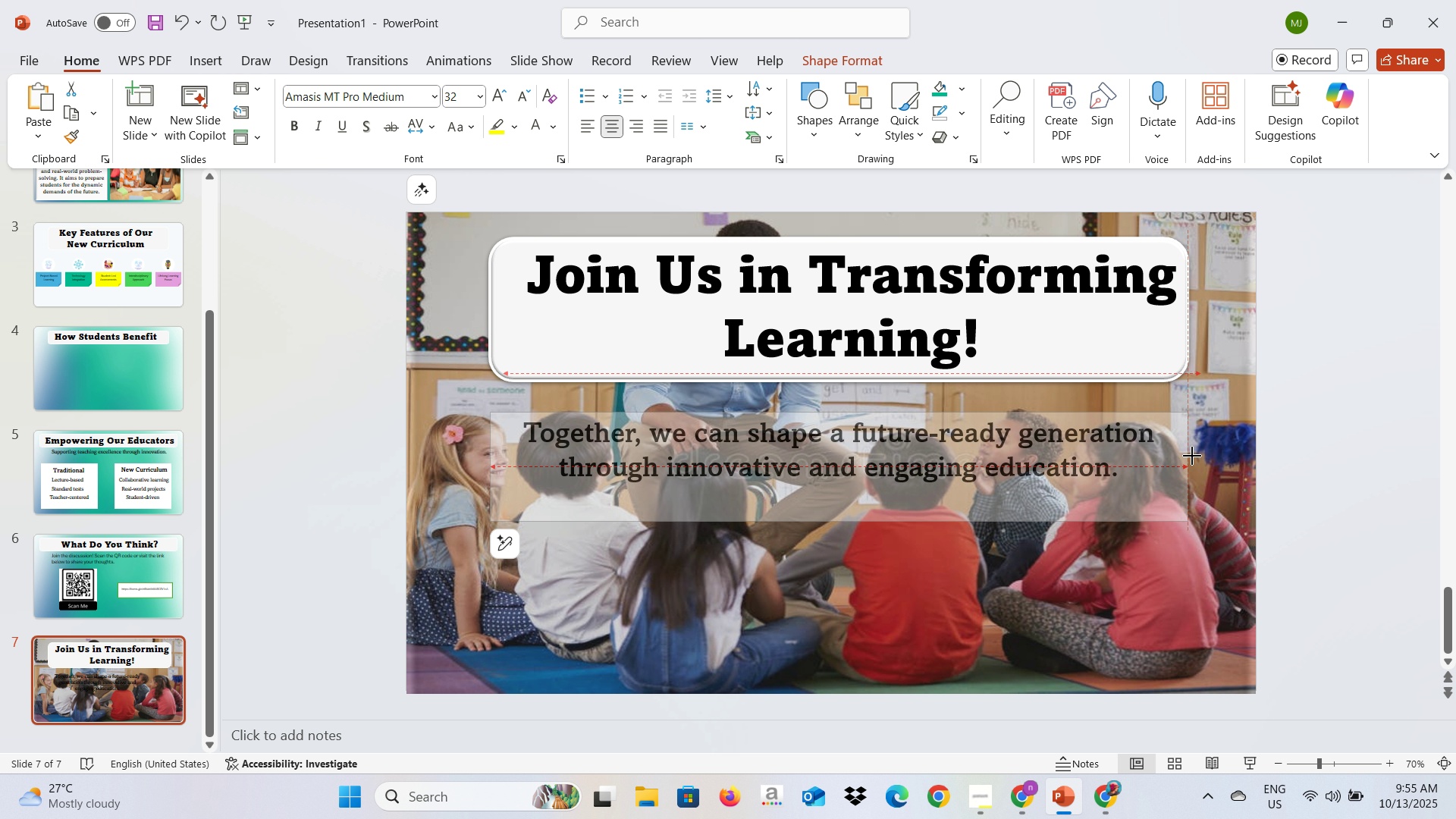 
left_click([1339, 410])
 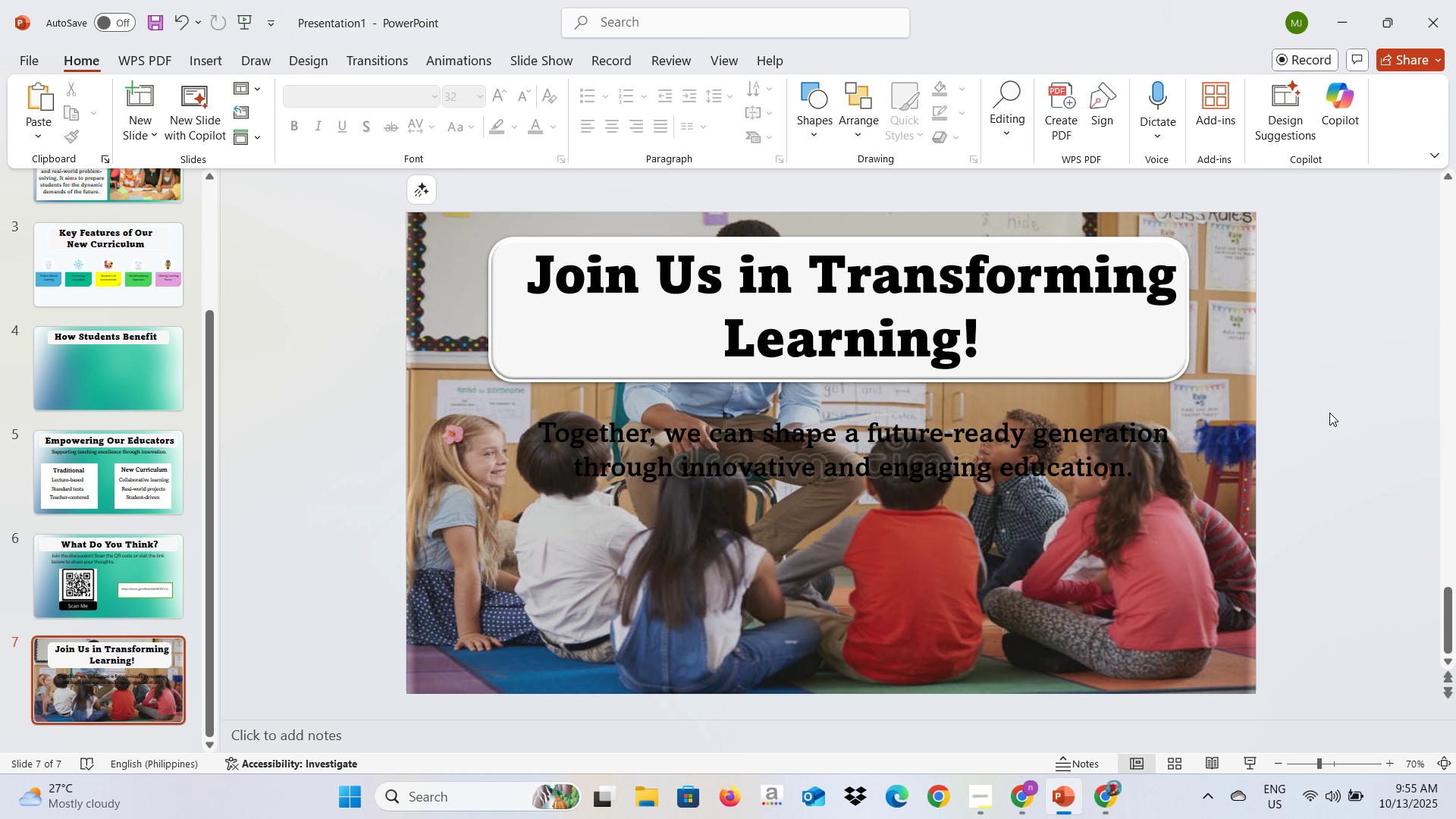 
key(Alt+AltLeft)
 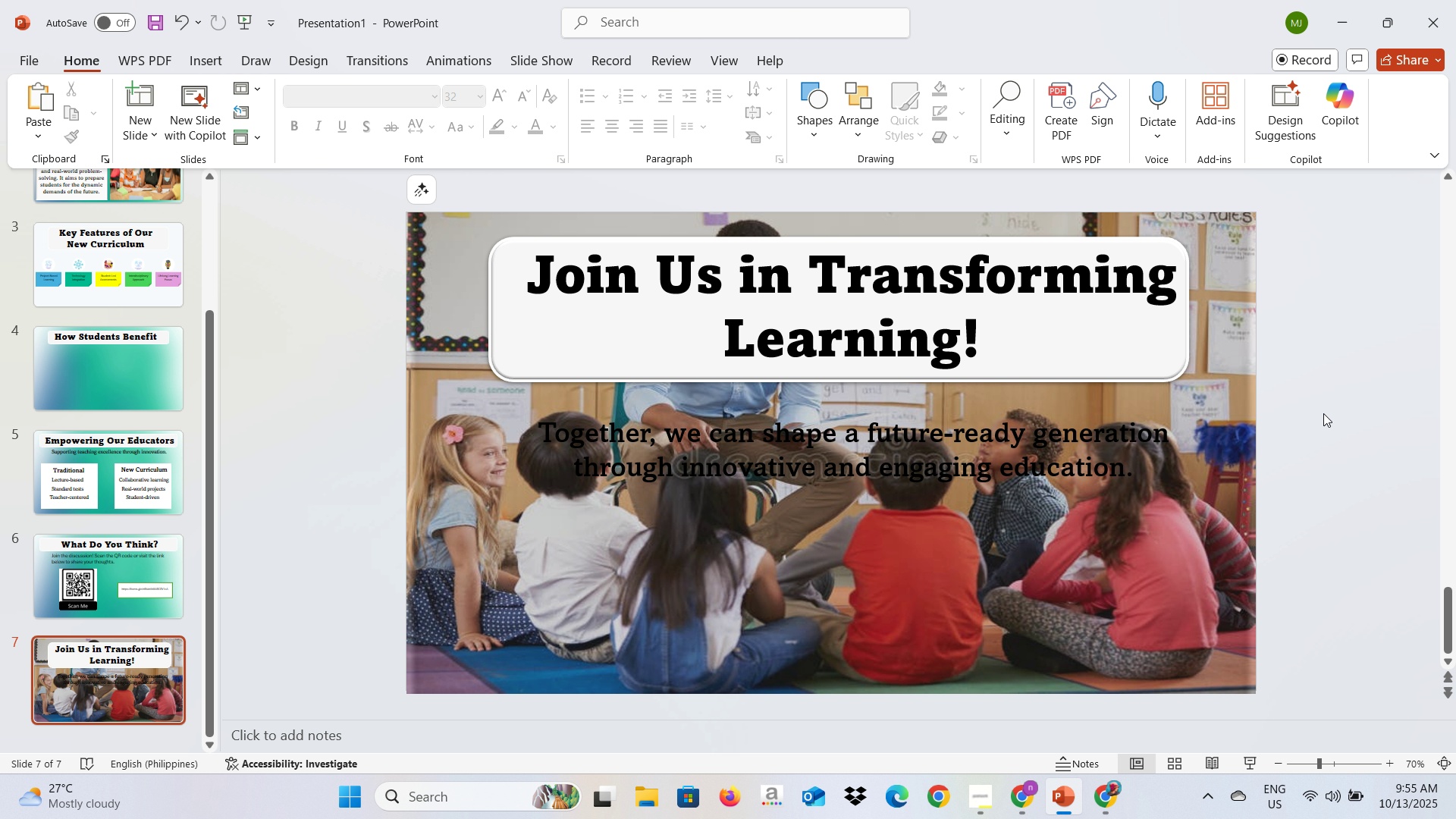 
key(Alt+Tab)
 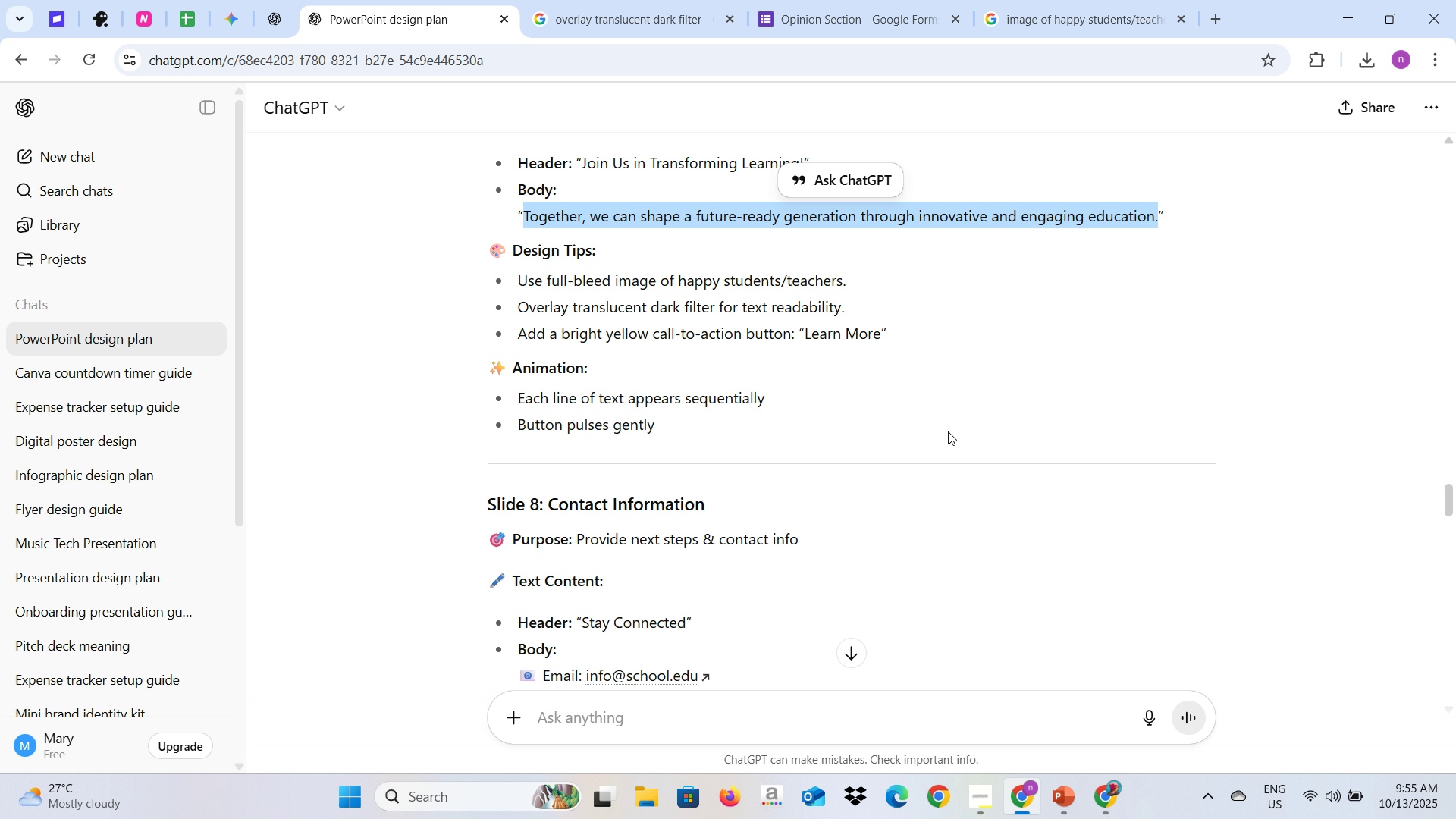 
wait(5.66)
 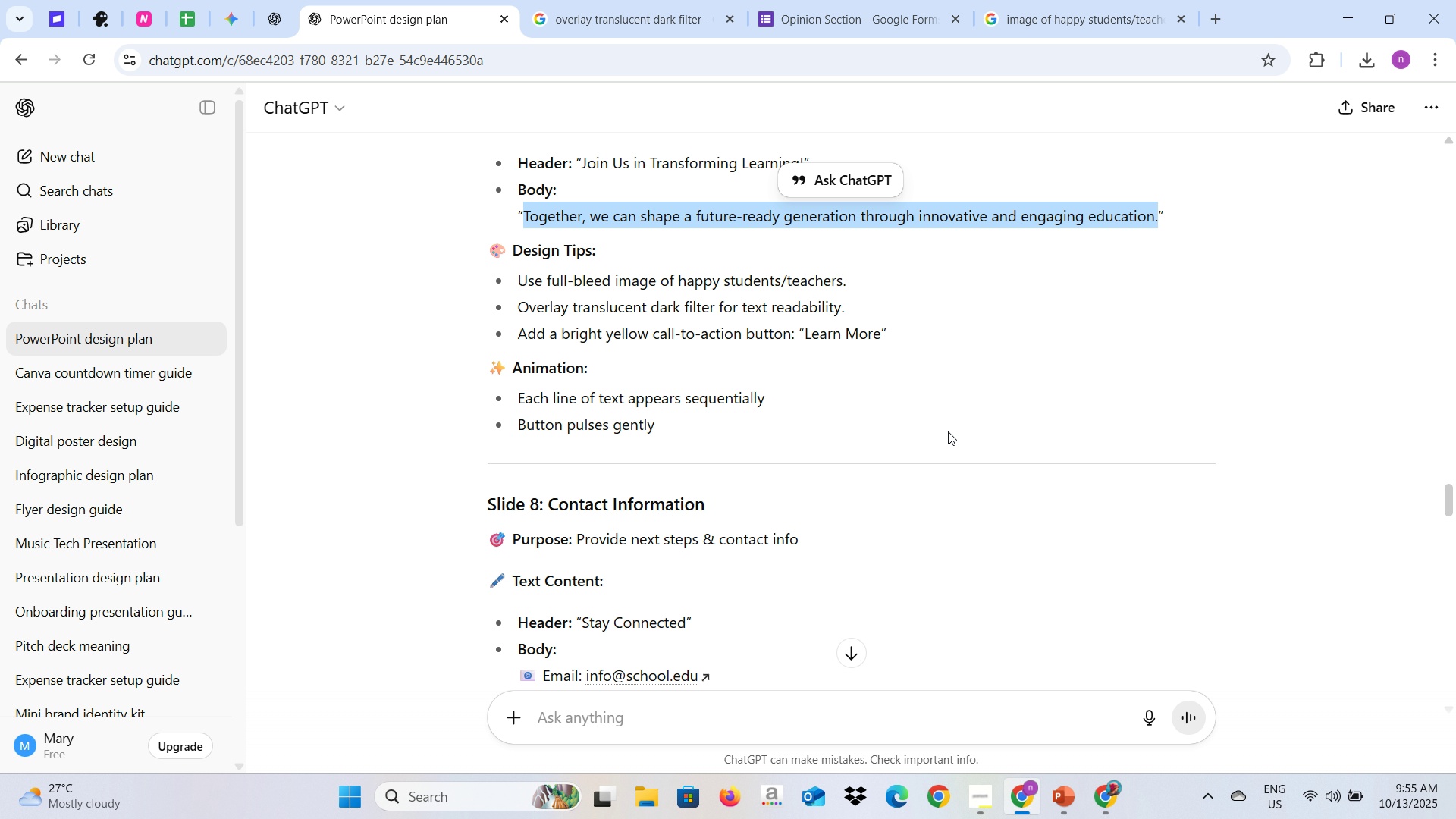 
scroll: coordinate [948, 431], scroll_direction: up, amount: 2.0
 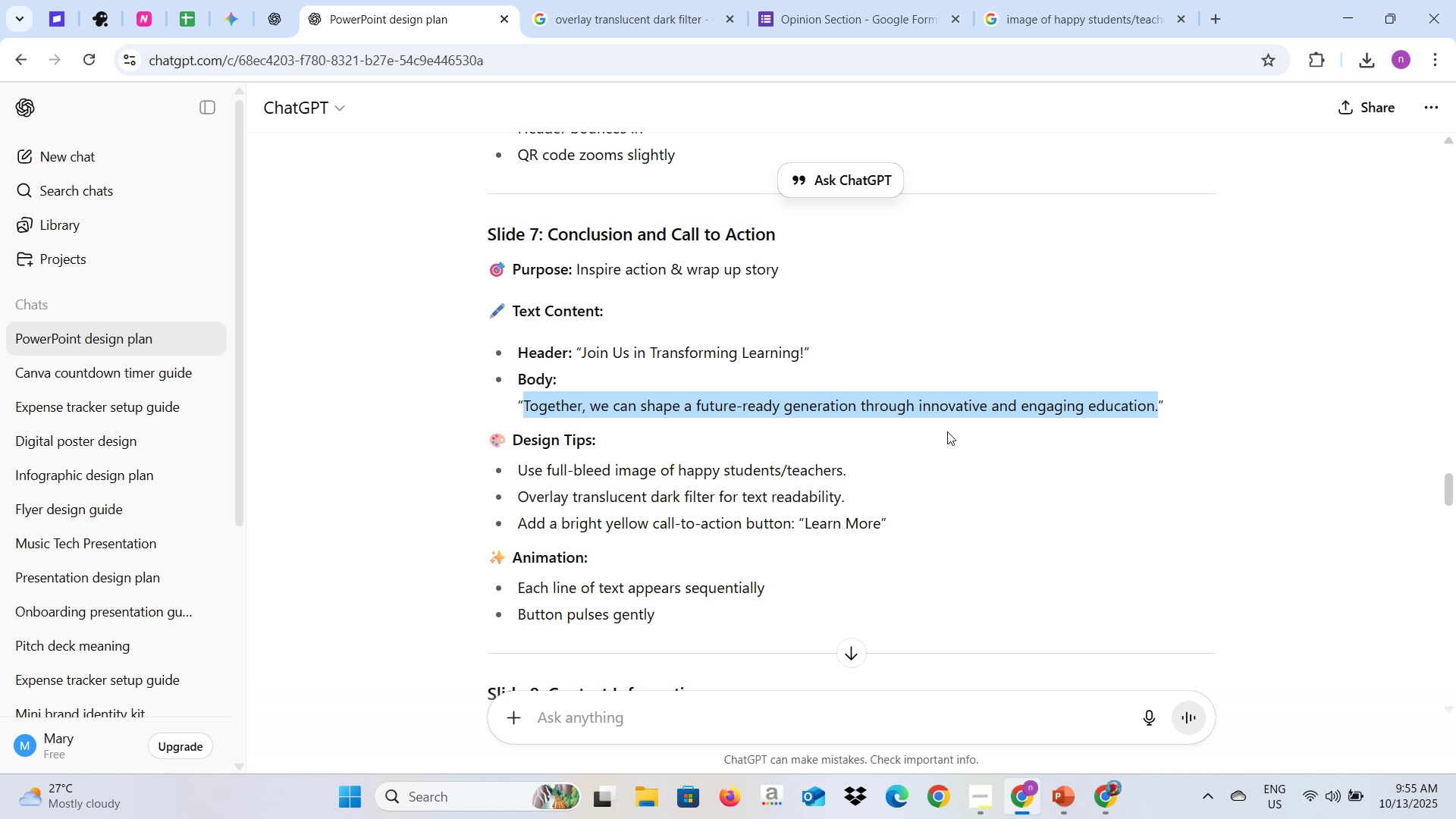 
left_click([939, 289])
 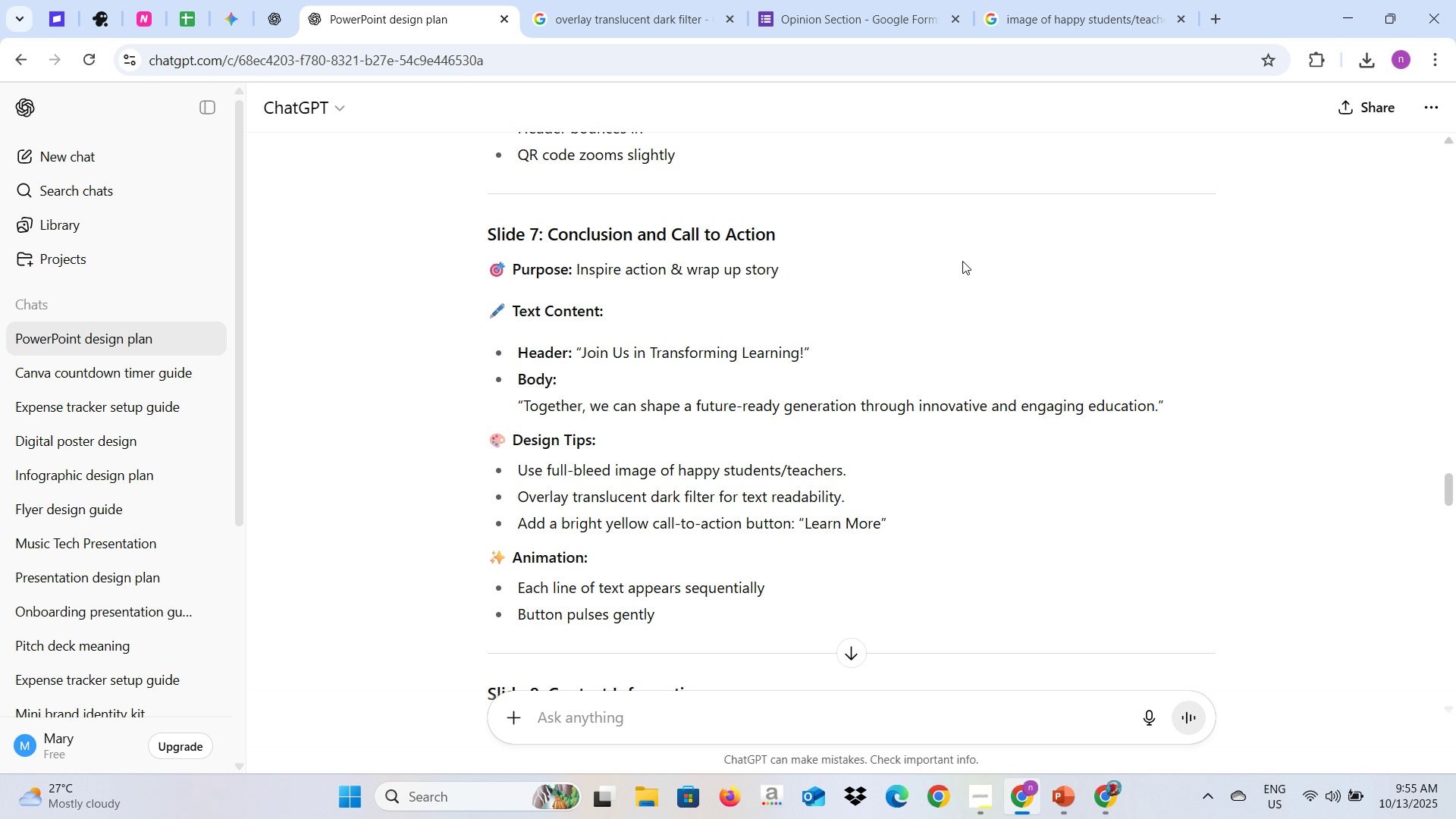 
key(Alt+AltLeft)
 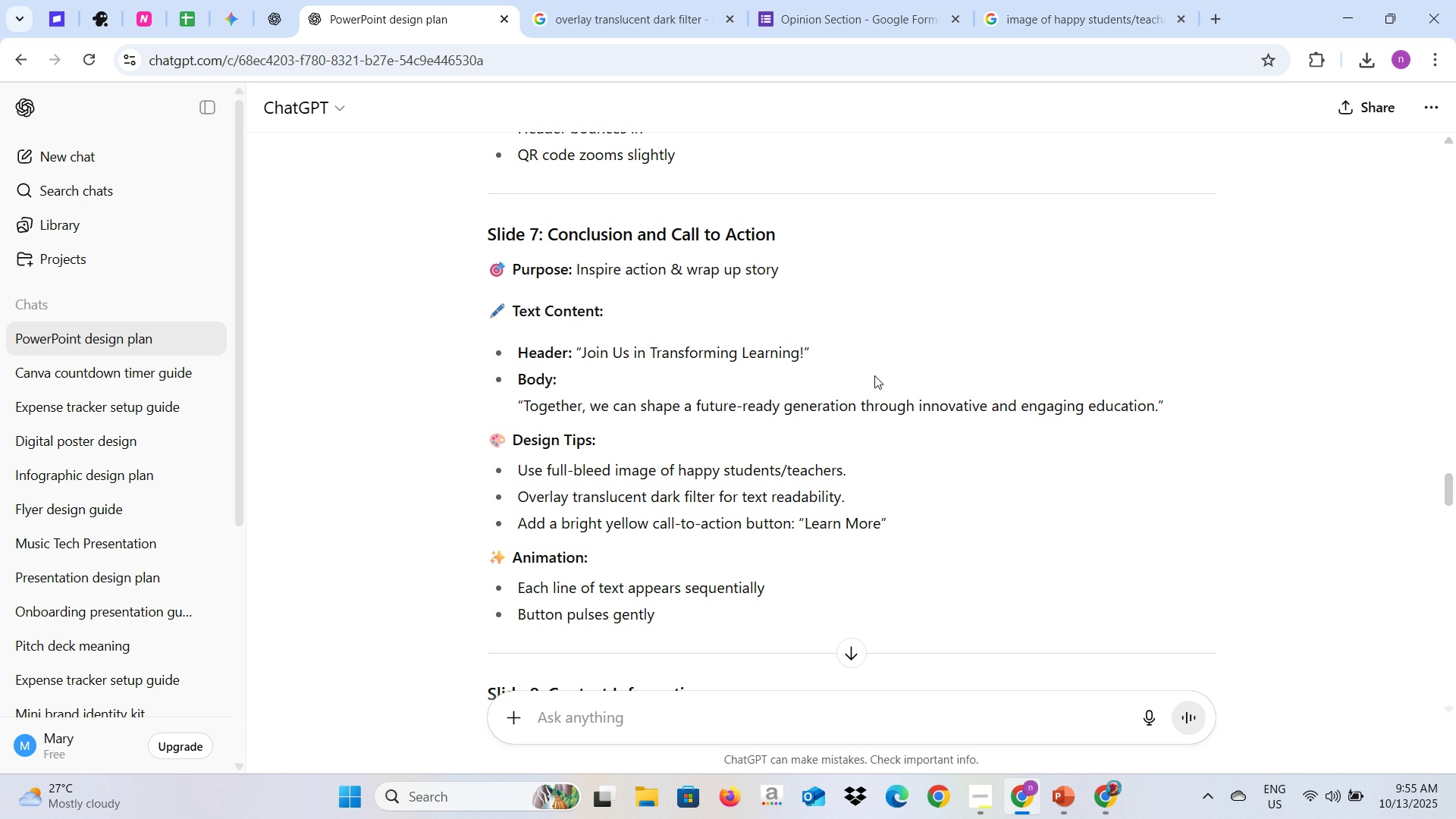 
key(Alt+Tab)
 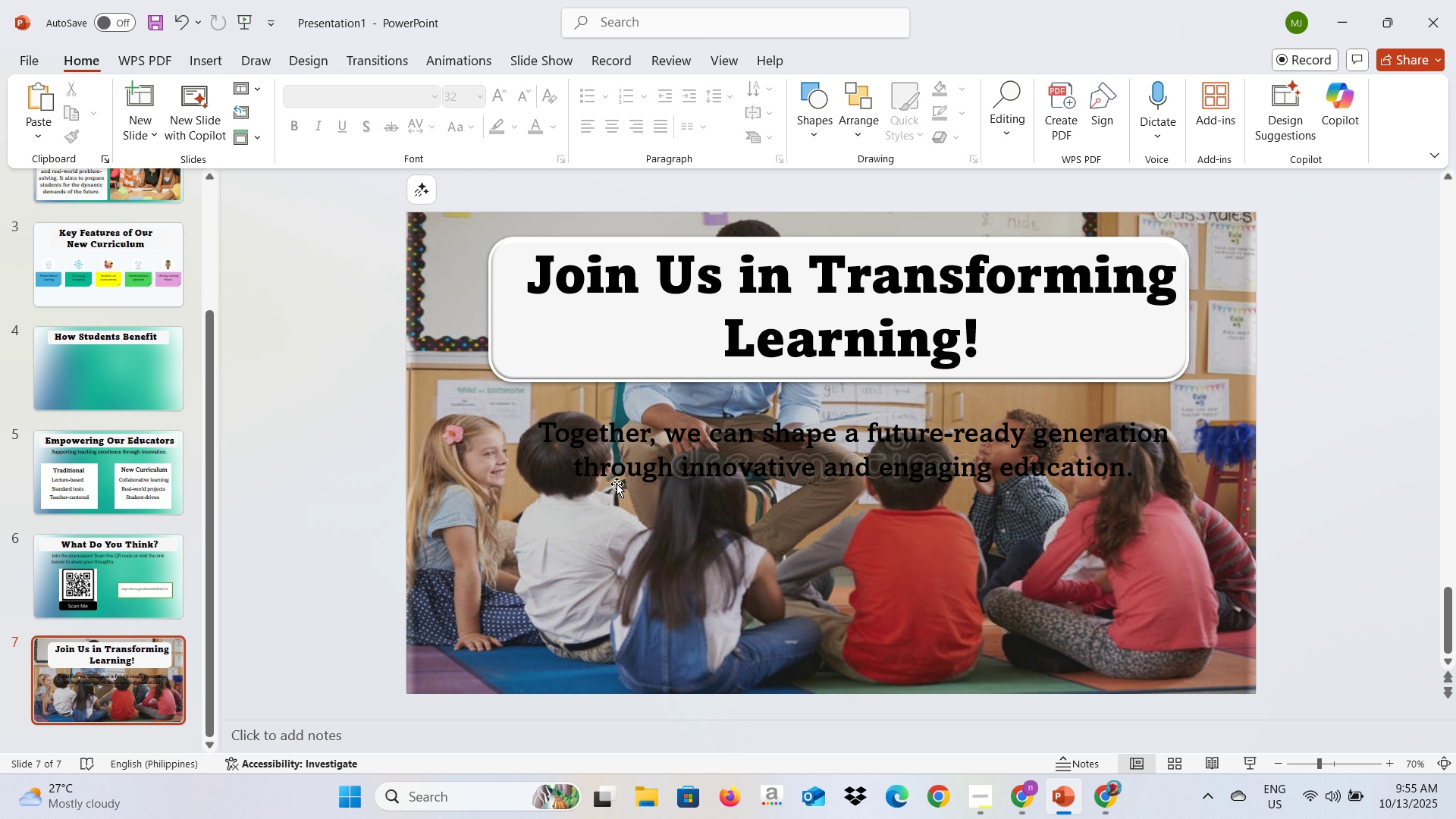 
left_click([619, 481])
 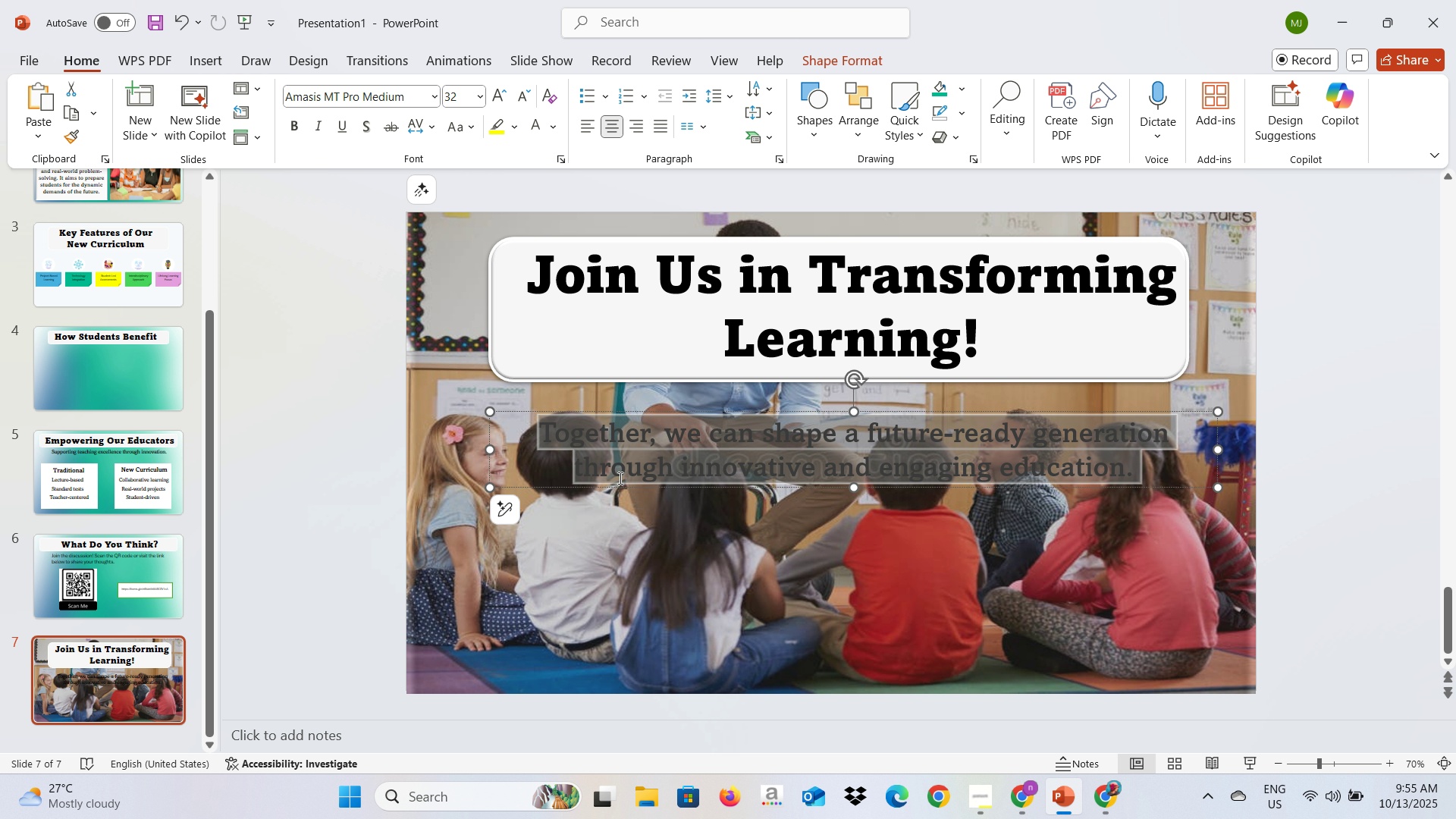 
key(Control+A)
 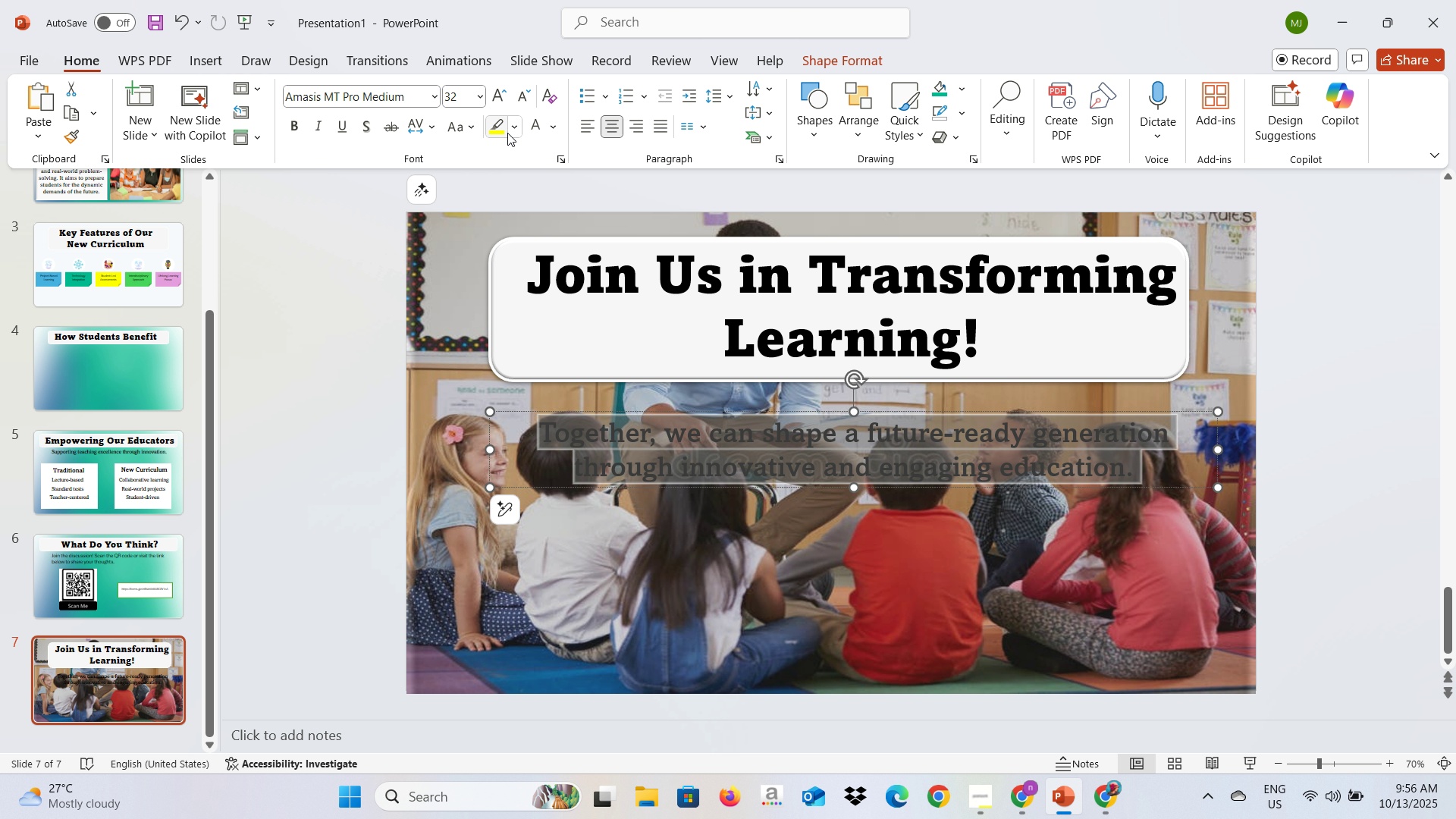 
left_click([538, 127])
 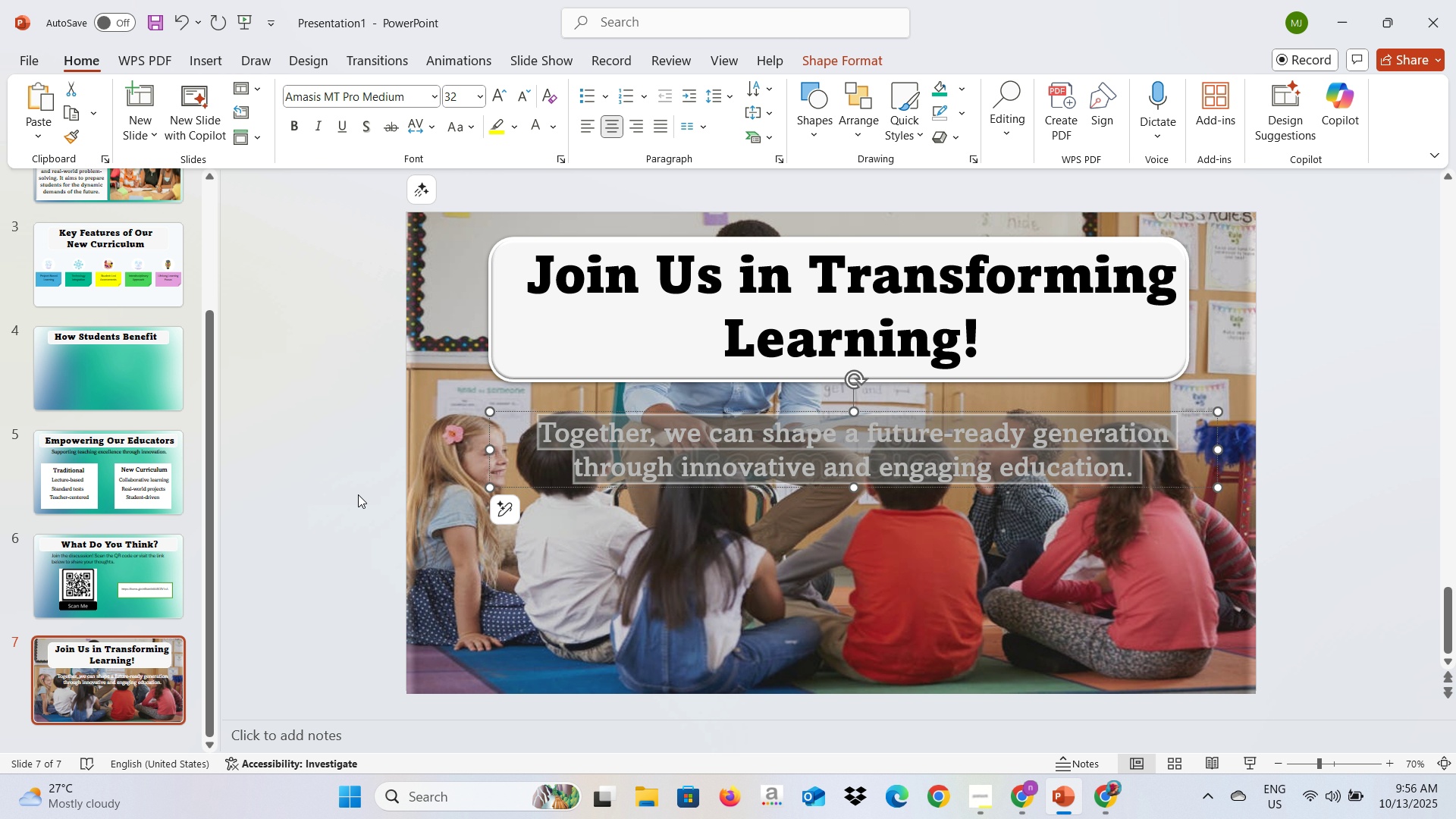 
left_click([358, 494])
 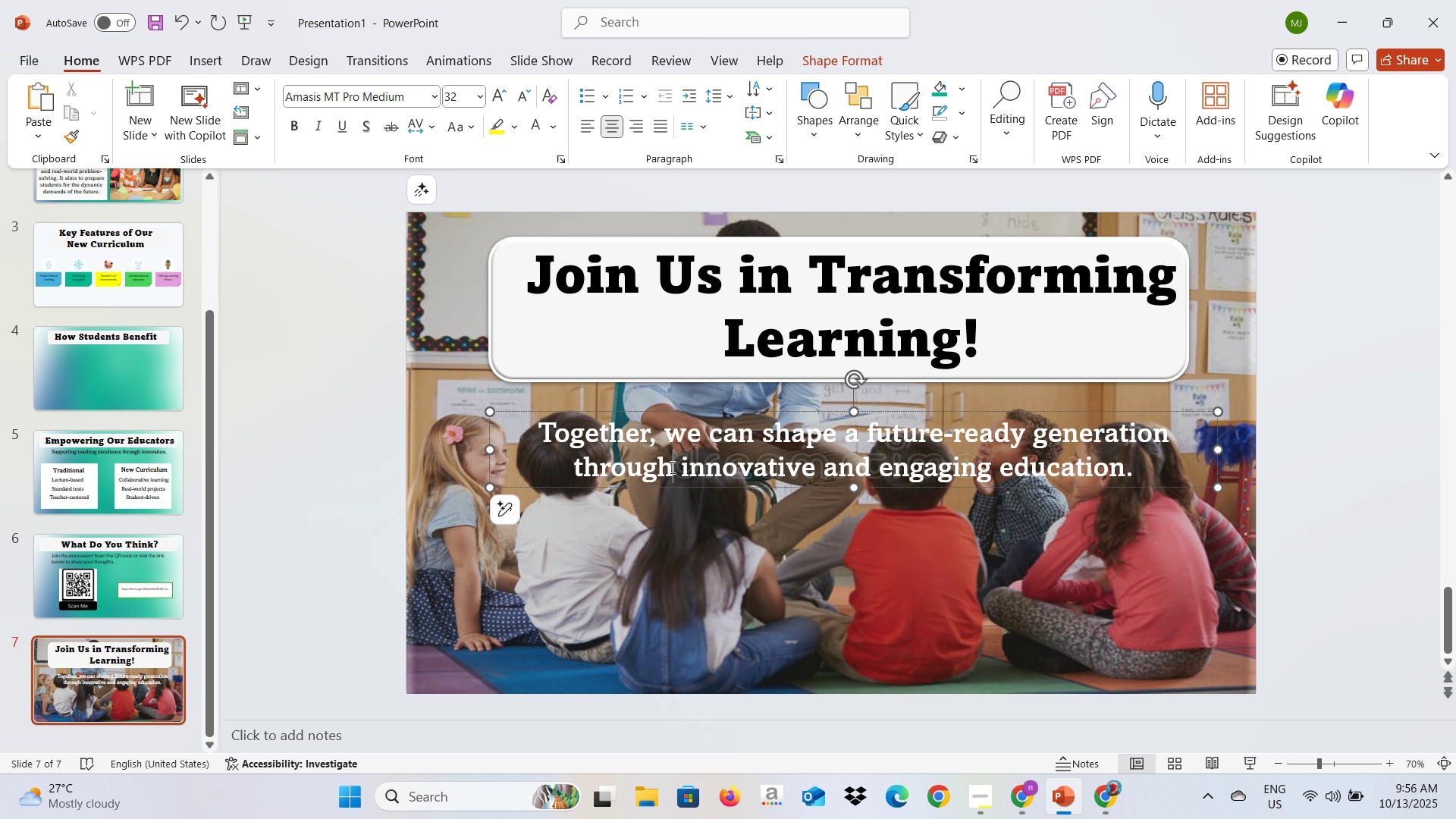 
left_click([671, 467])
 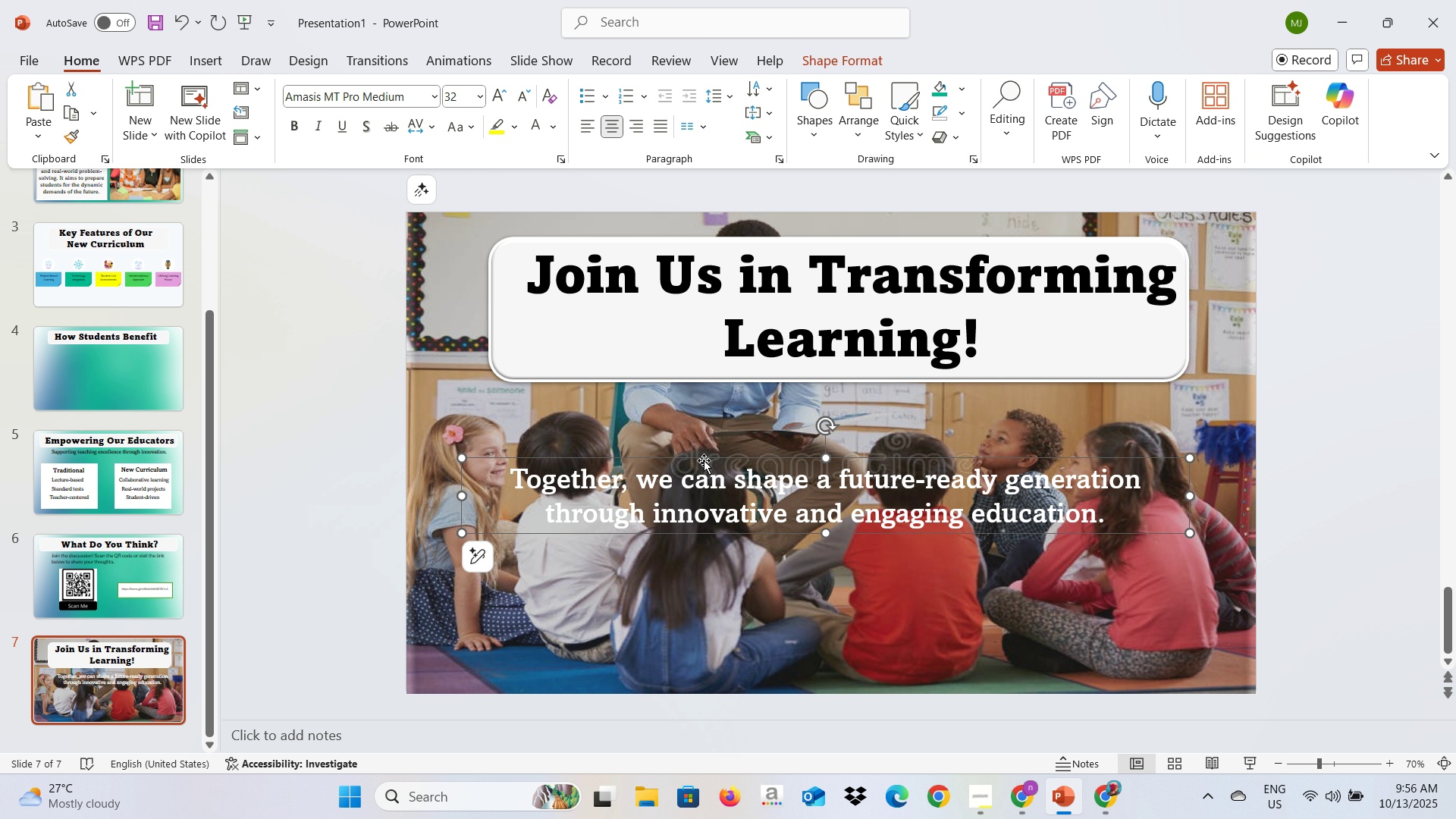 
left_click([660, 359])
 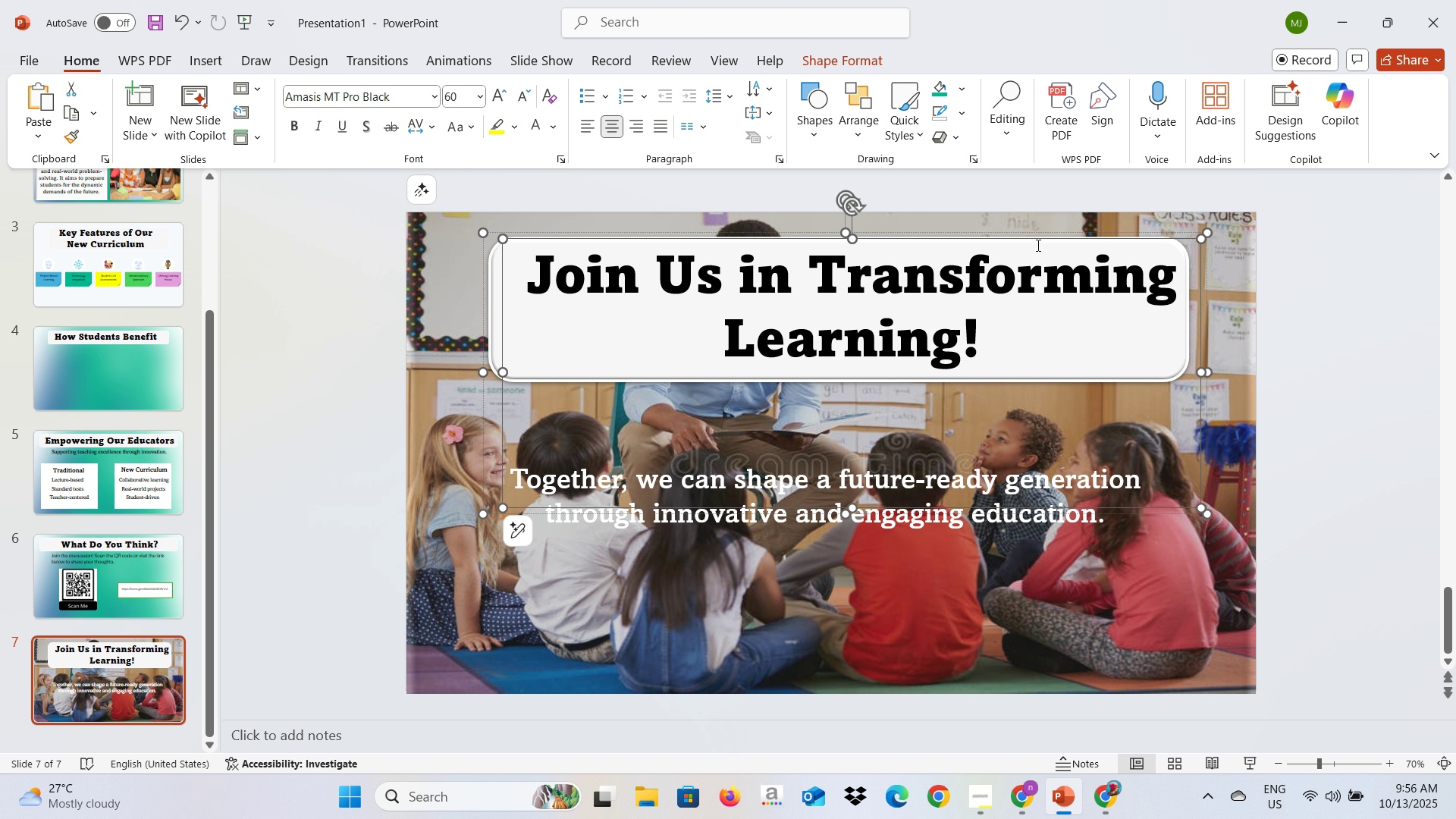 
wait(5.29)
 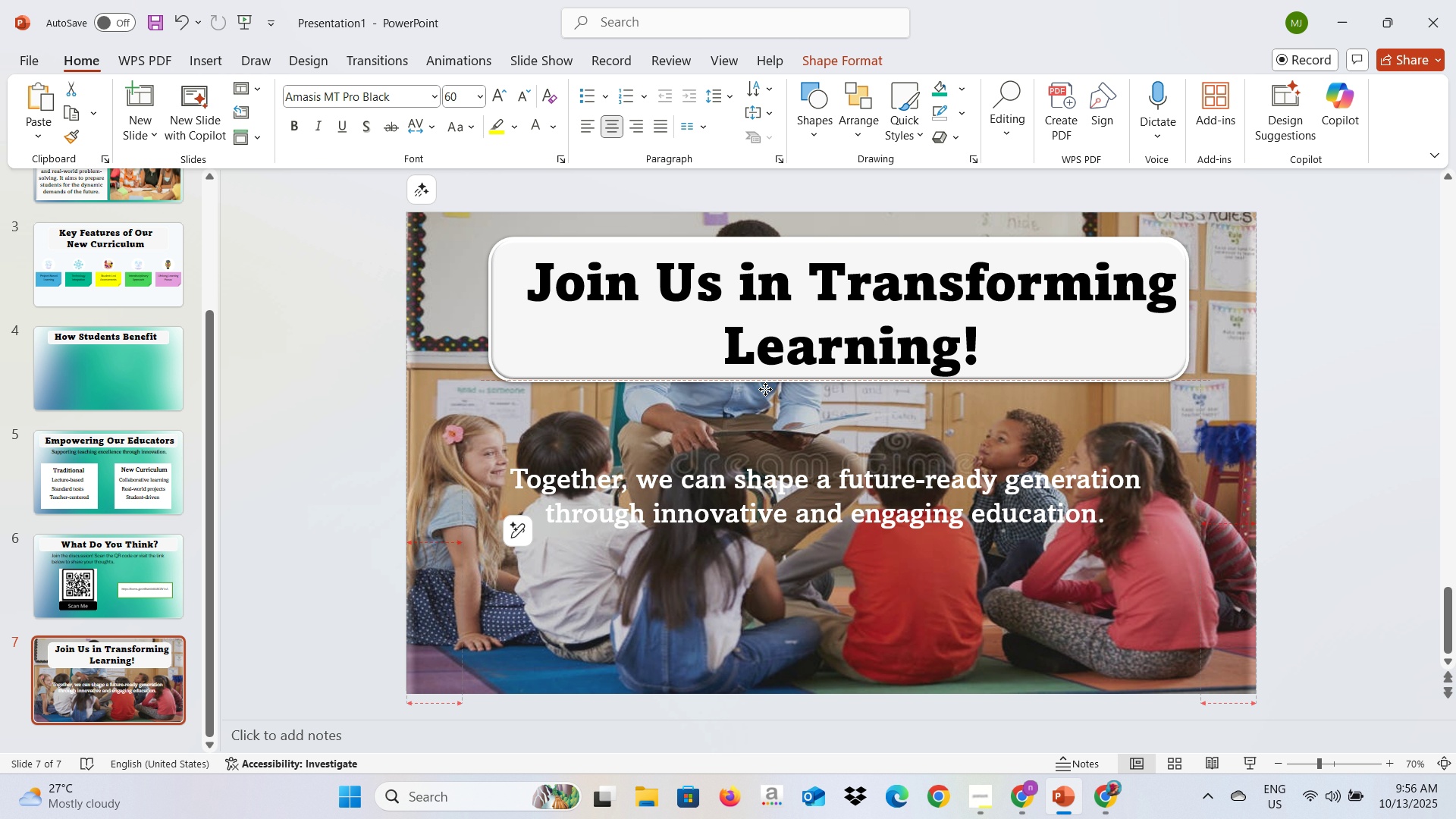 
left_click([1331, 326])
 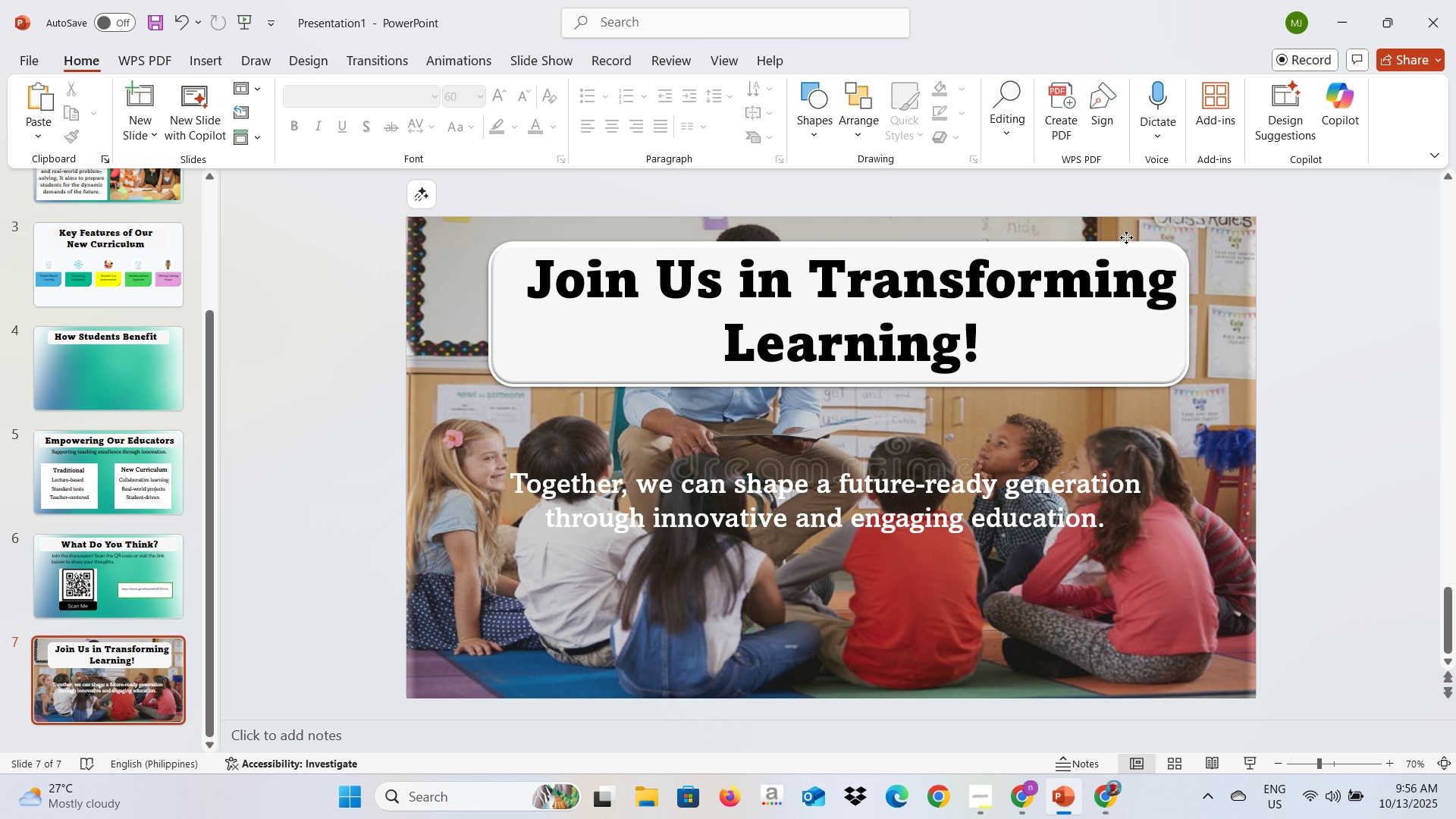 
left_click([1126, 237])
 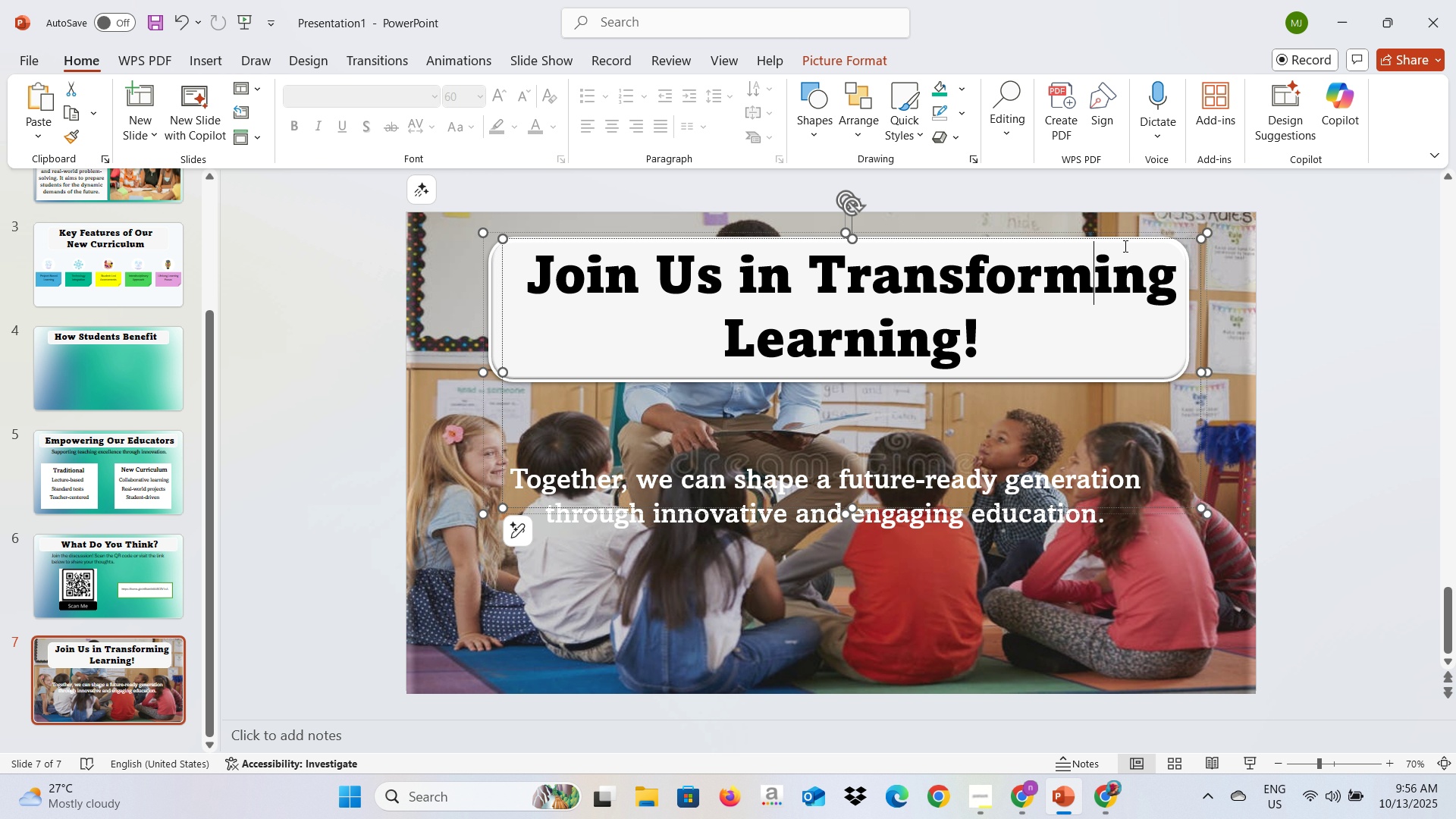 
left_click([1124, 246])
 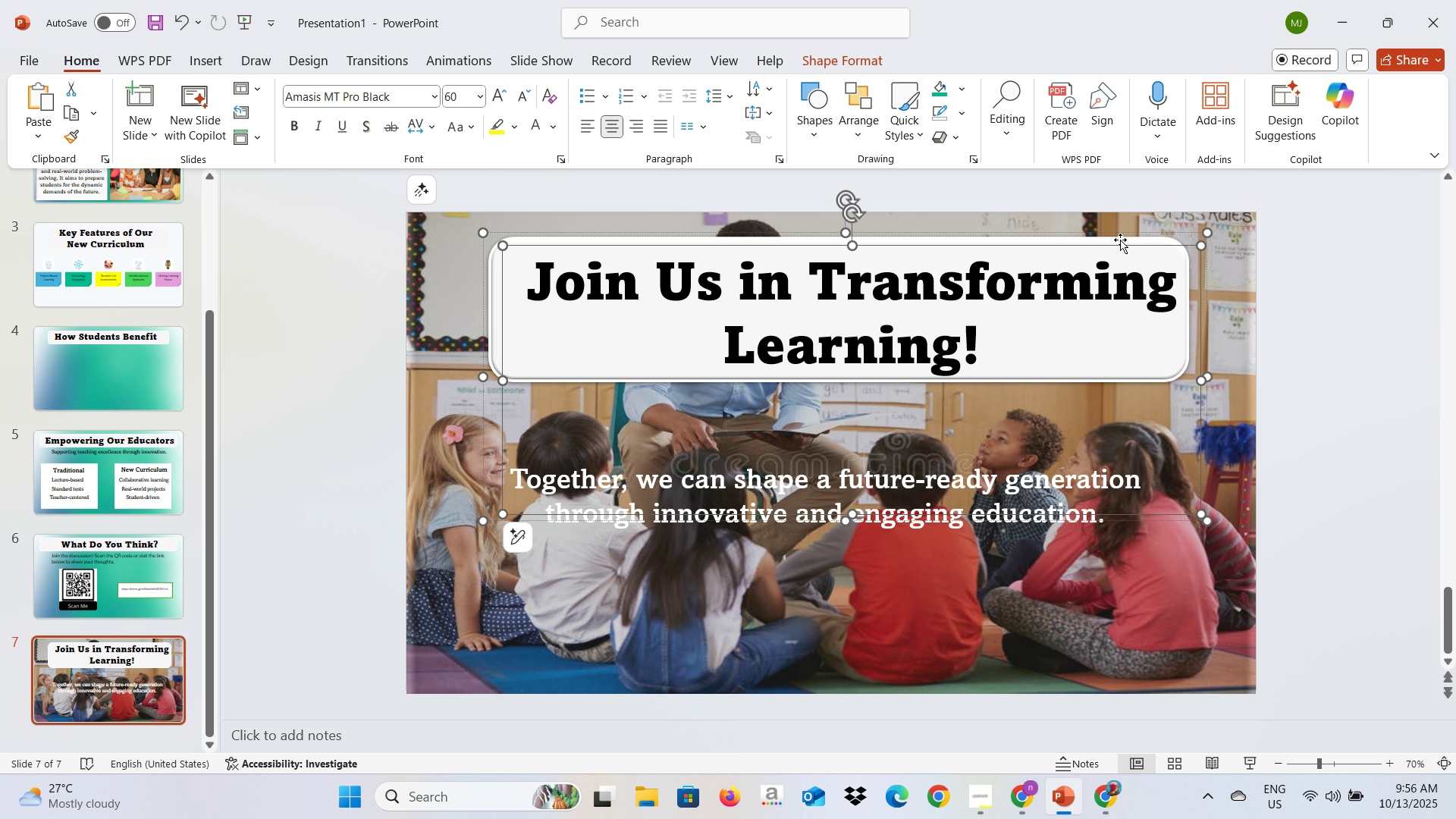 
left_click([1291, 274])
 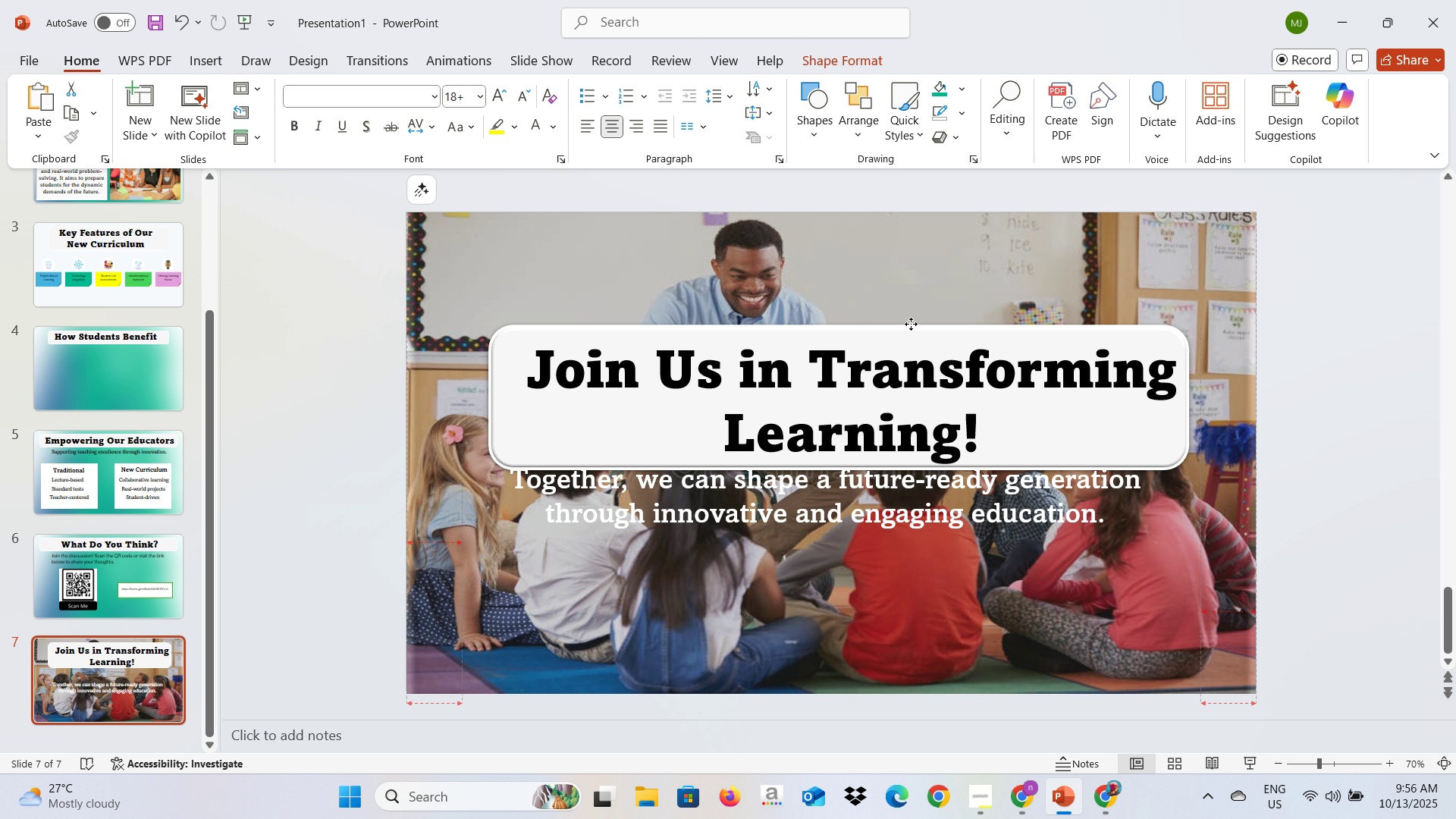 
left_click([906, 526])
 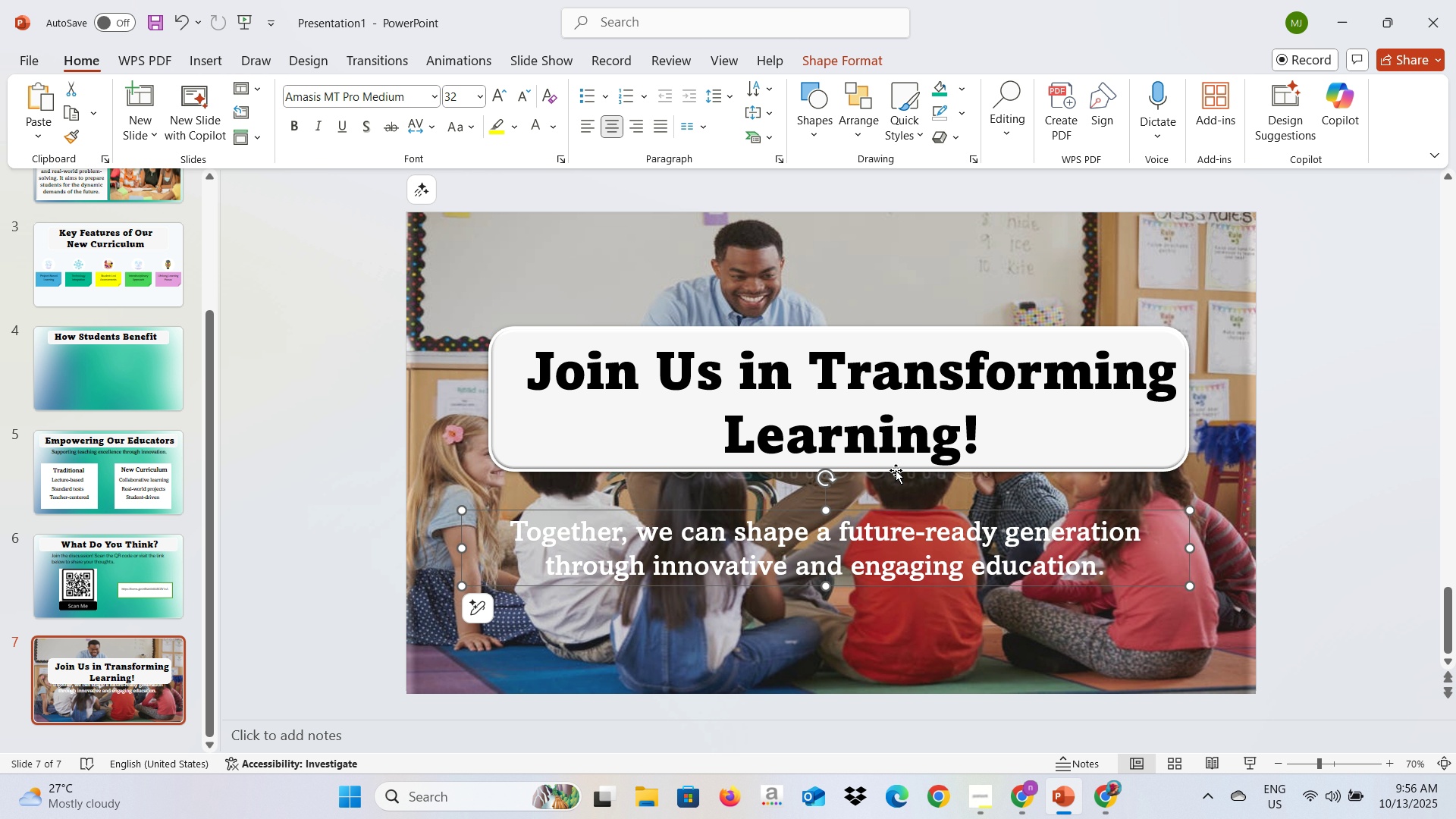 
left_click([1032, 326])
 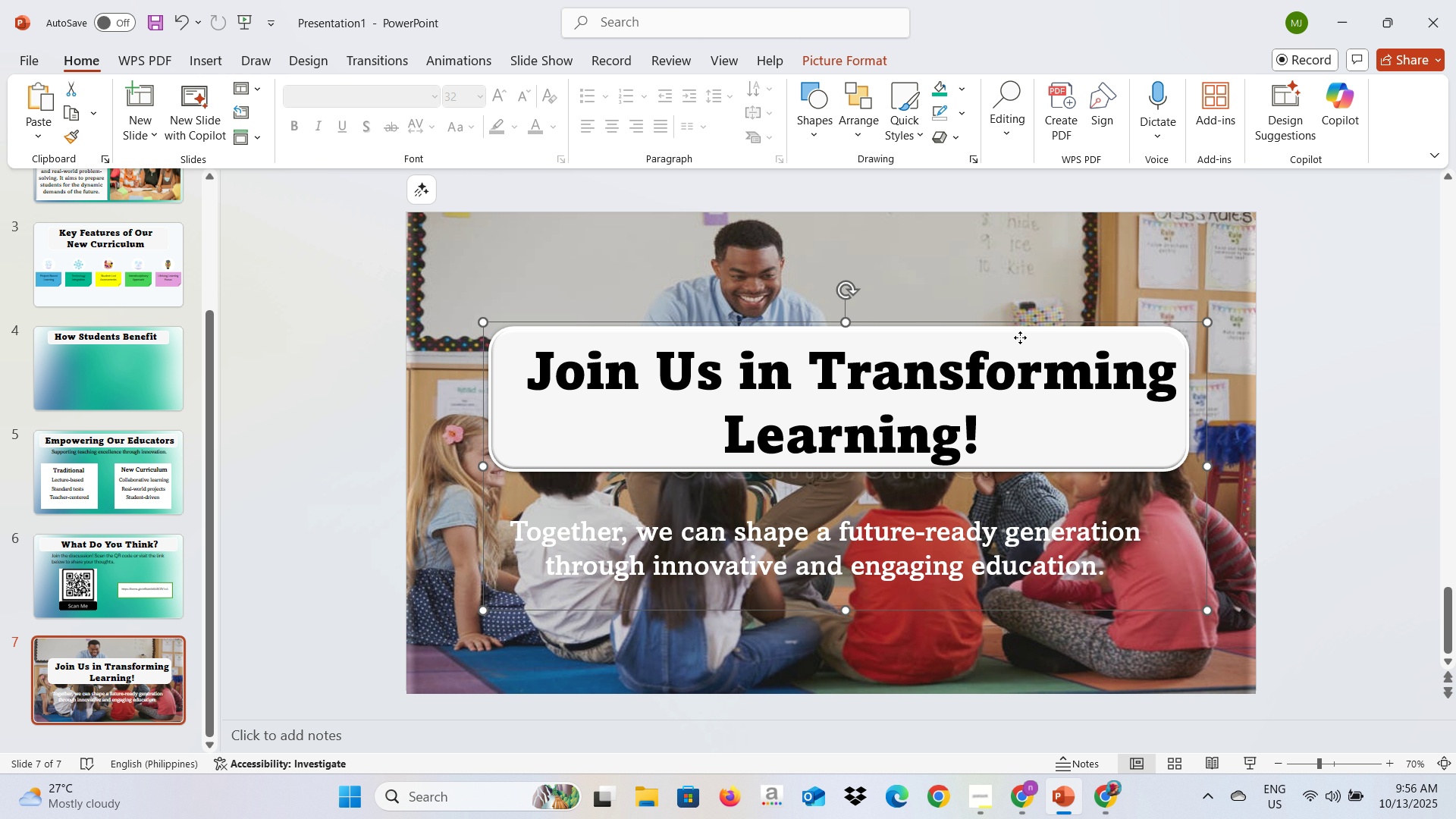 
double_click([1020, 337])
 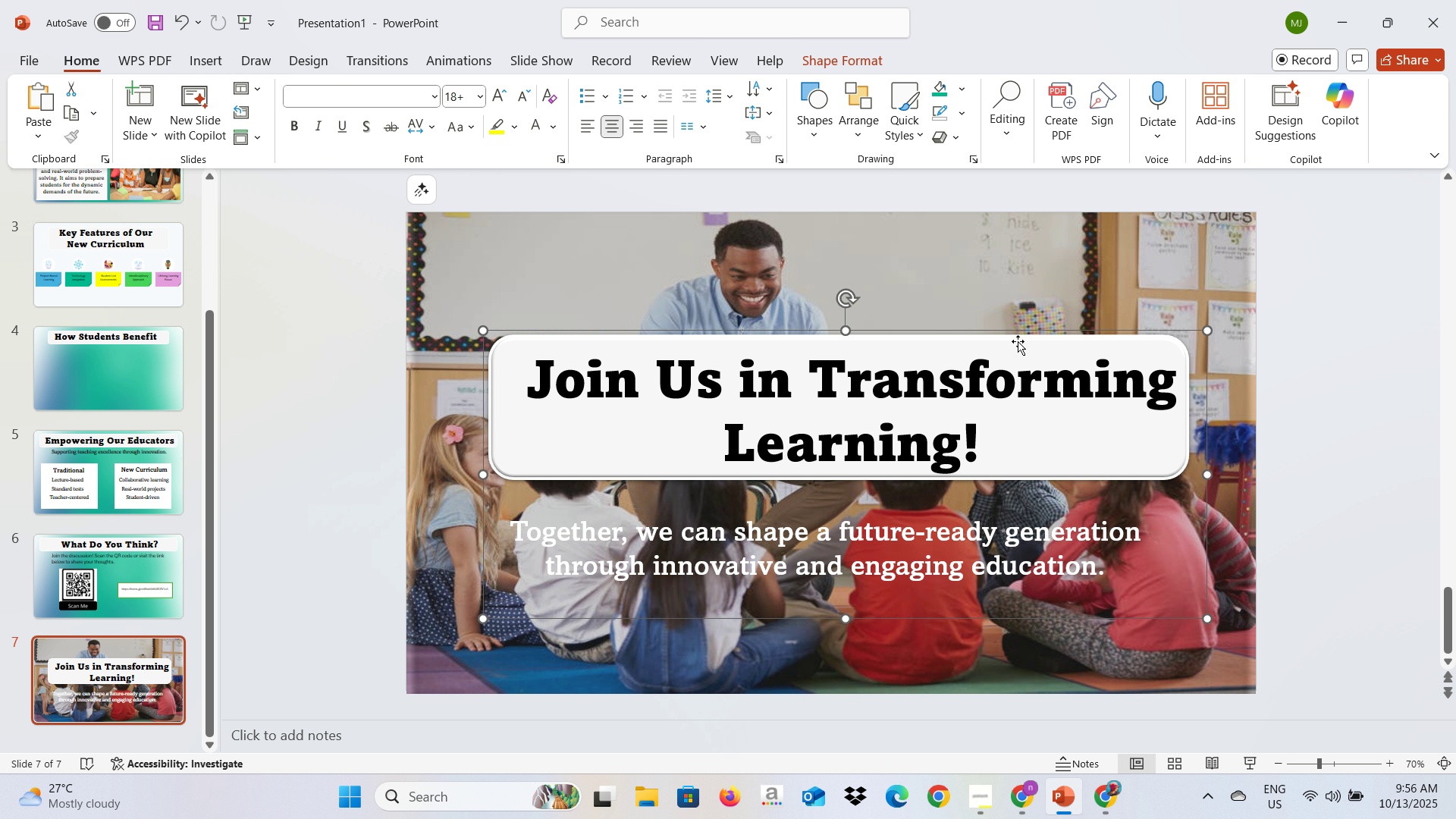 
left_click([1012, 520])
 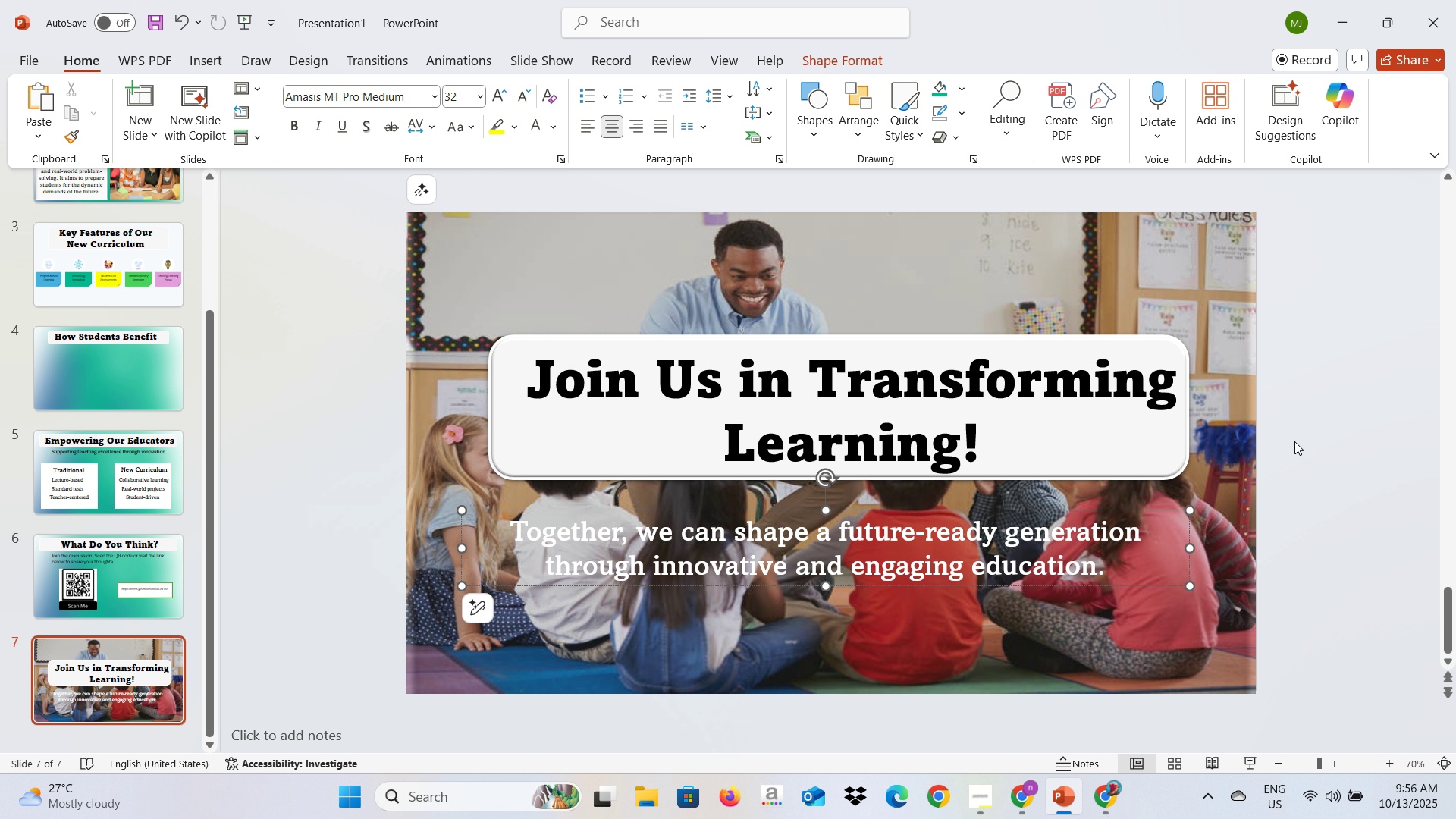 
left_click([1324, 430])
 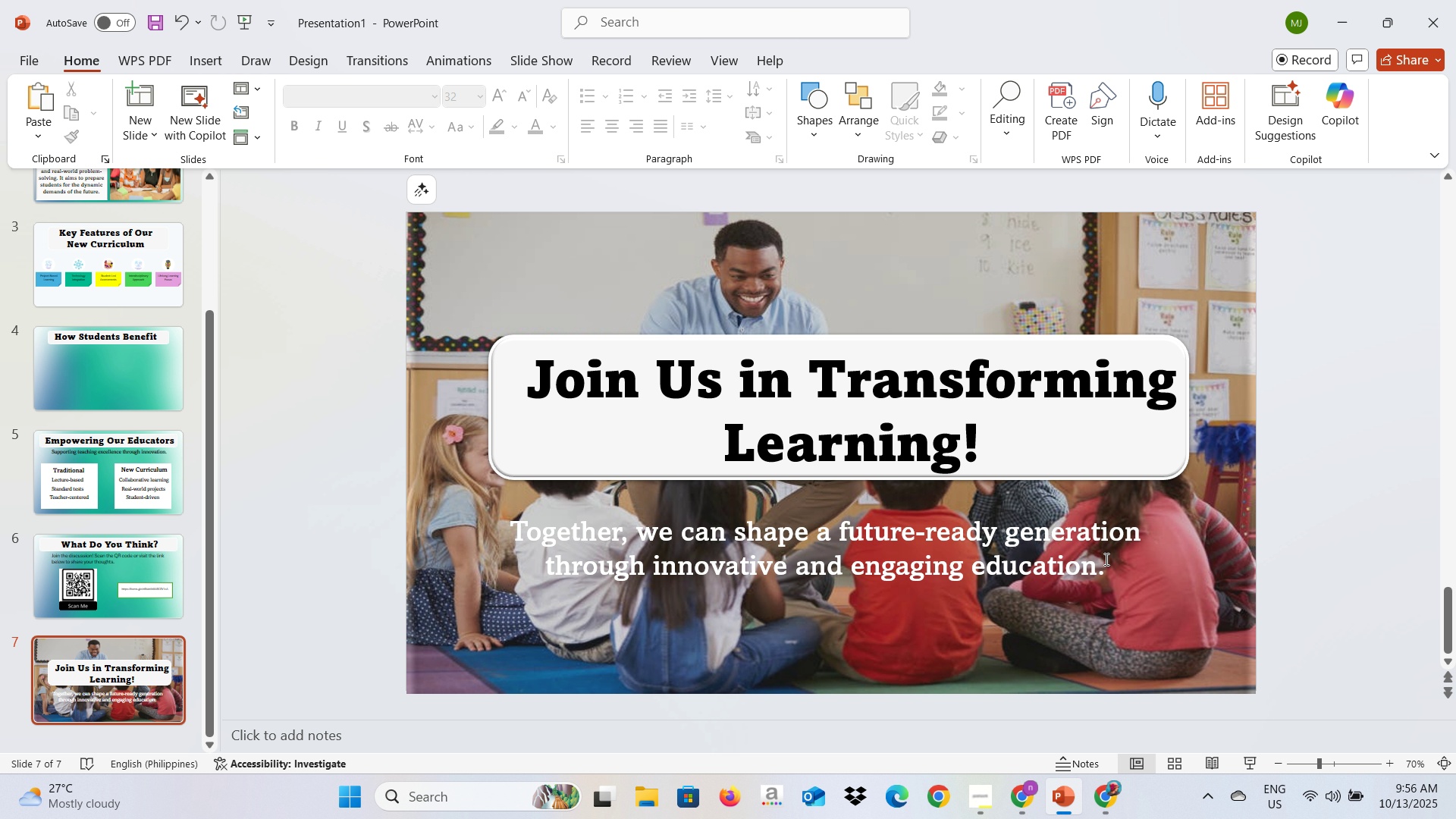 
left_click([1118, 558])
 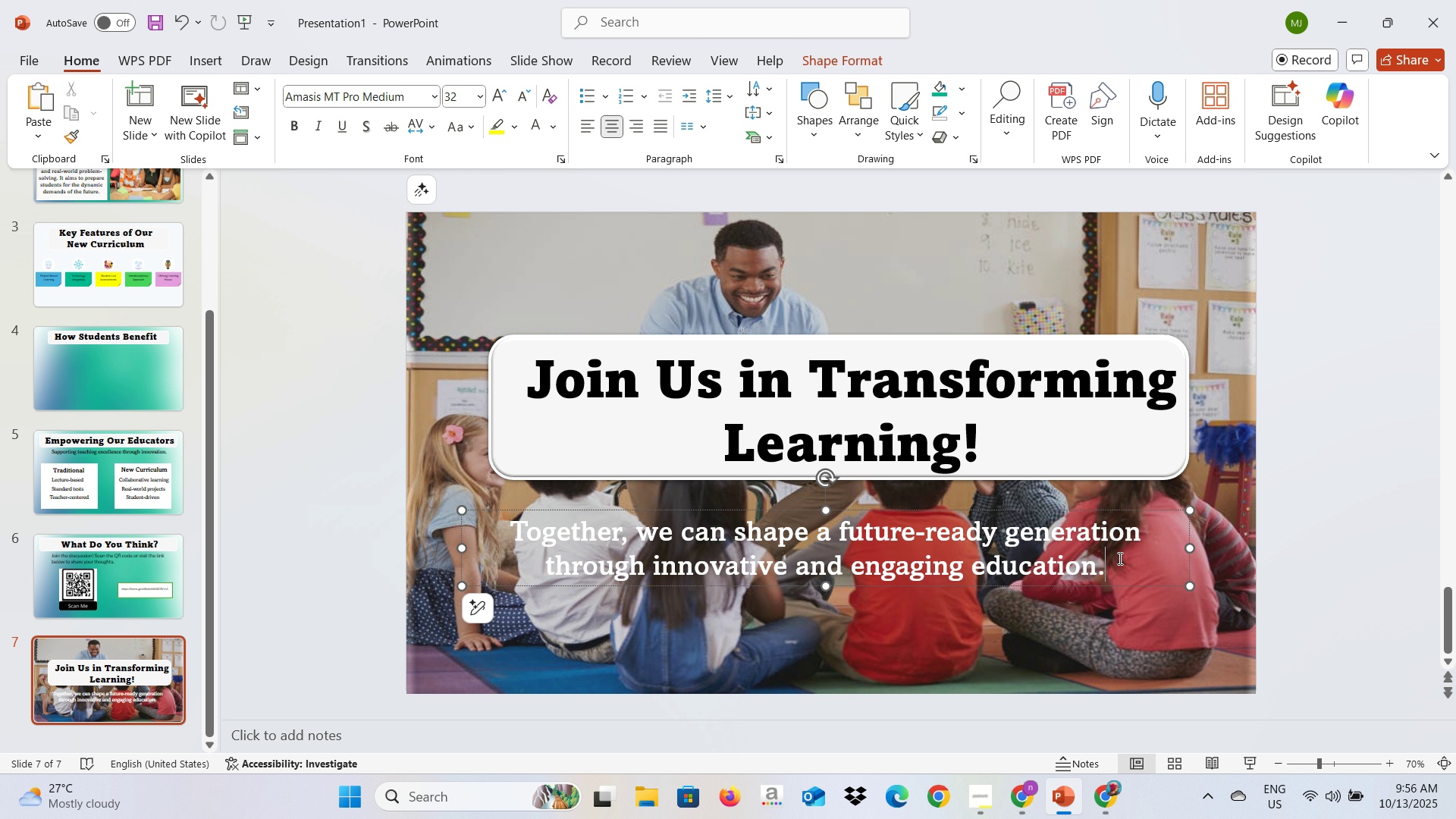 
key(Shift+ShiftRight)
 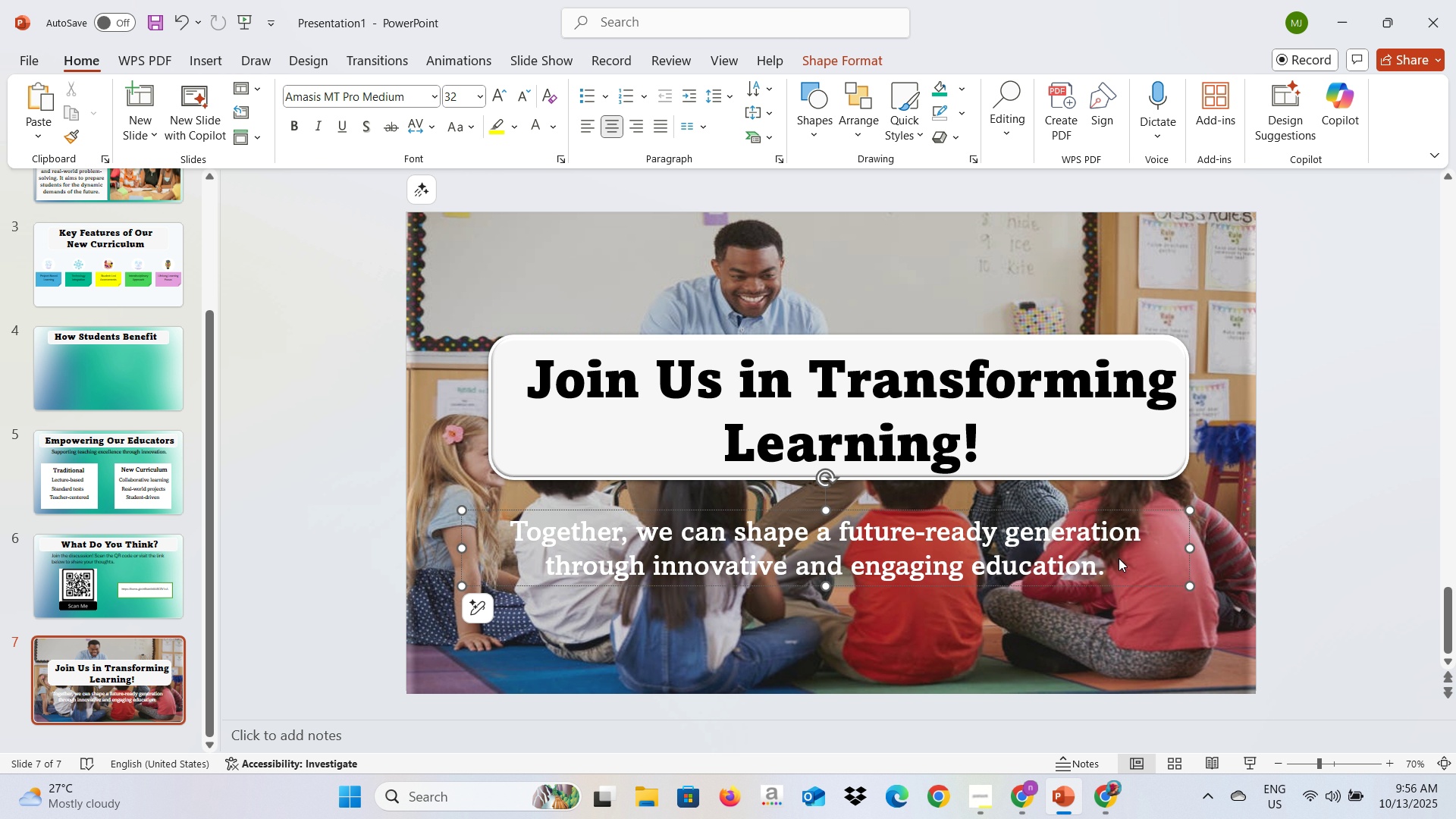 
key(Shift+Quote)
 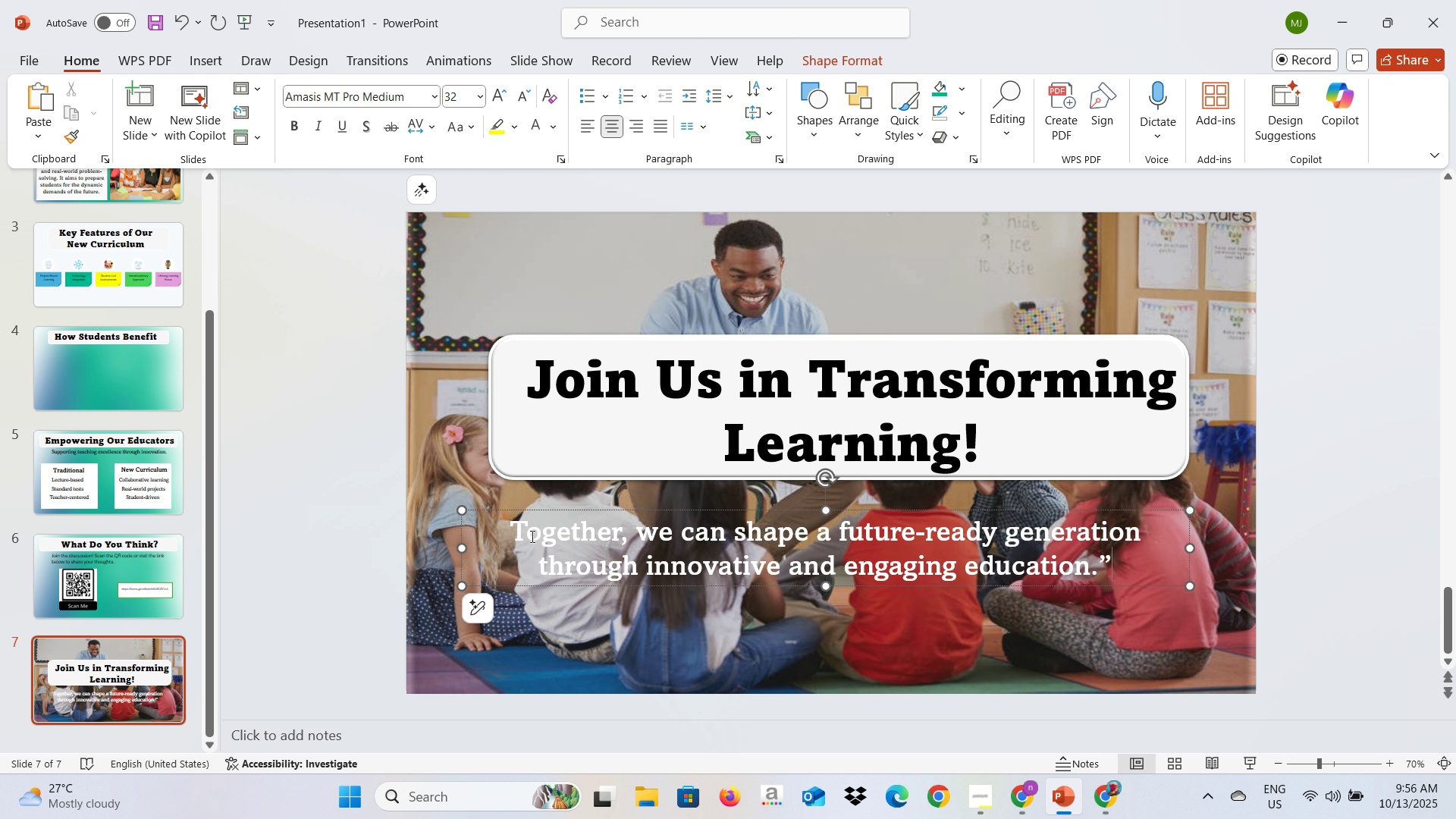 
left_click([517, 534])
 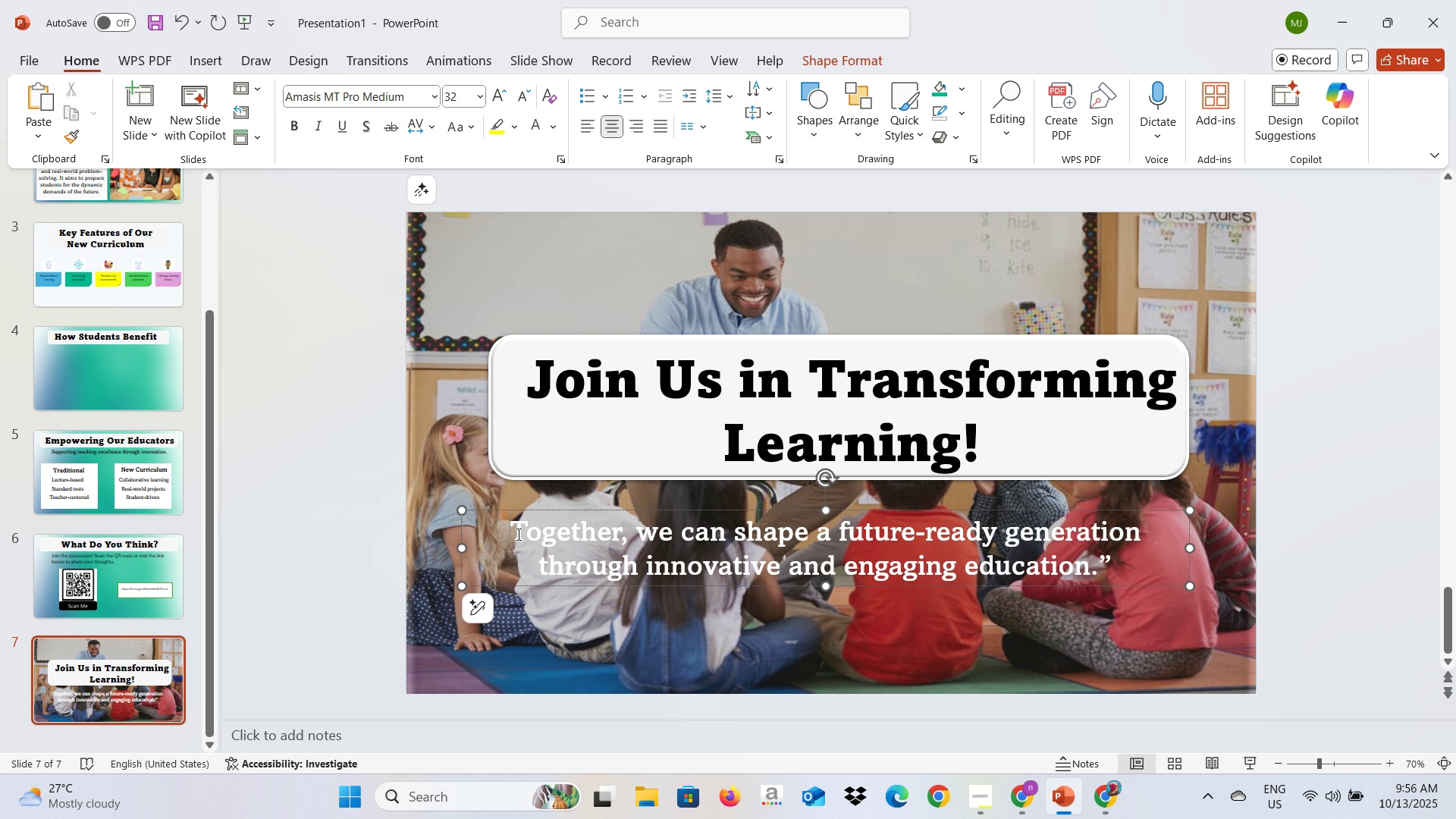 
key(Shift+ShiftRight)
 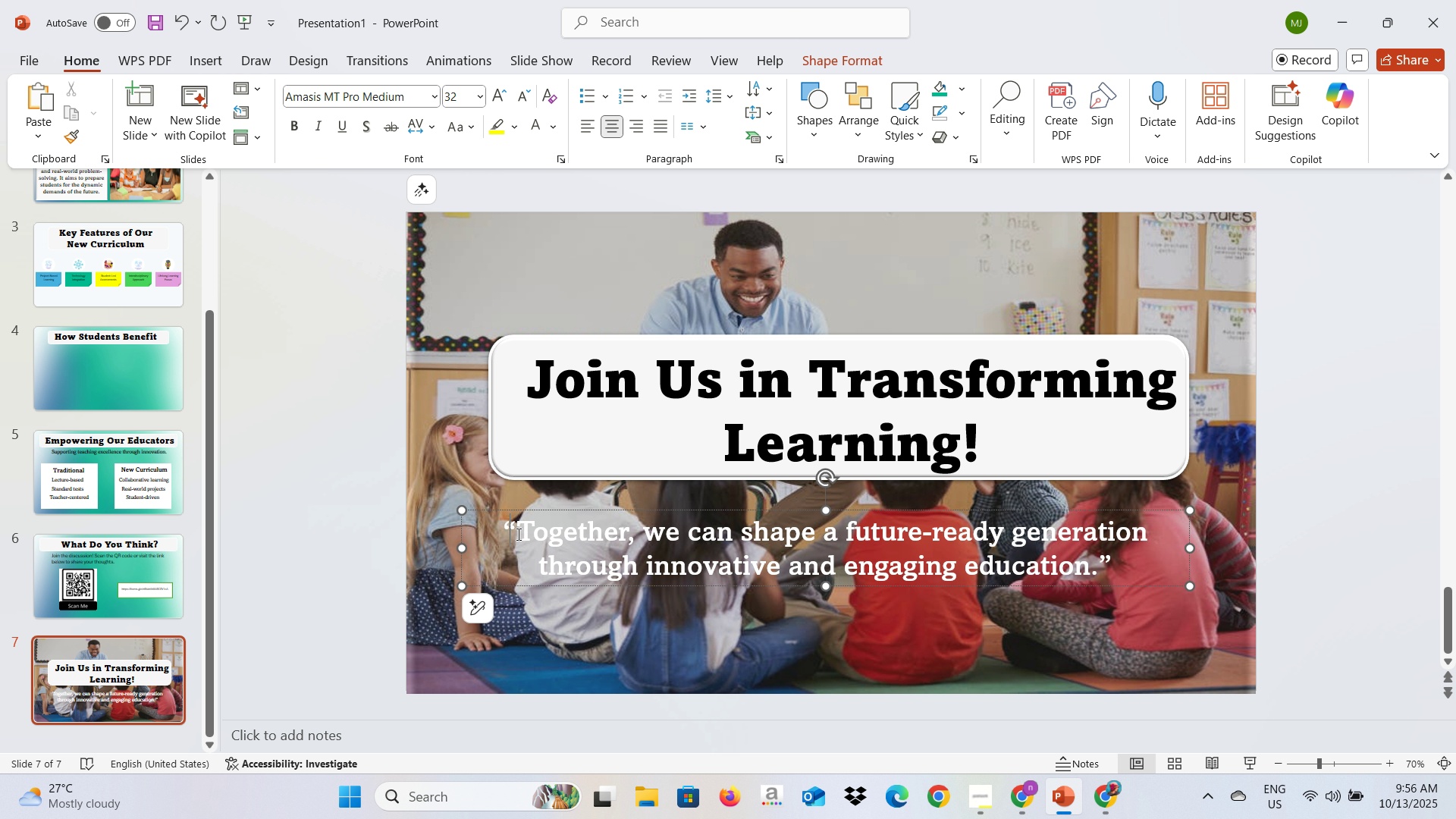 
key(Shift+Quote)
 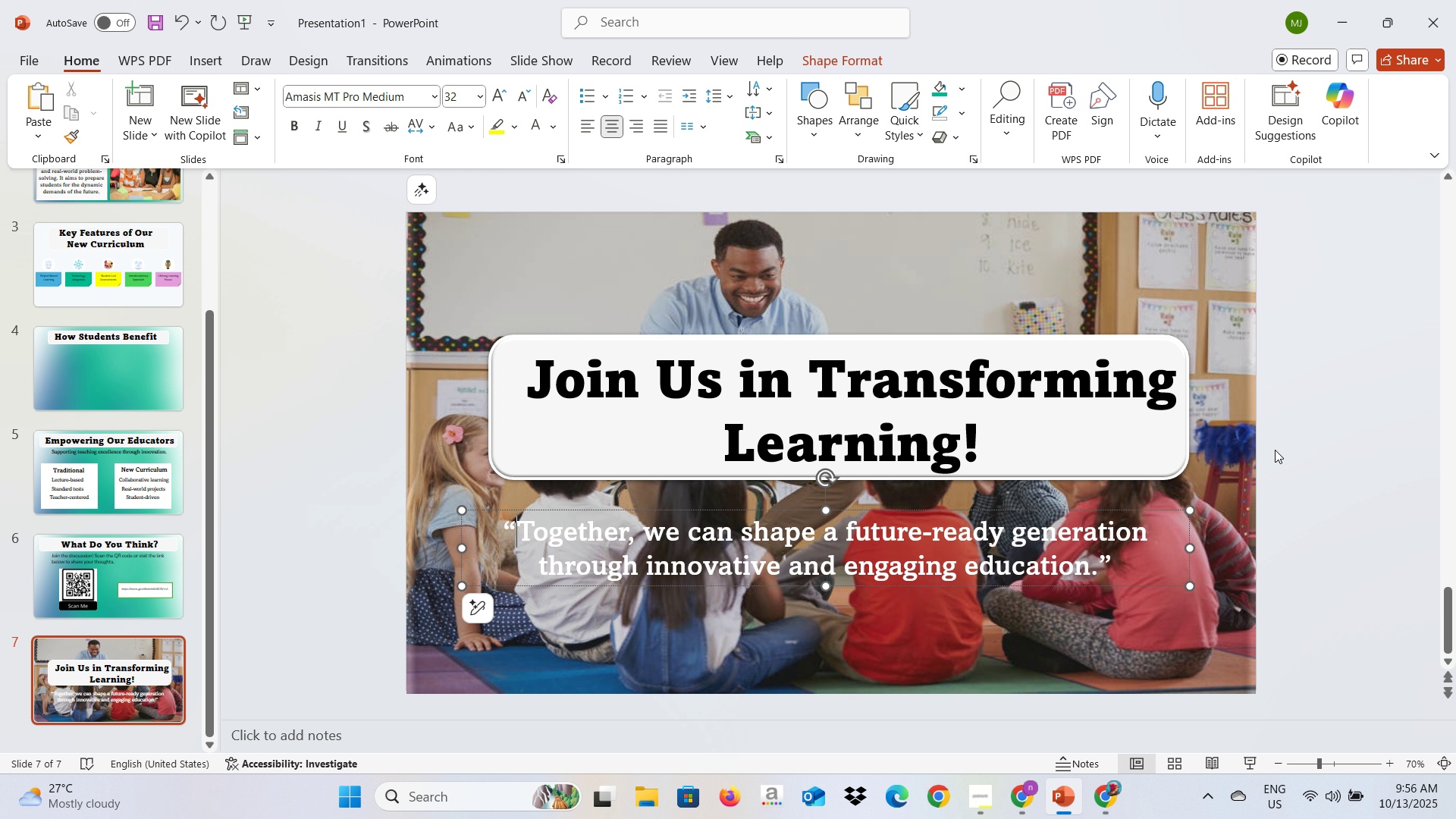 
left_click([1285, 452])
 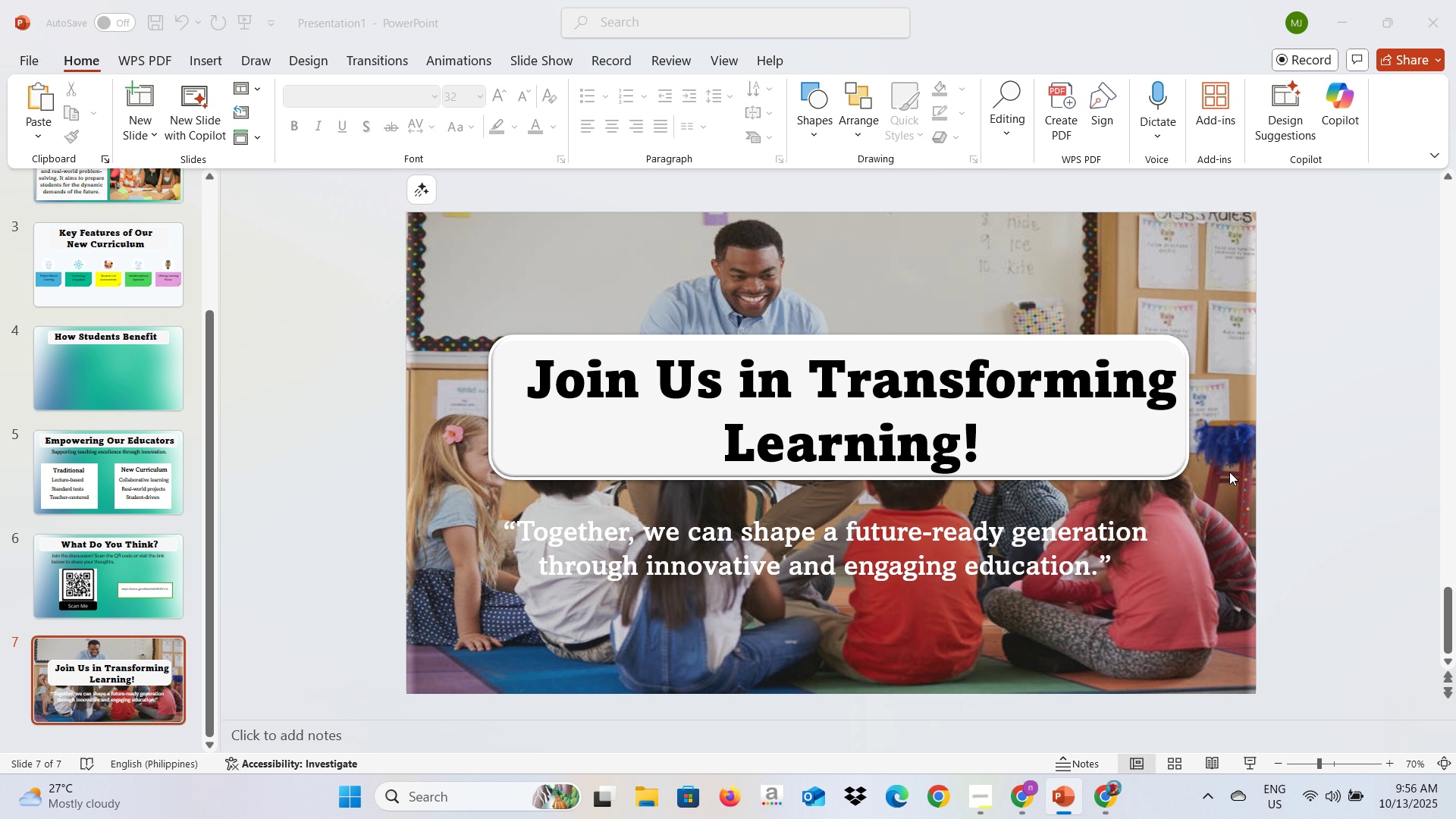 
key(Alt+AltLeft)
 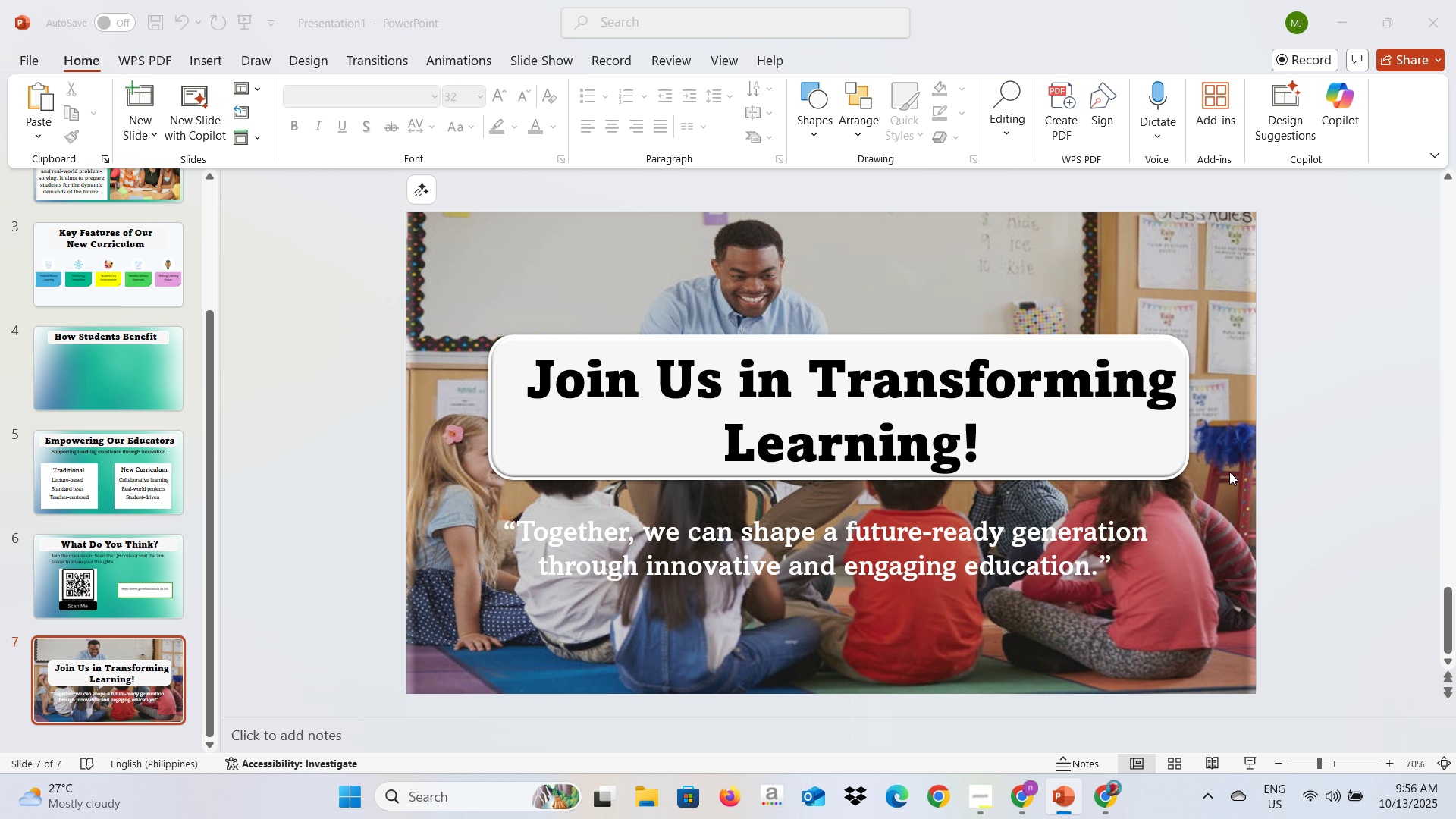 
key(Alt+Tab)
 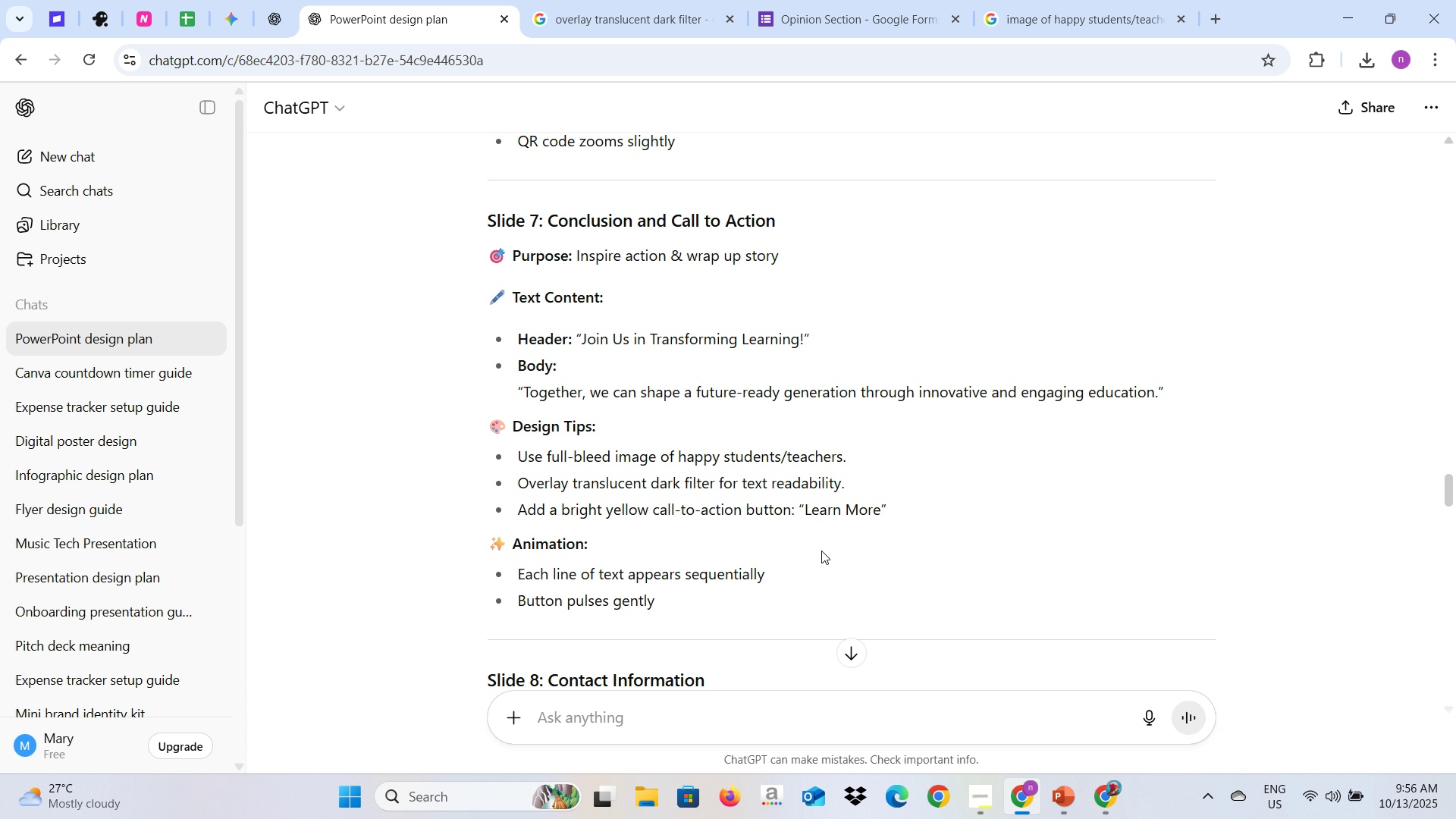 
scroll: coordinate [821, 550], scroll_direction: down, amount: 4.0
 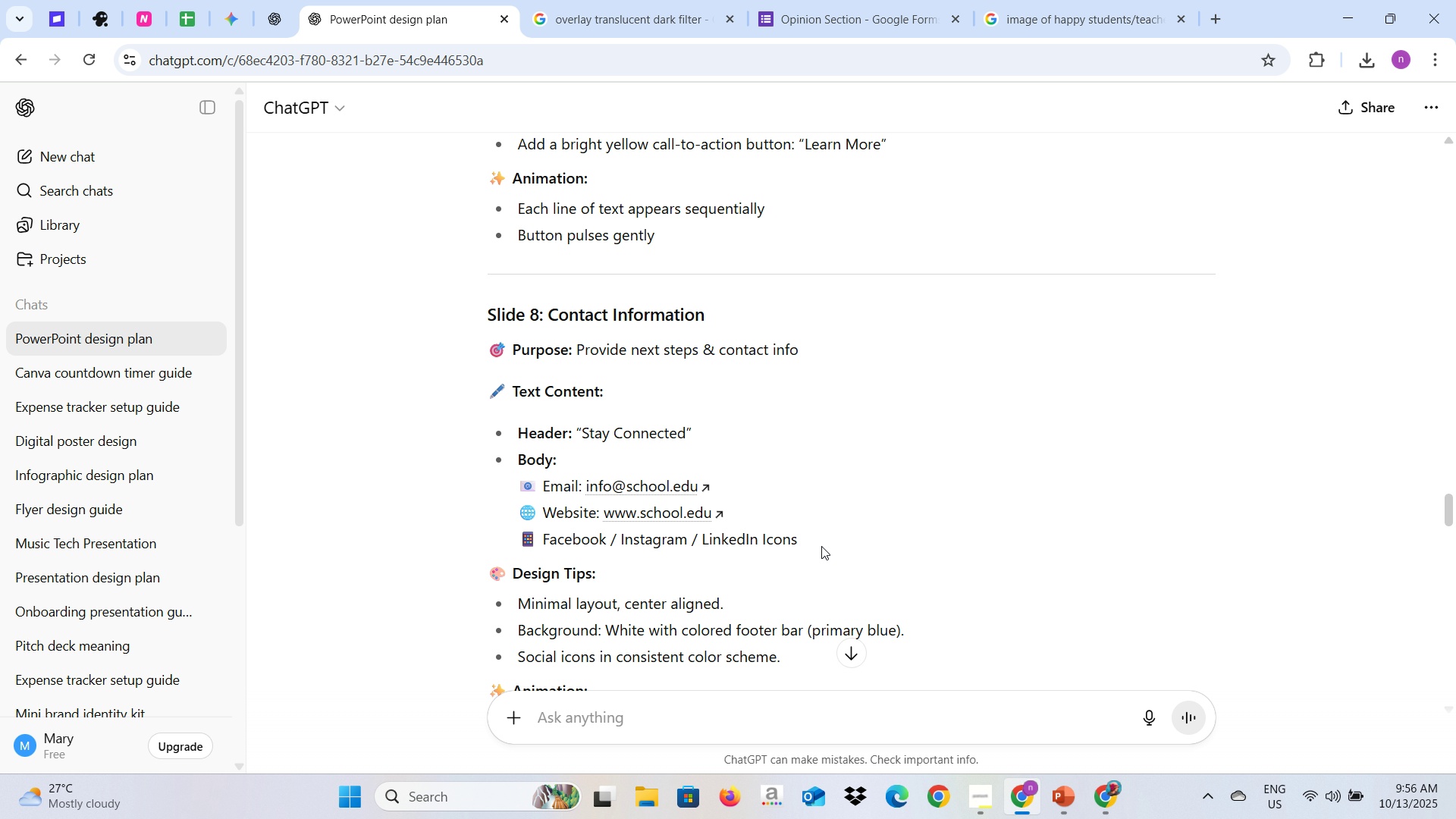 
key(Alt+AltLeft)
 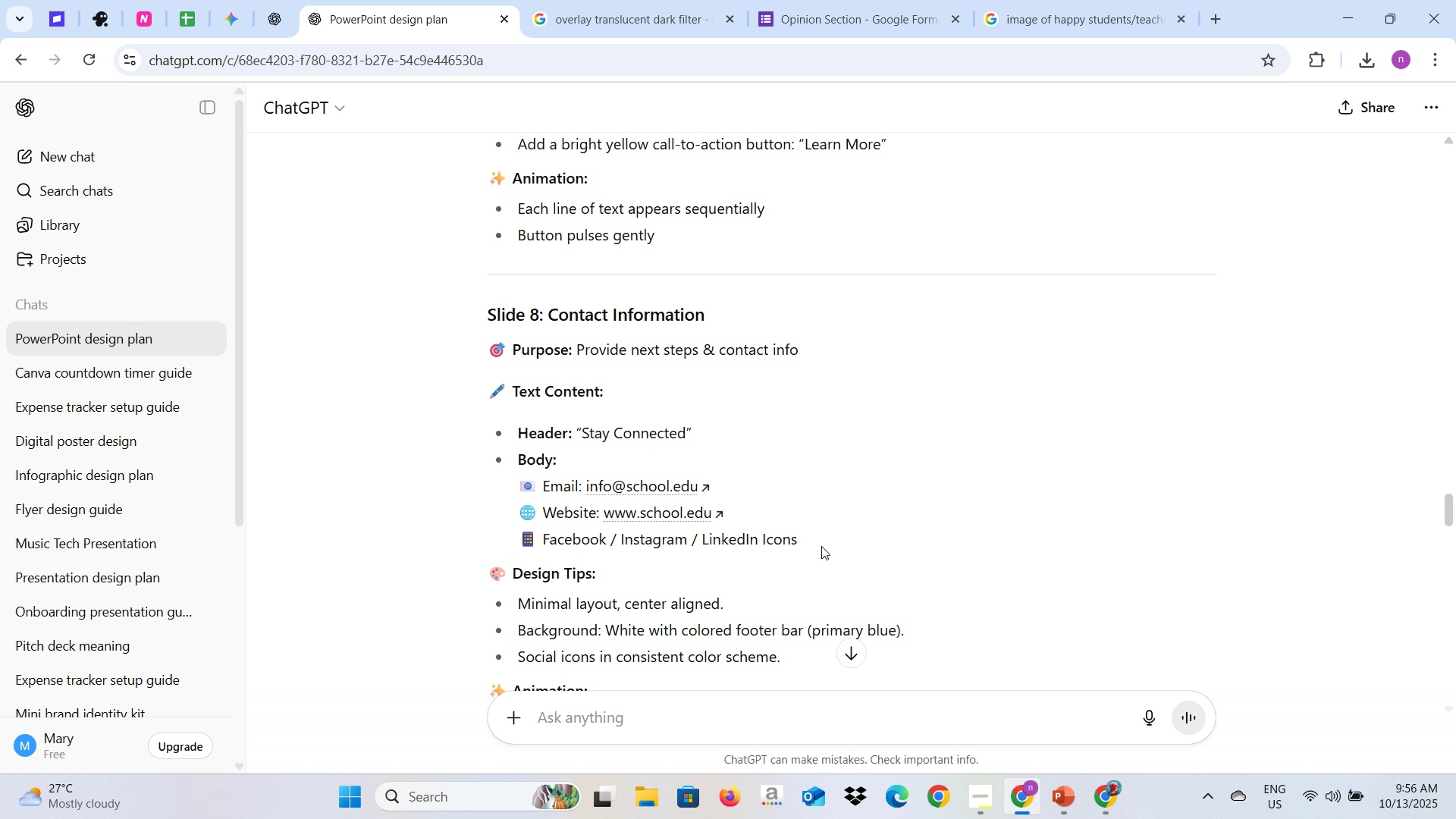 
key(Alt+Tab)
 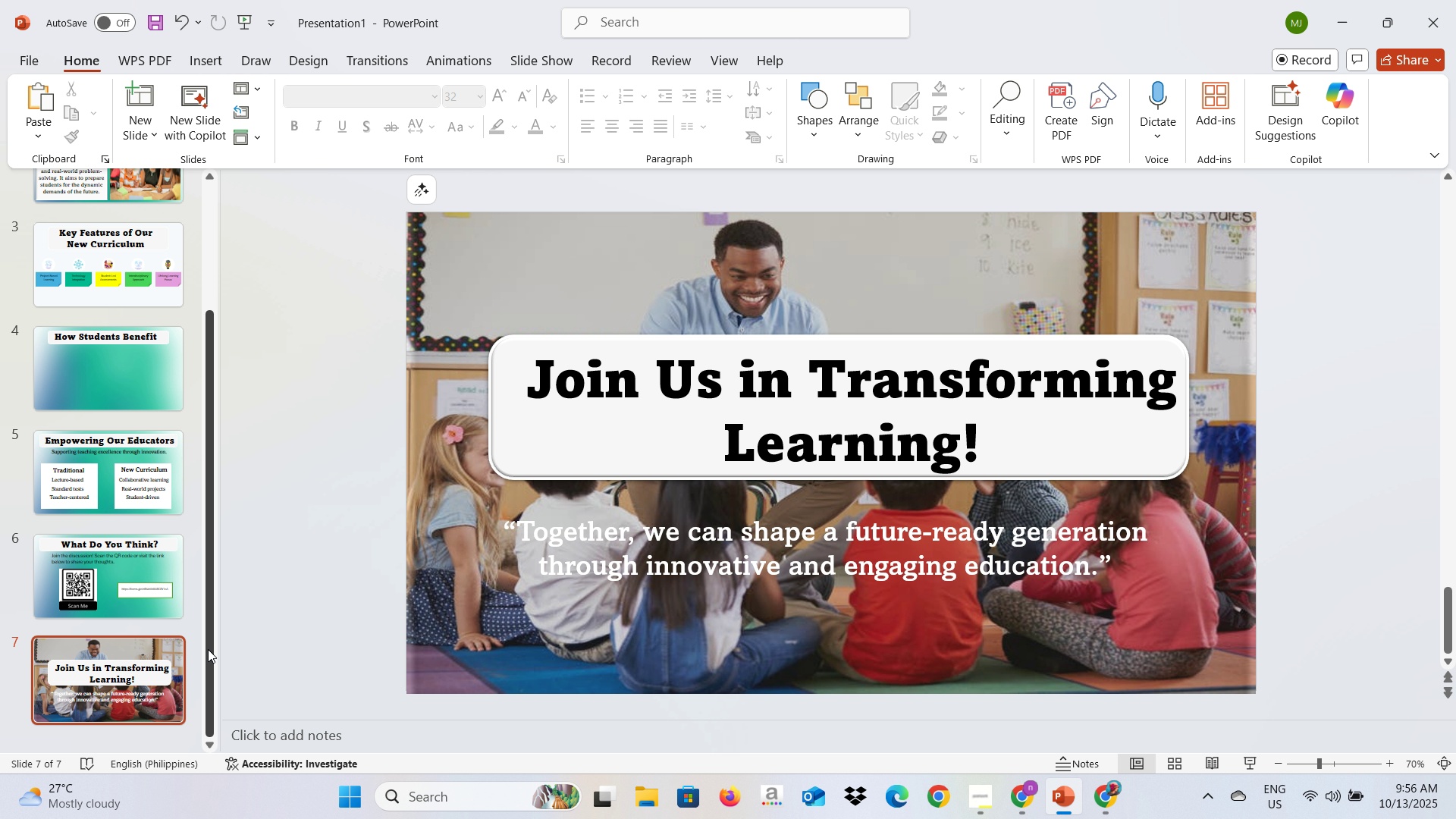 
key(Alt+AltLeft)
 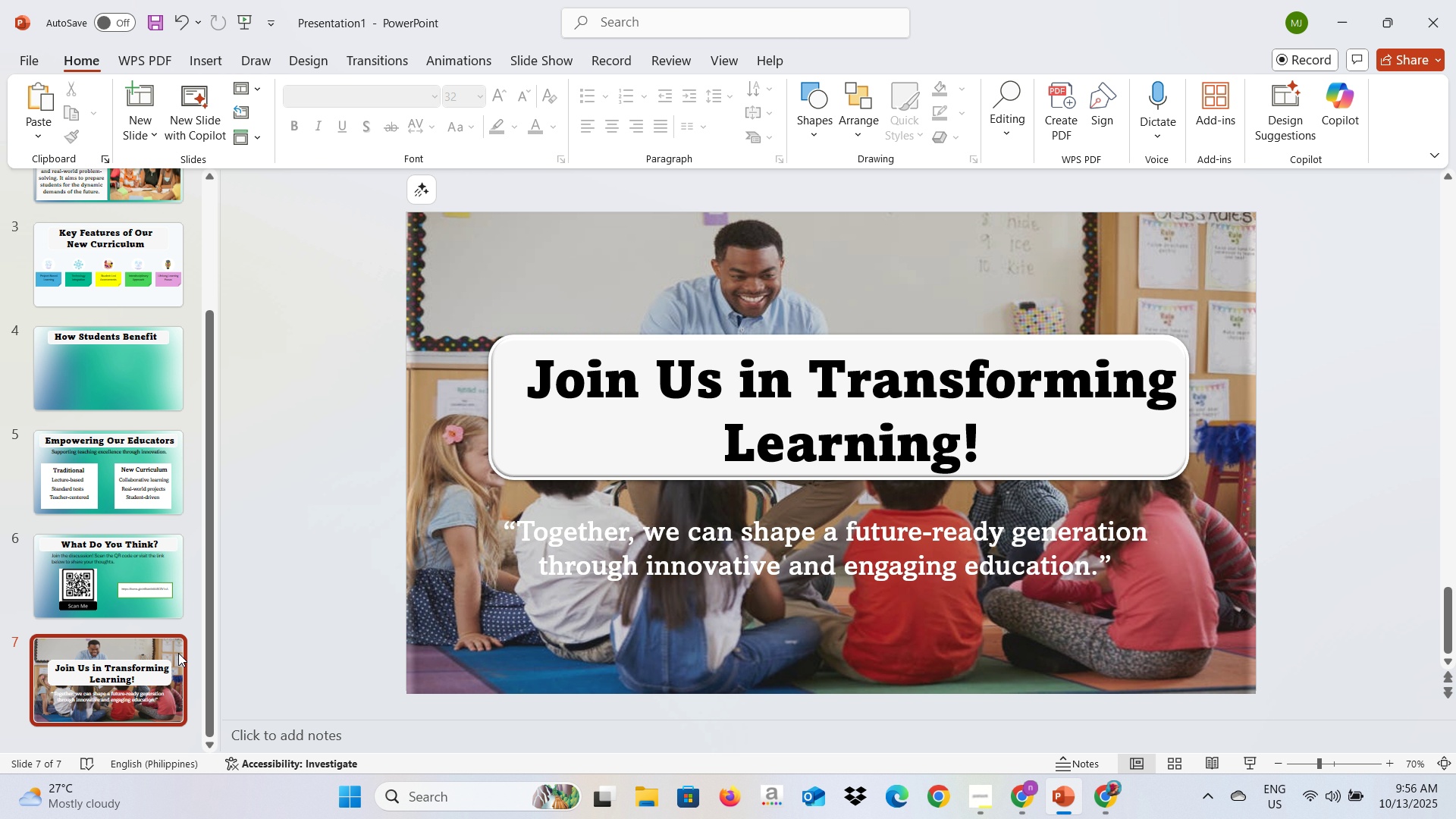 
key(Alt+Tab)
 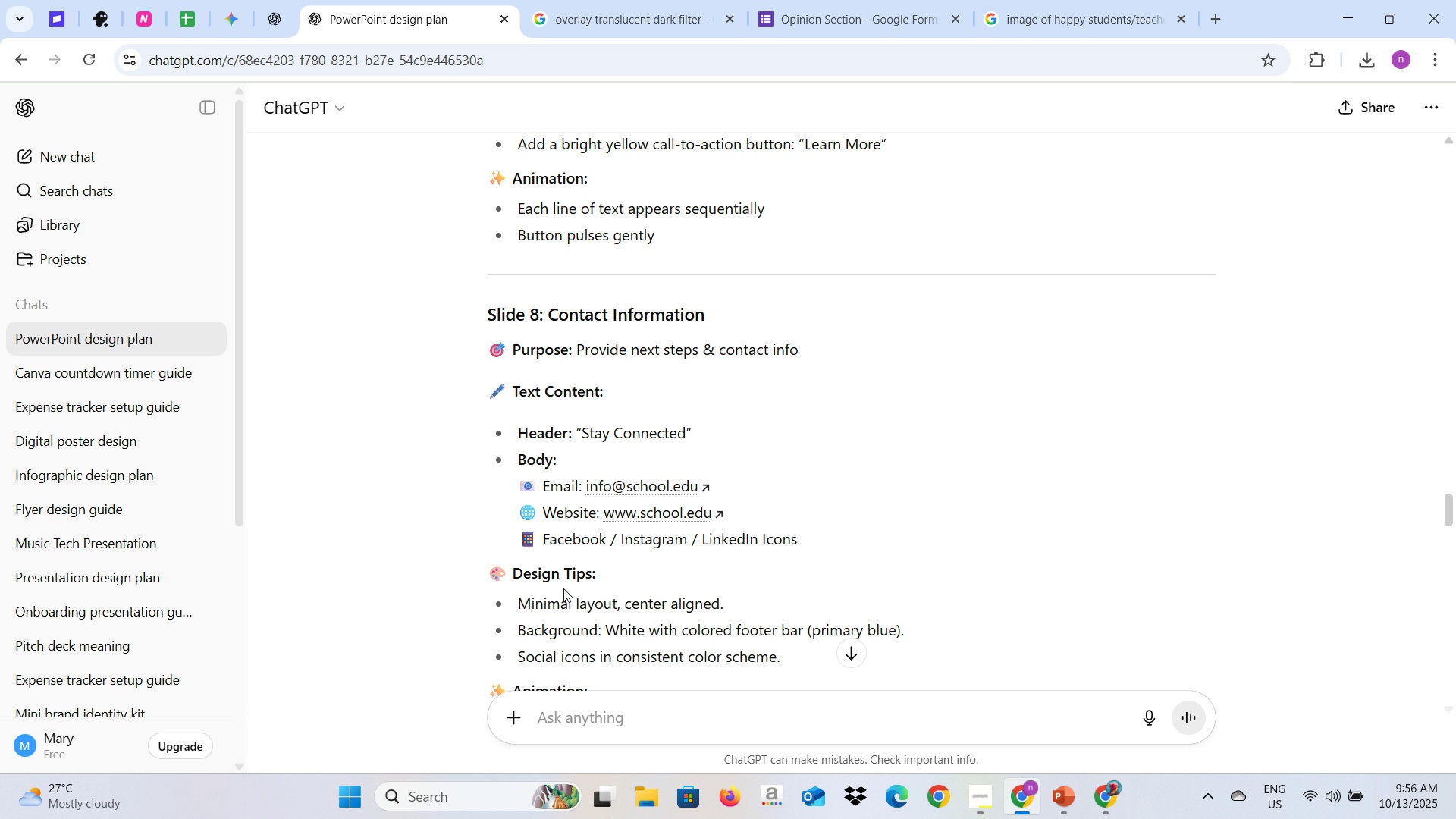 
wait(5.18)
 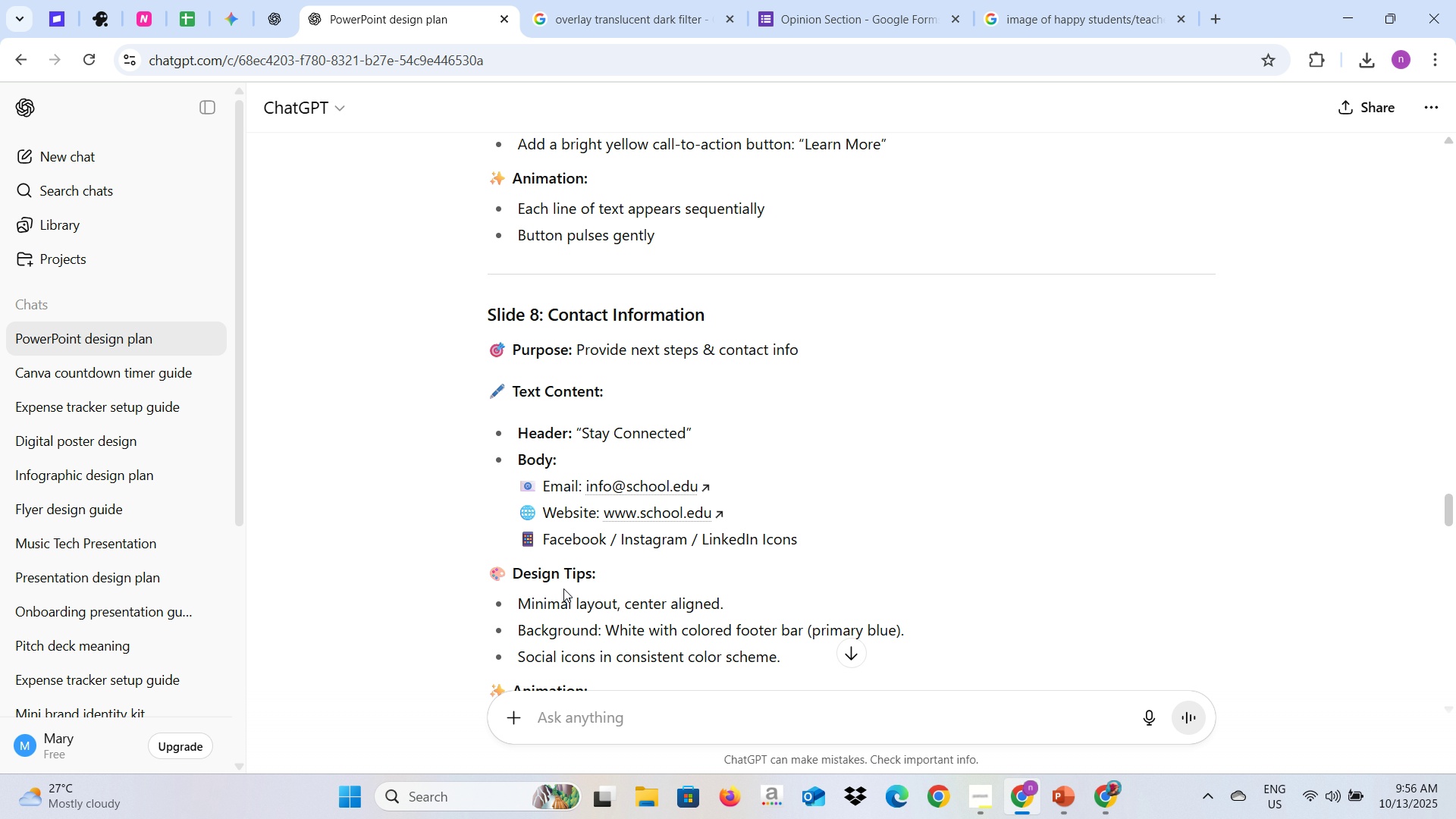 
scroll: coordinate [568, 586], scroll_direction: down, amount: 1.0
 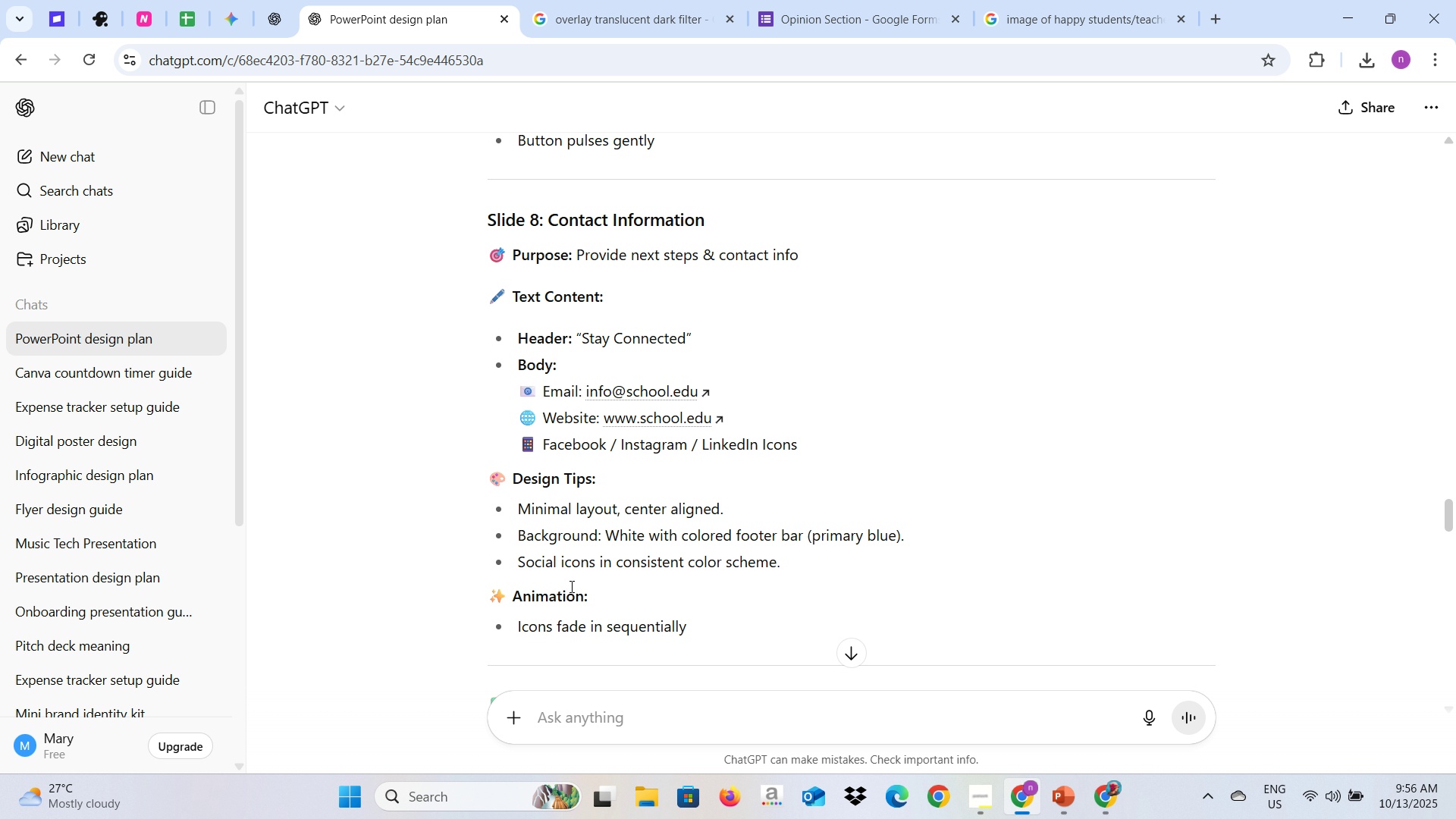 
wait(7.31)
 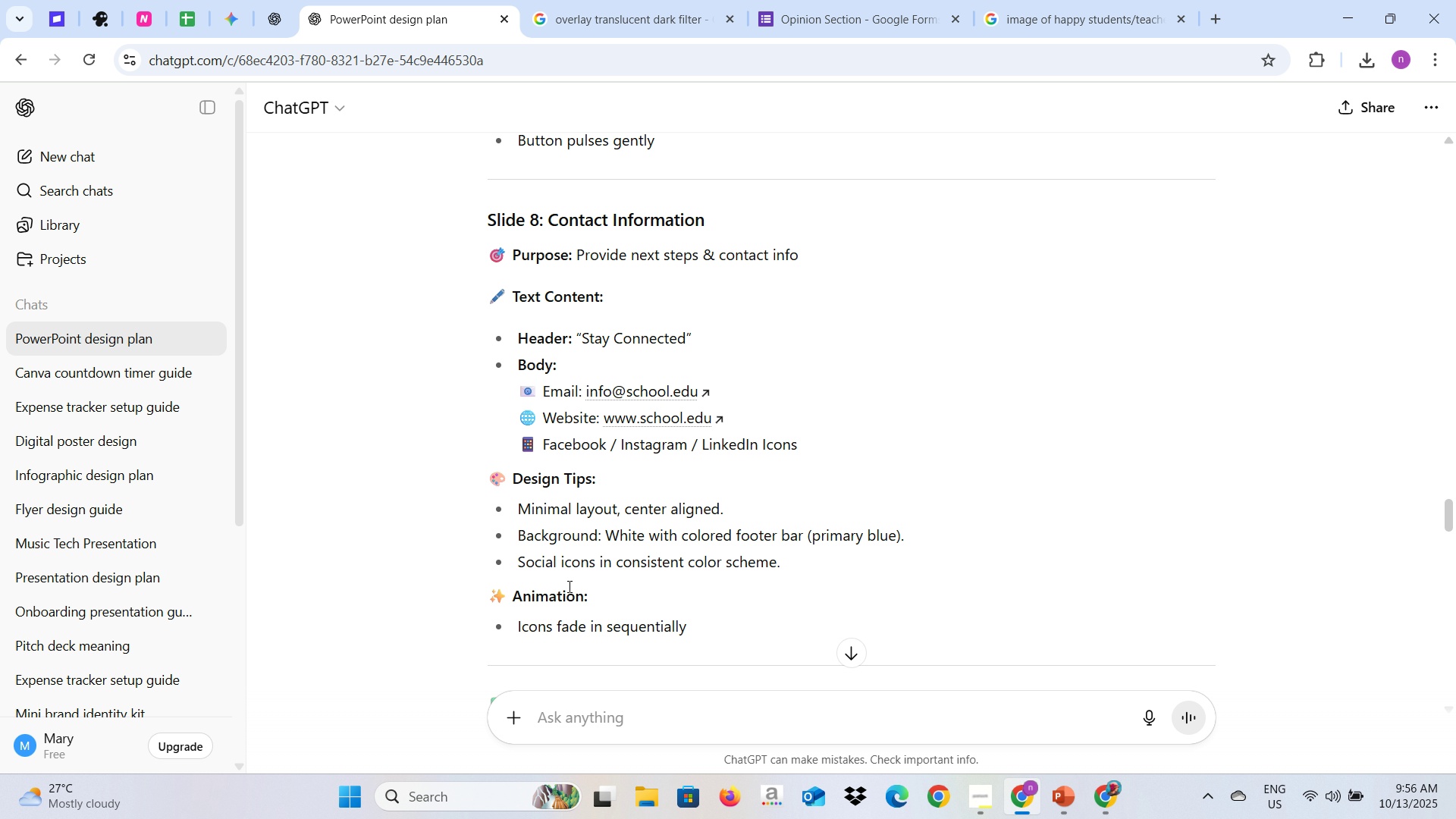 
key(Alt+AltLeft)
 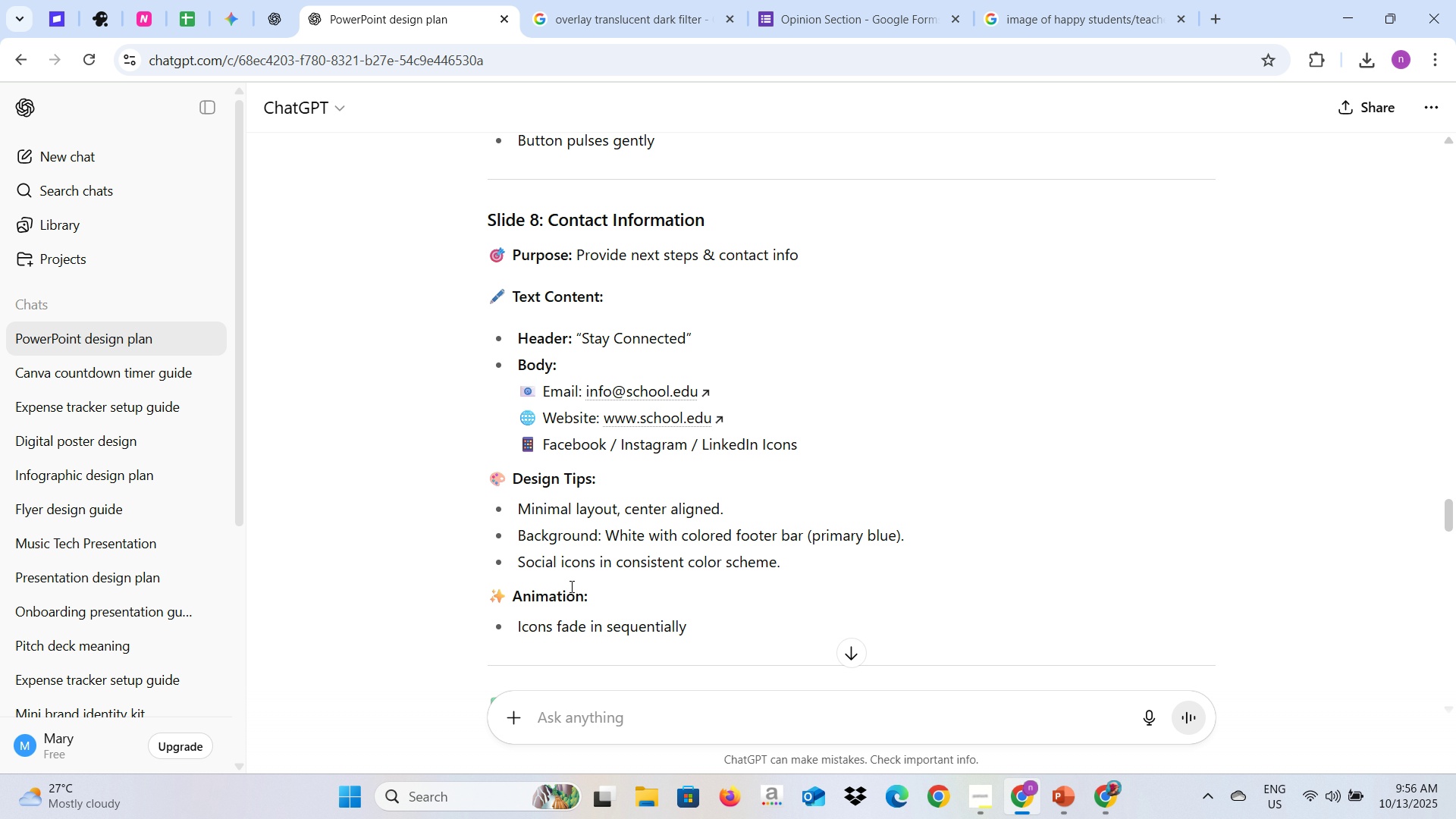 
key(Alt+Tab)
 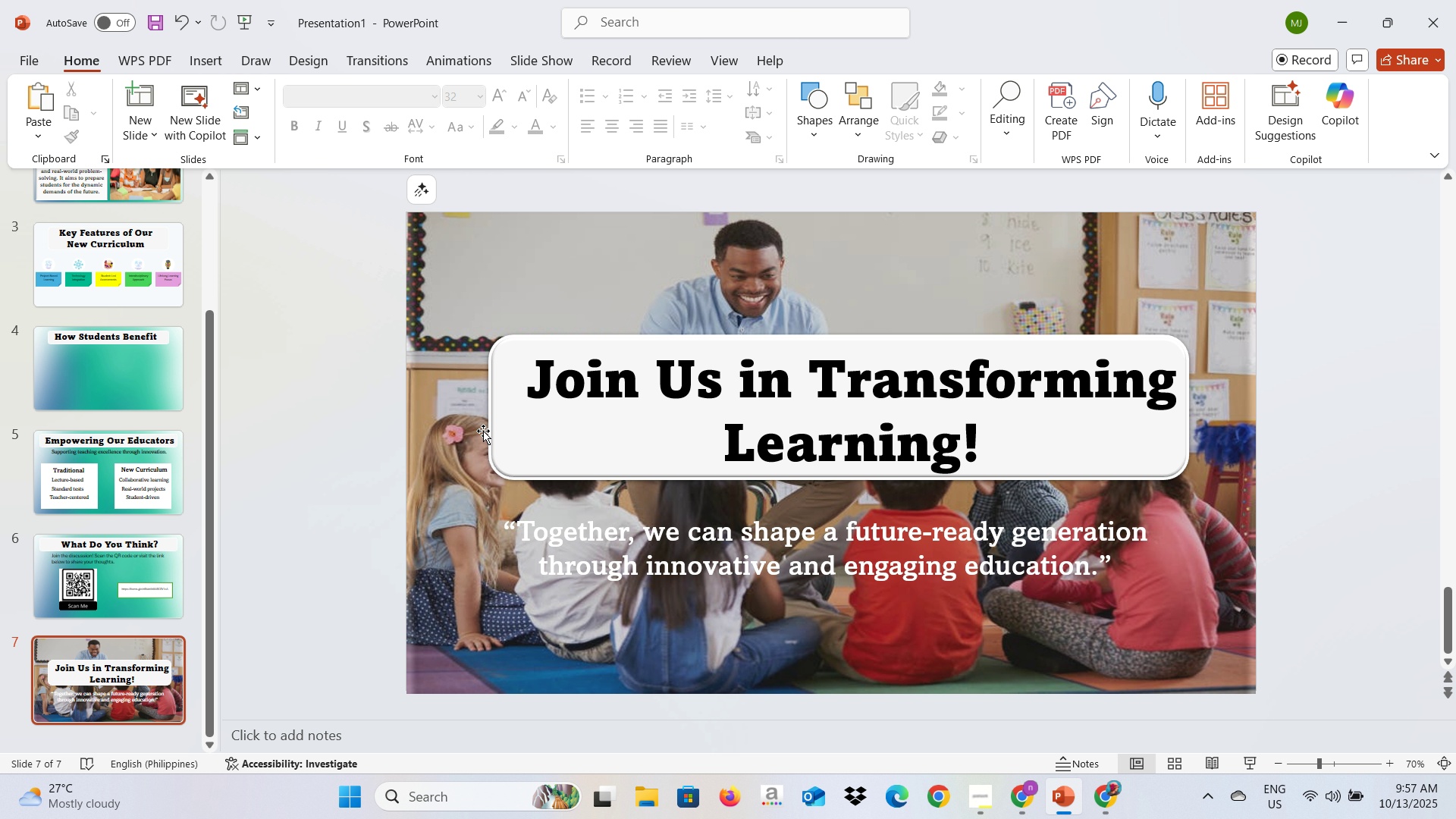 
left_click([422, 423])
 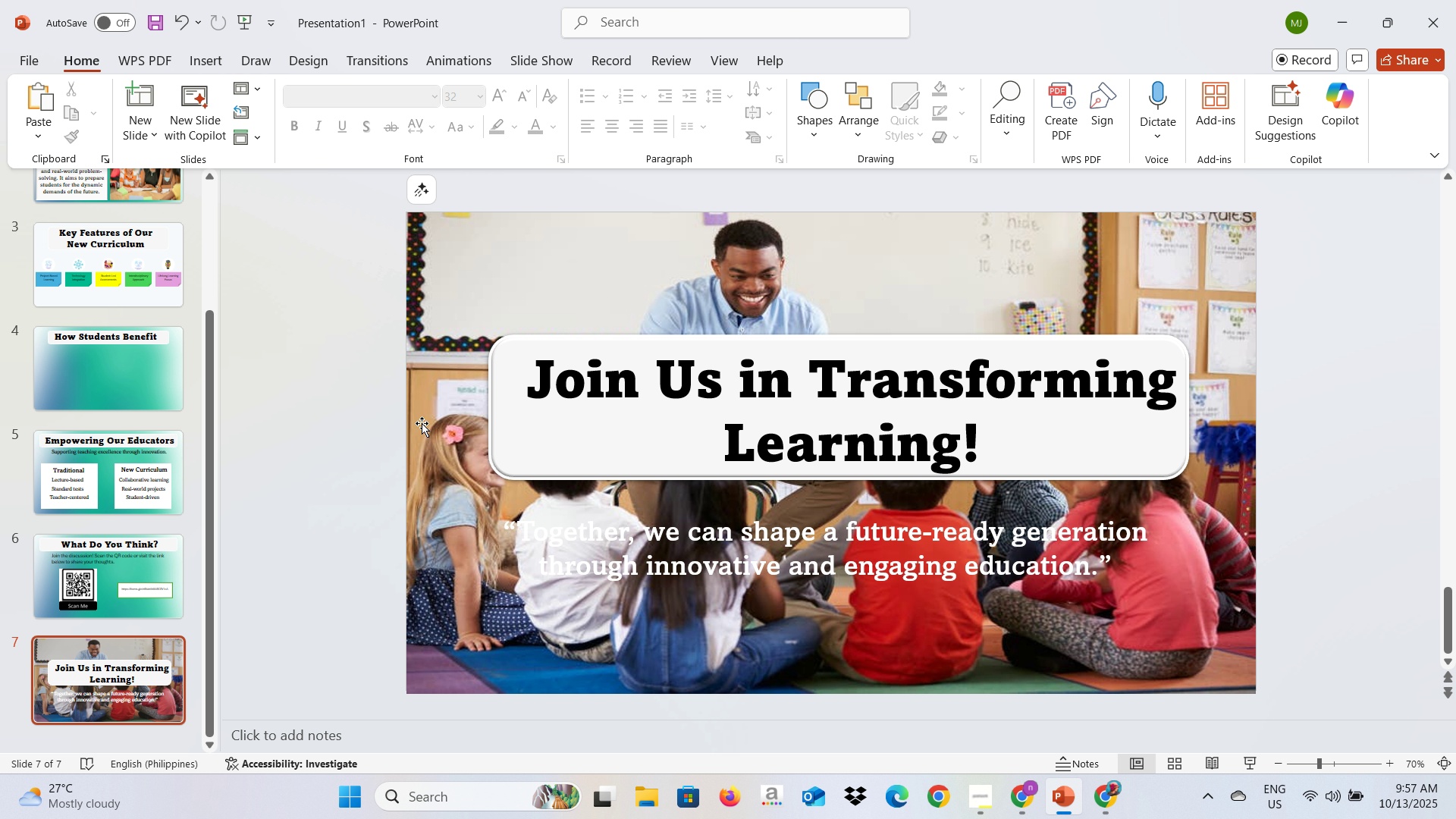 
key(Backspace)
 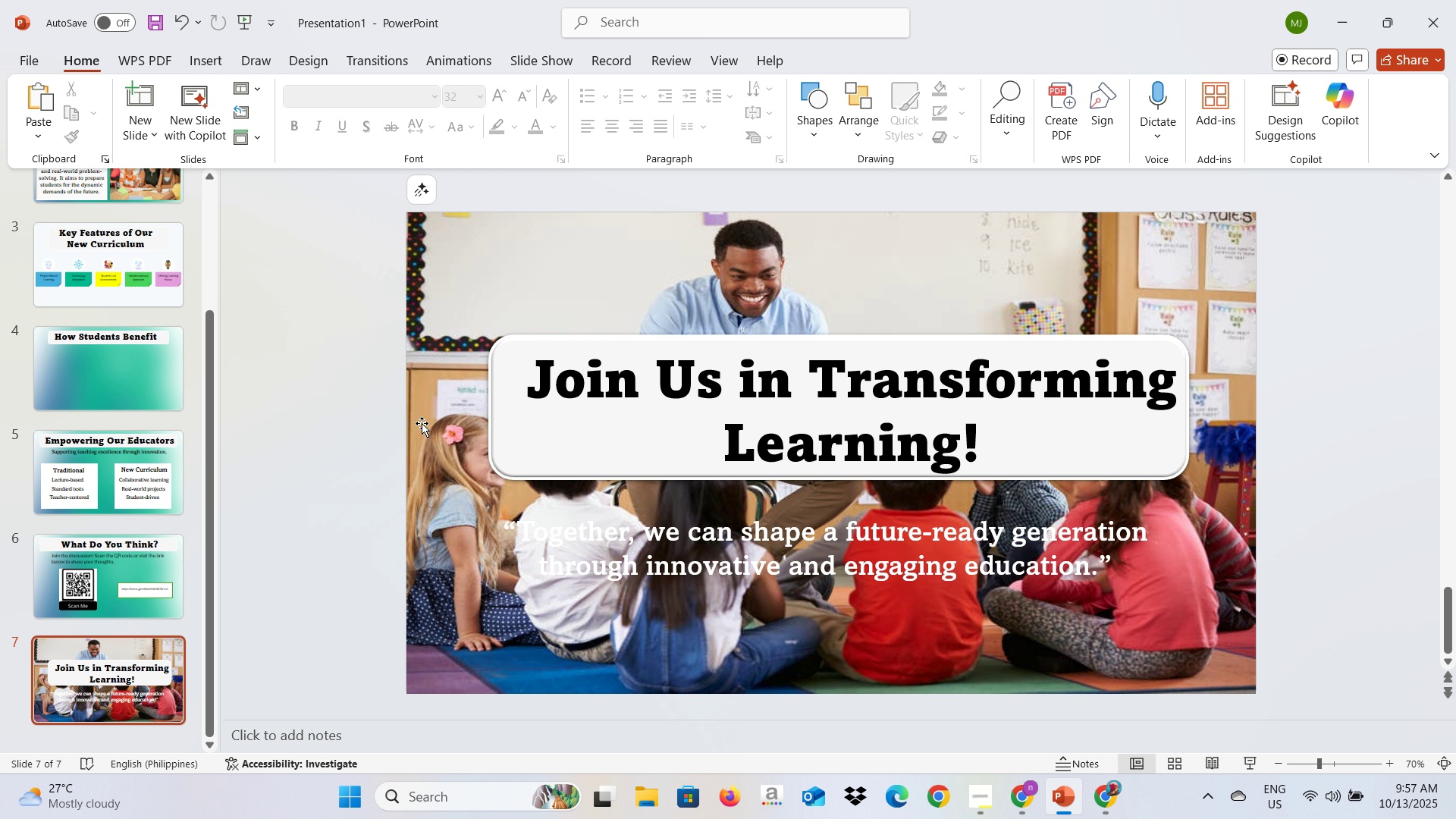 
key(Backspace)
 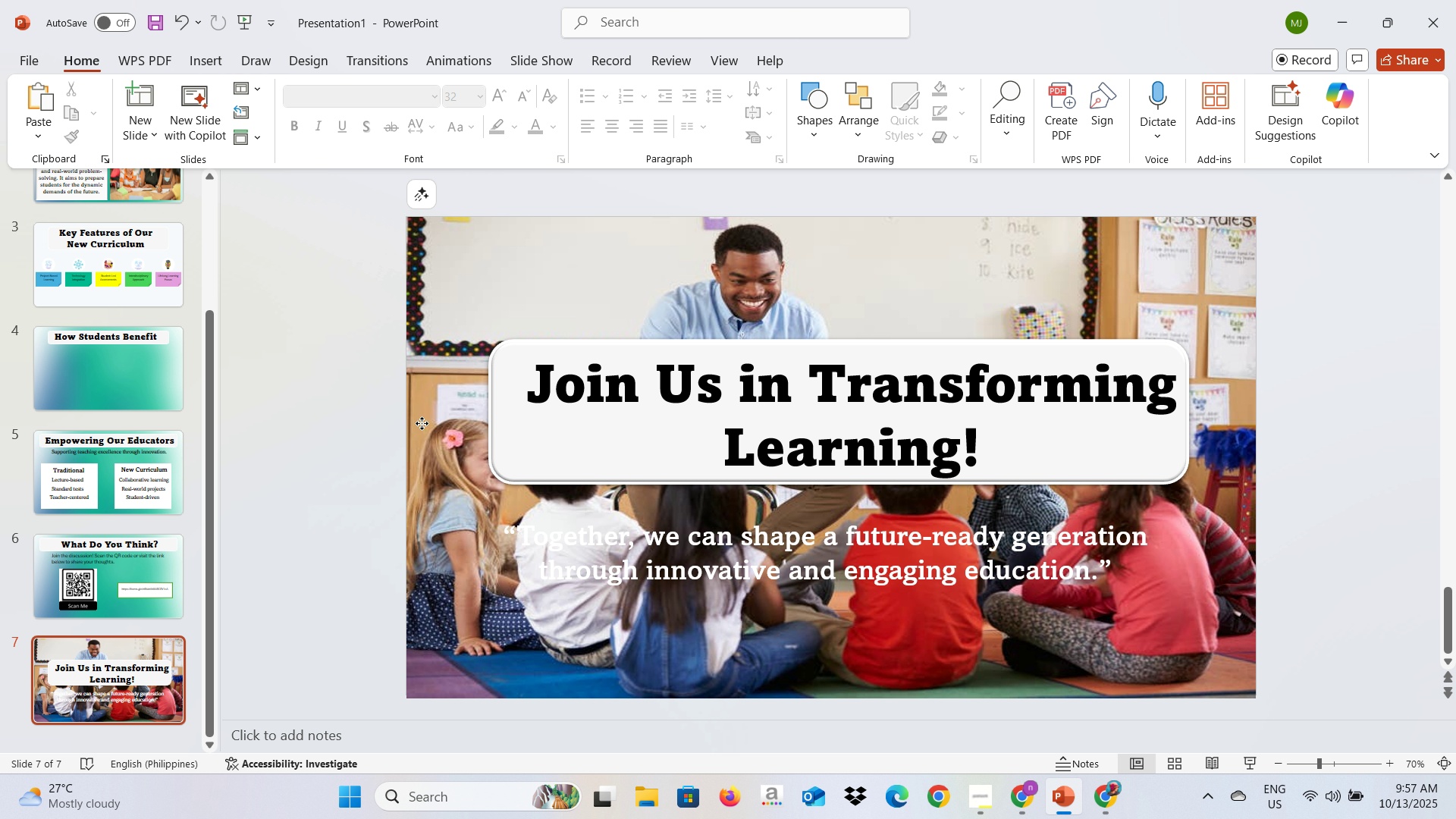 
left_click([422, 423])
 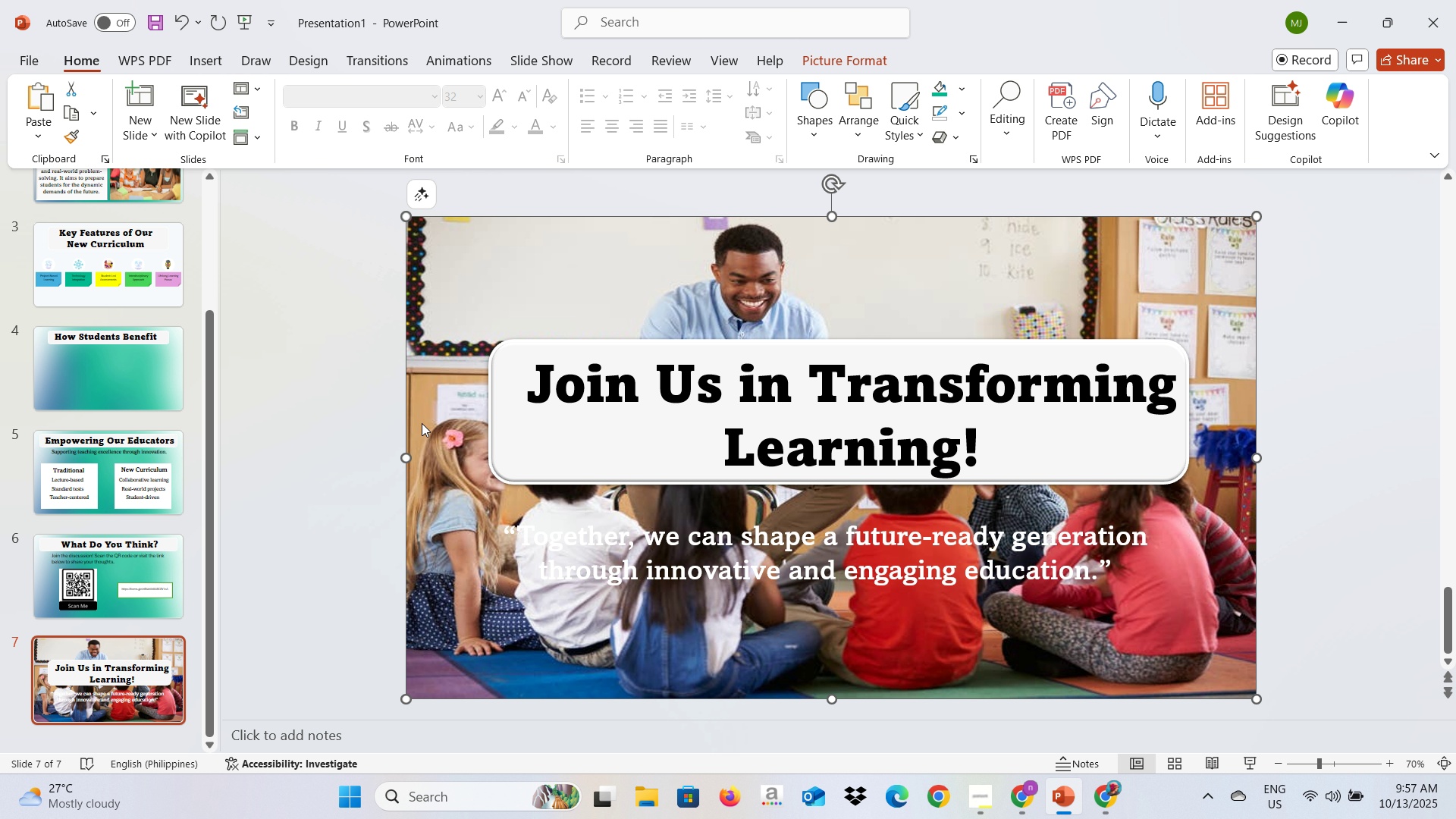 
key(Backspace)
 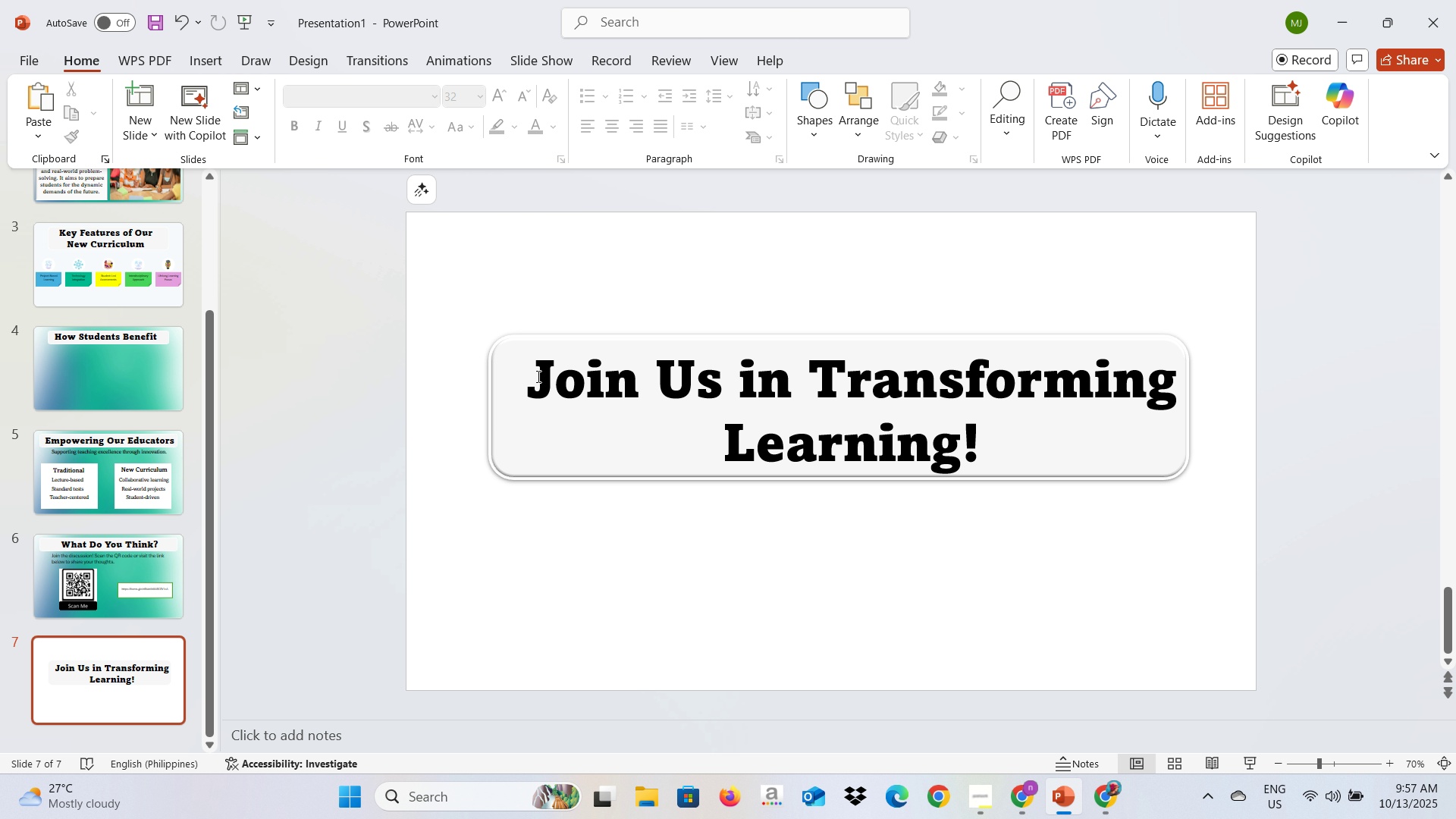 
left_click([532, 363])
 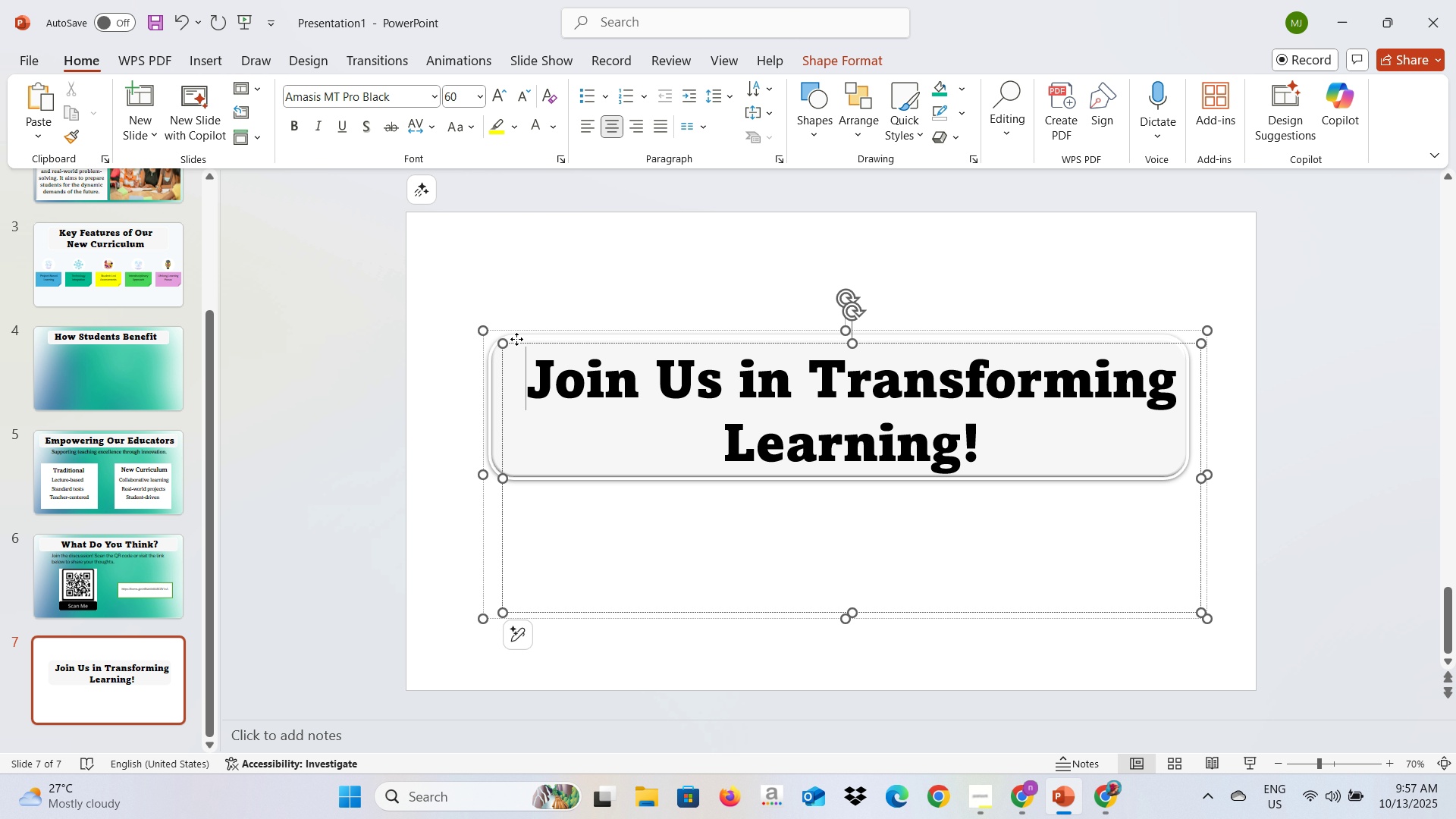 
left_click([516, 339])
 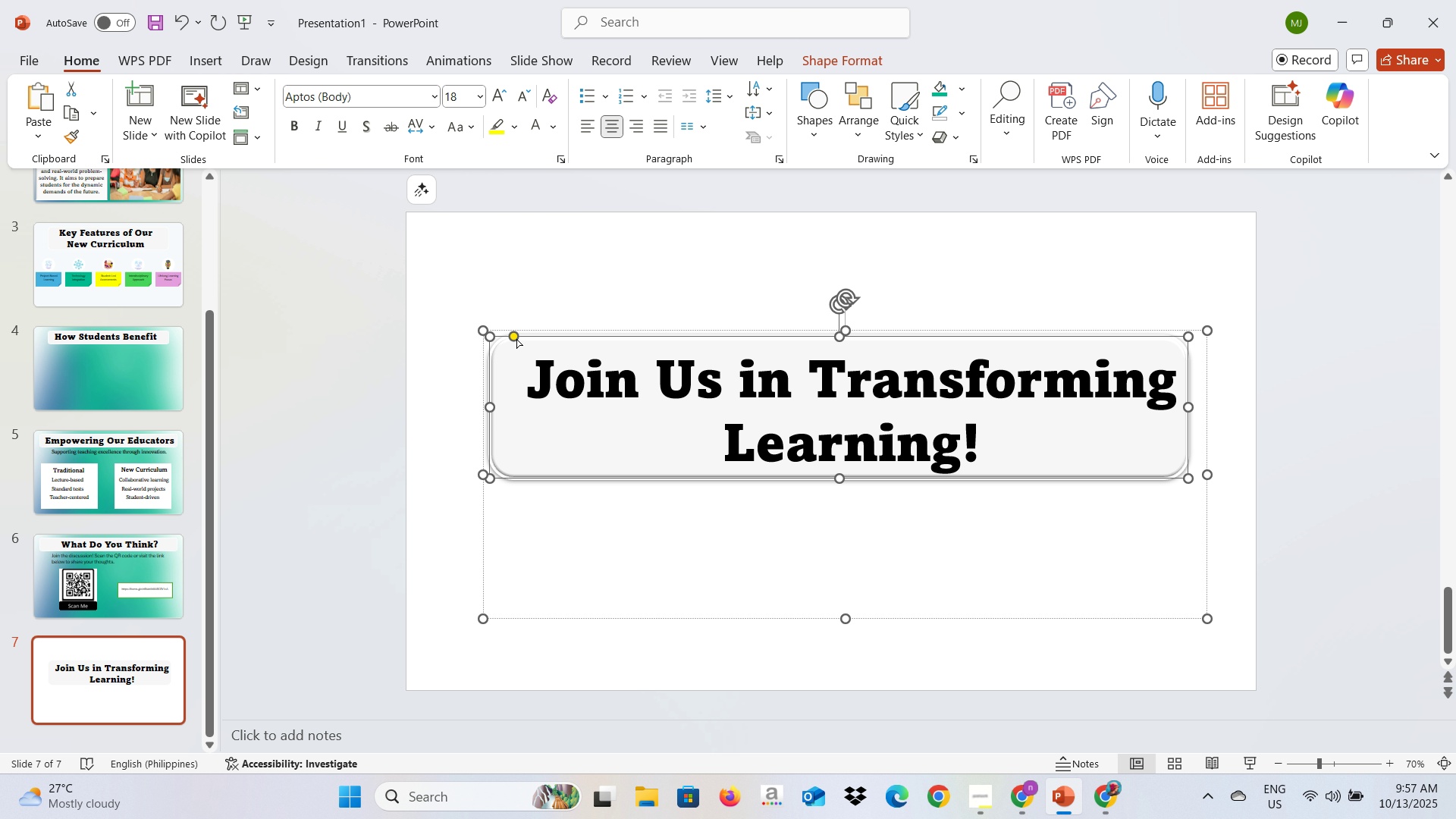 
key(Backspace)
 